 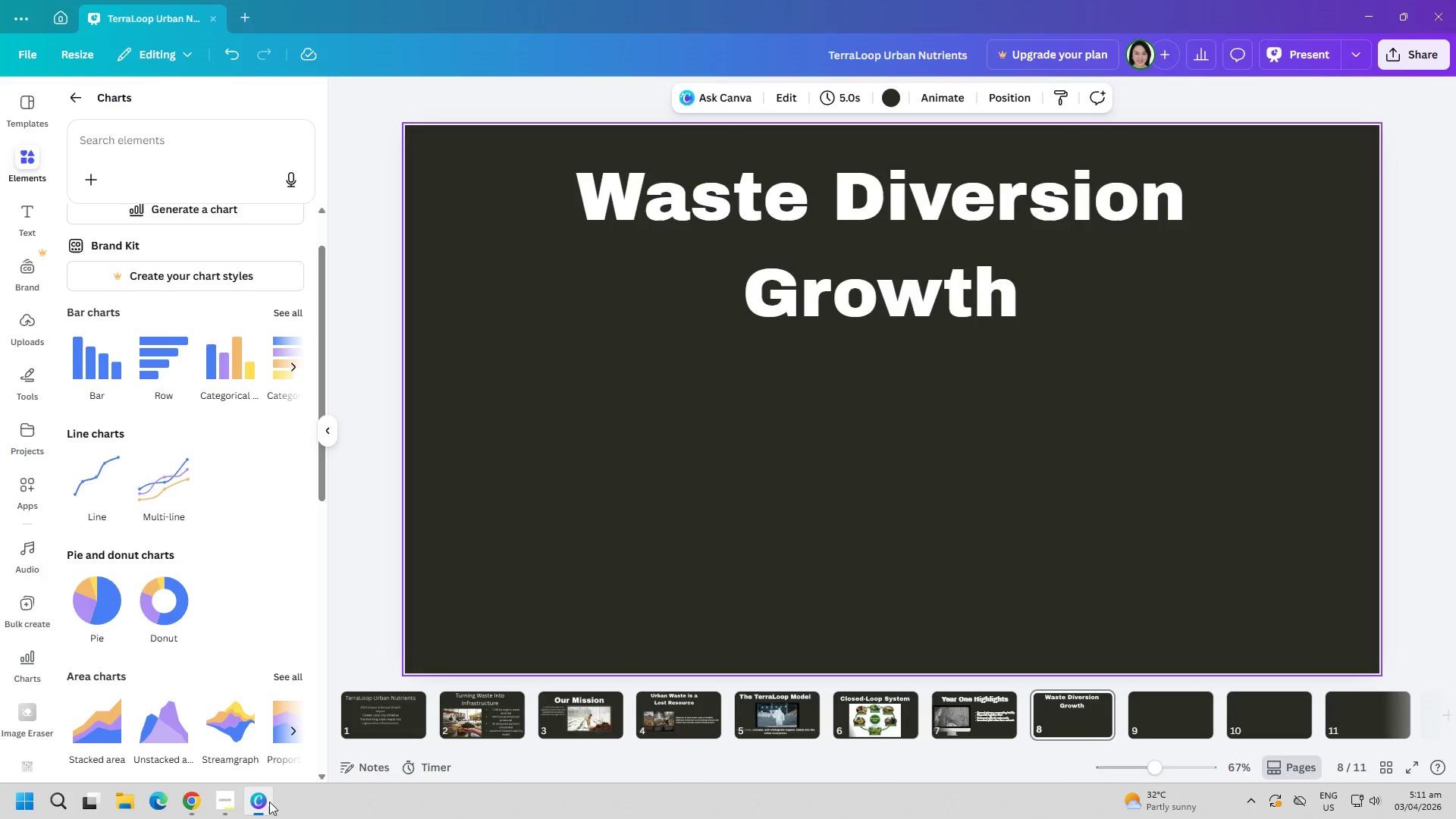 
key(Alt+AltLeft)
 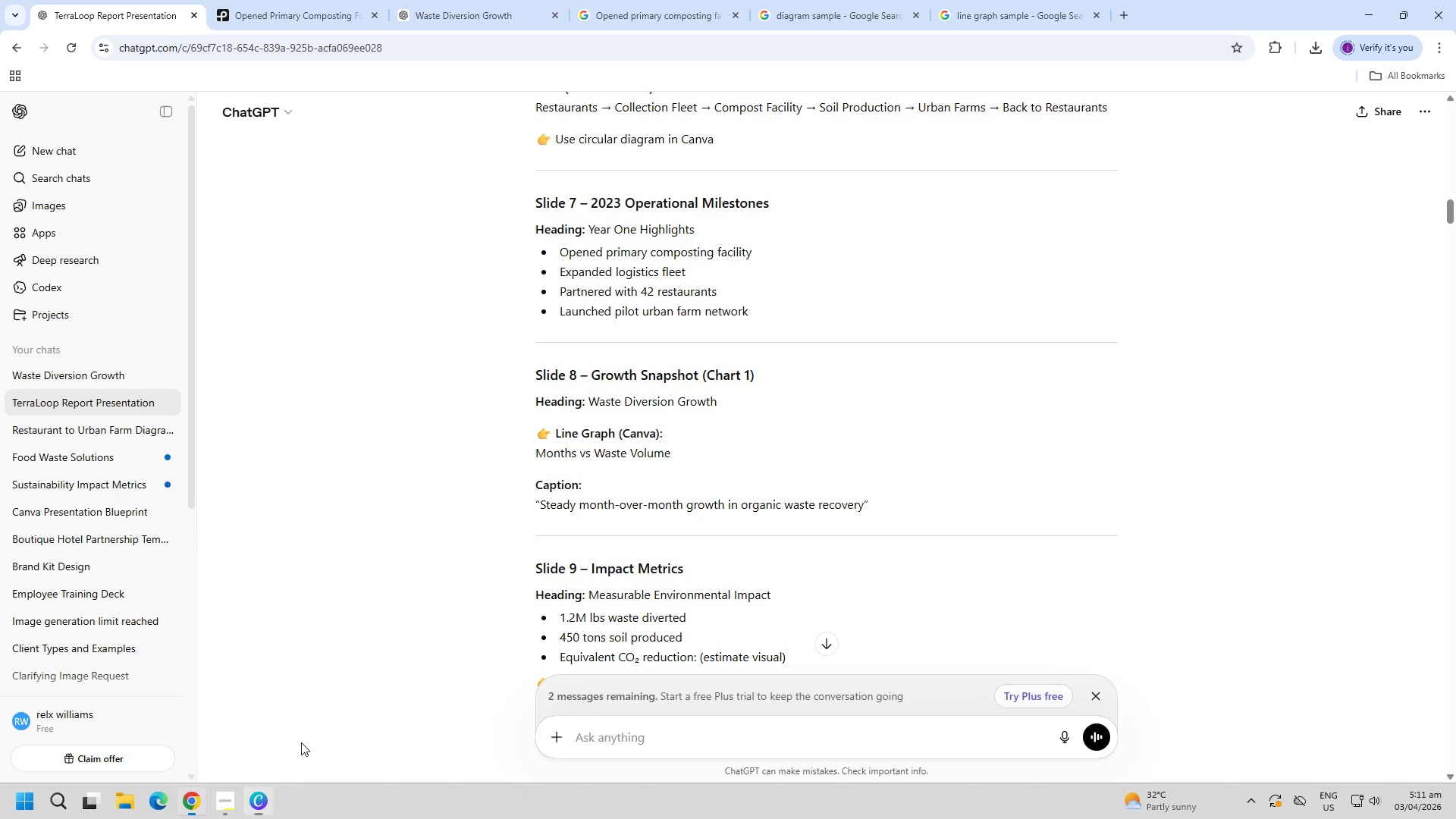 
key(Alt+Tab)
 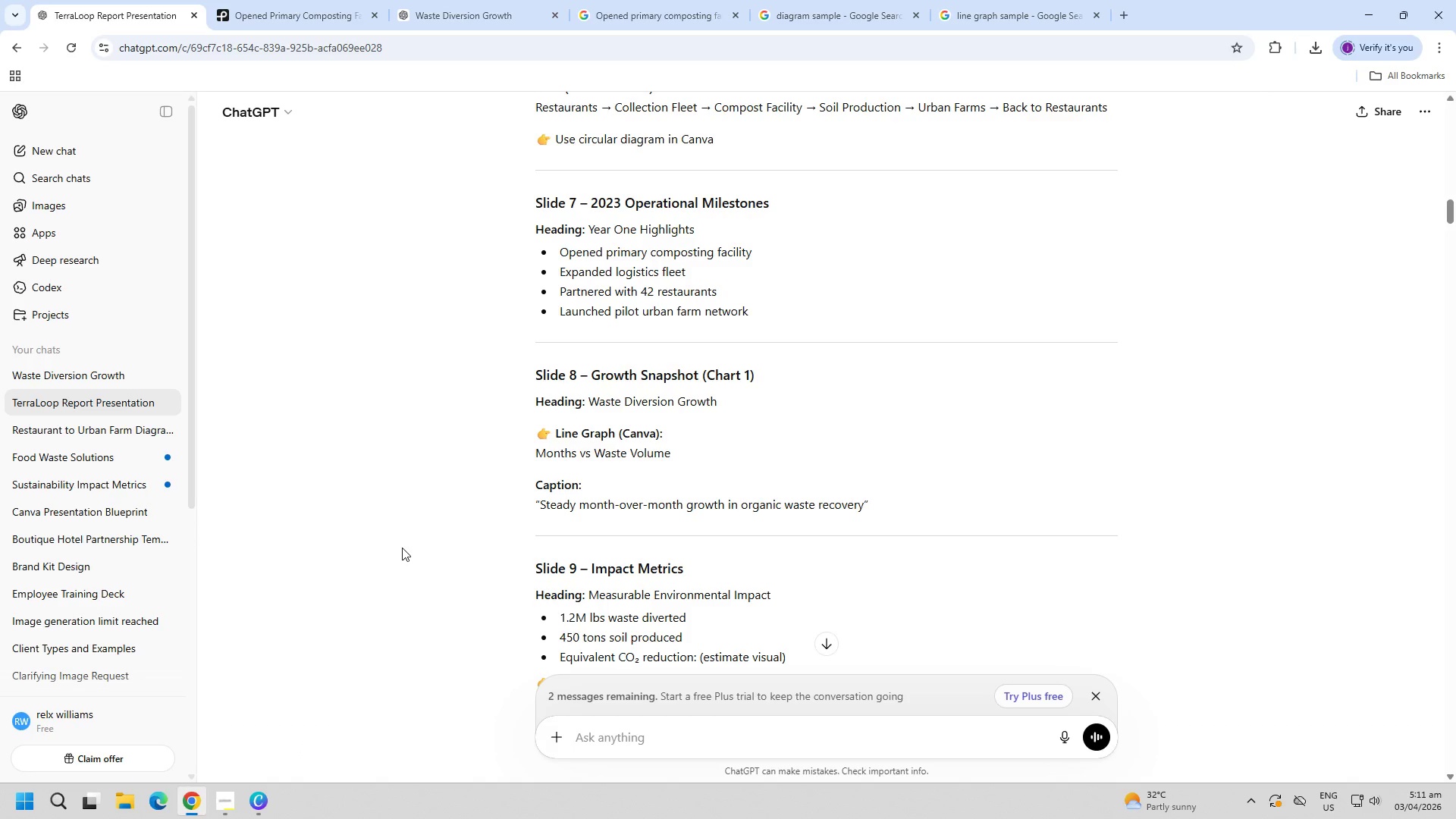 
scroll: coordinate [402, 546], scroll_direction: up, amount: 1.0
 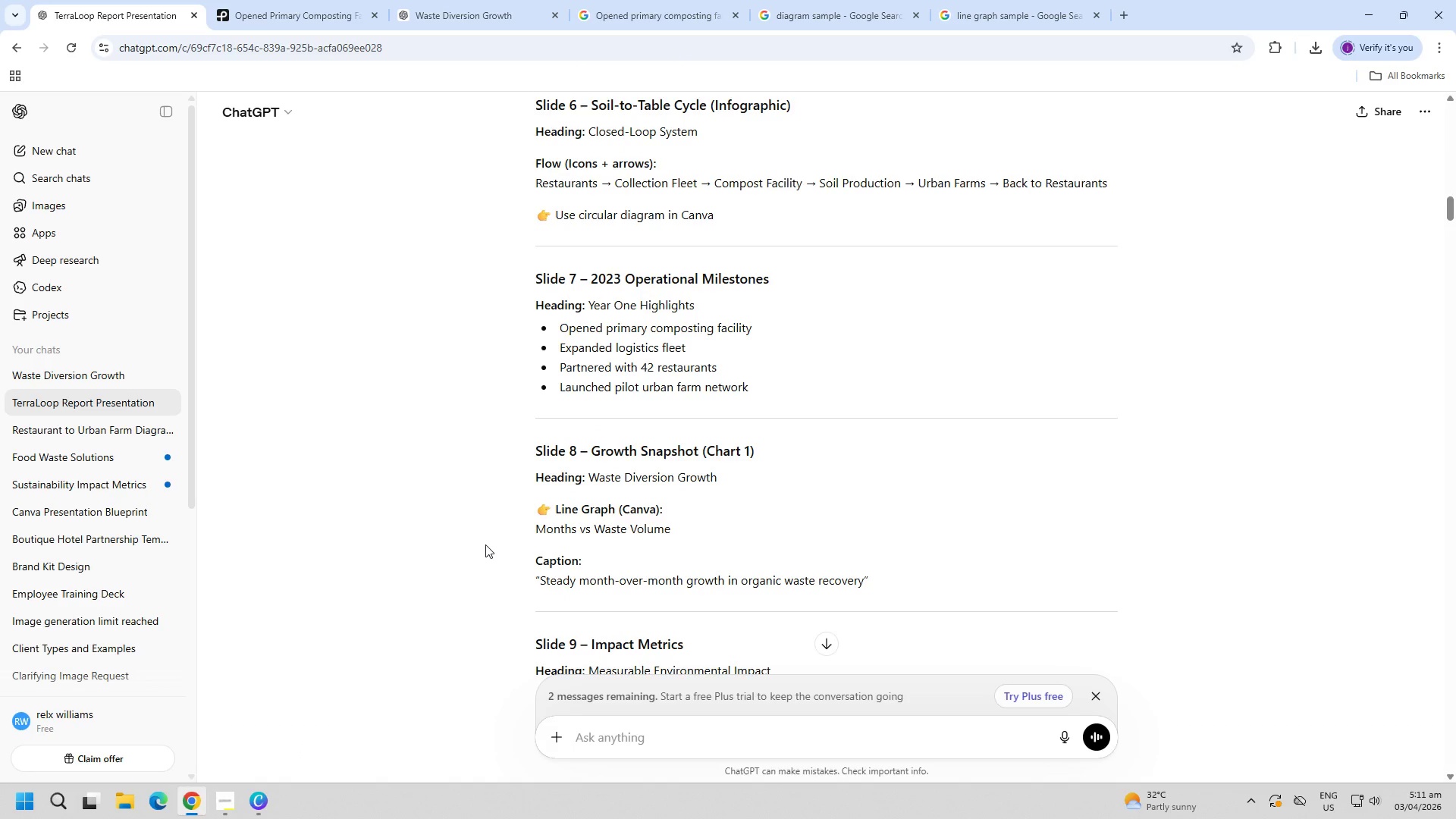 
scroll: coordinate [488, 542], scroll_direction: down, amount: 1.0
 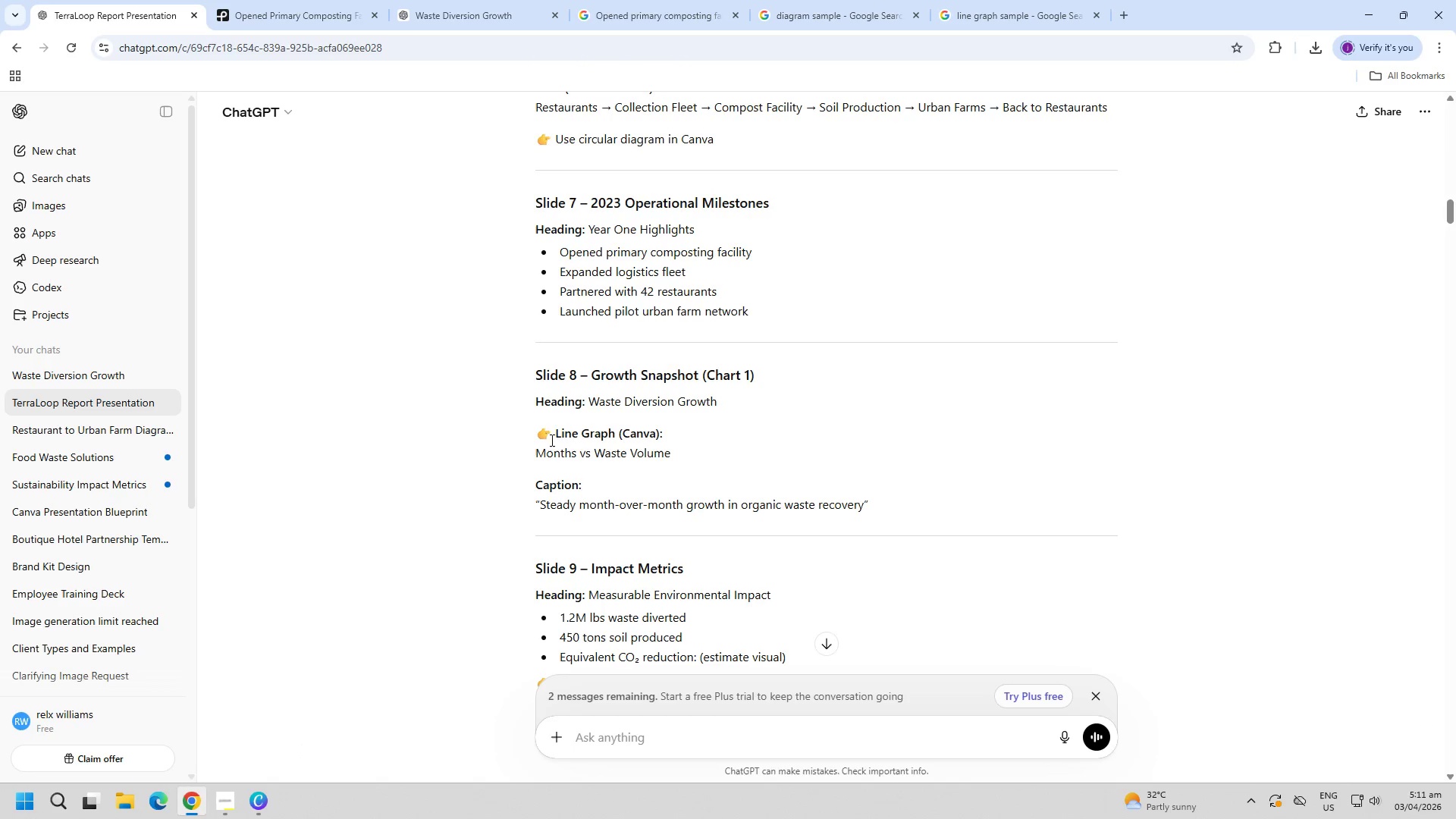 
left_click_drag(start_coordinate=[554, 437], to_coordinate=[878, 511])
 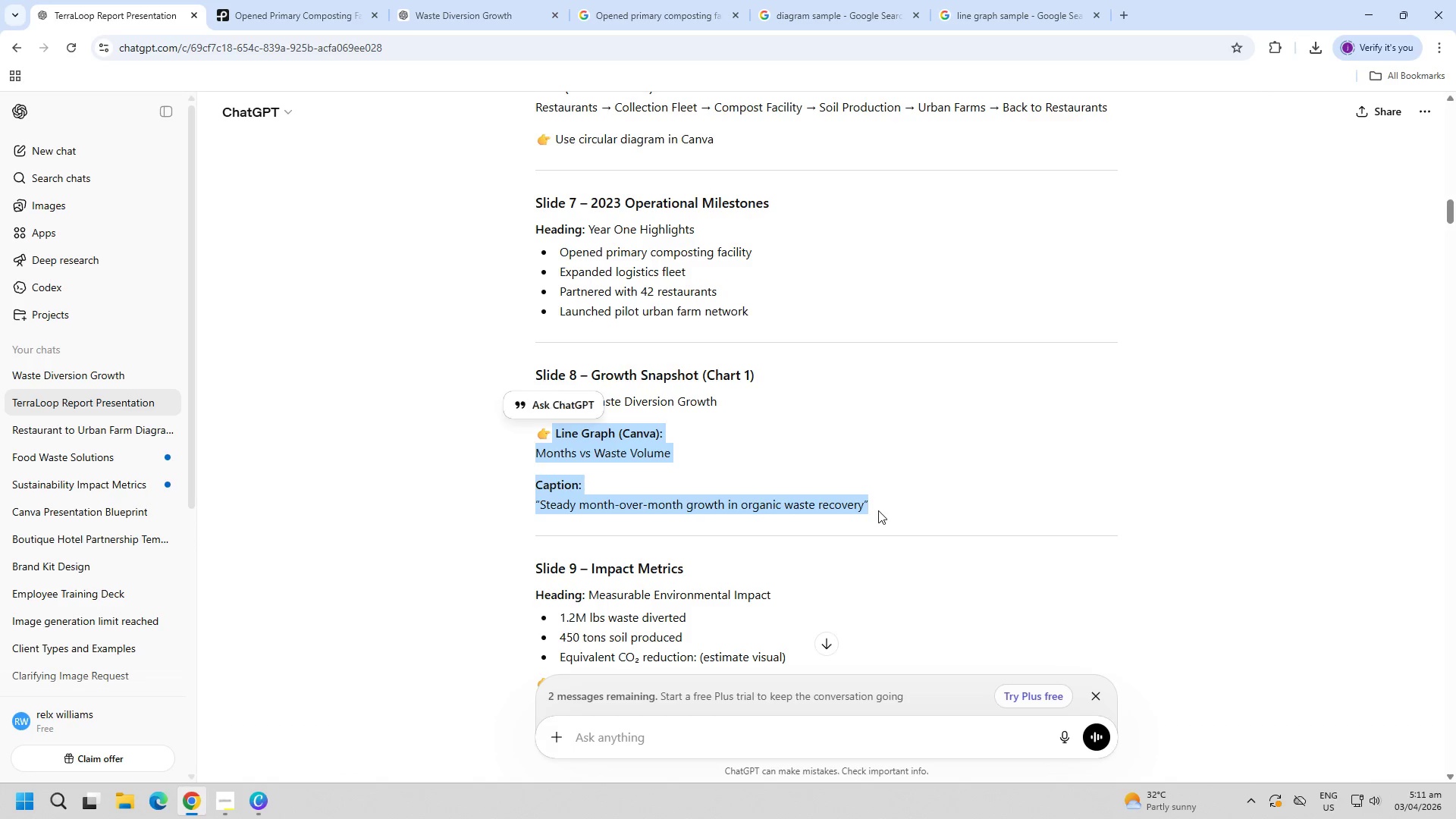 
key(Control+C)
 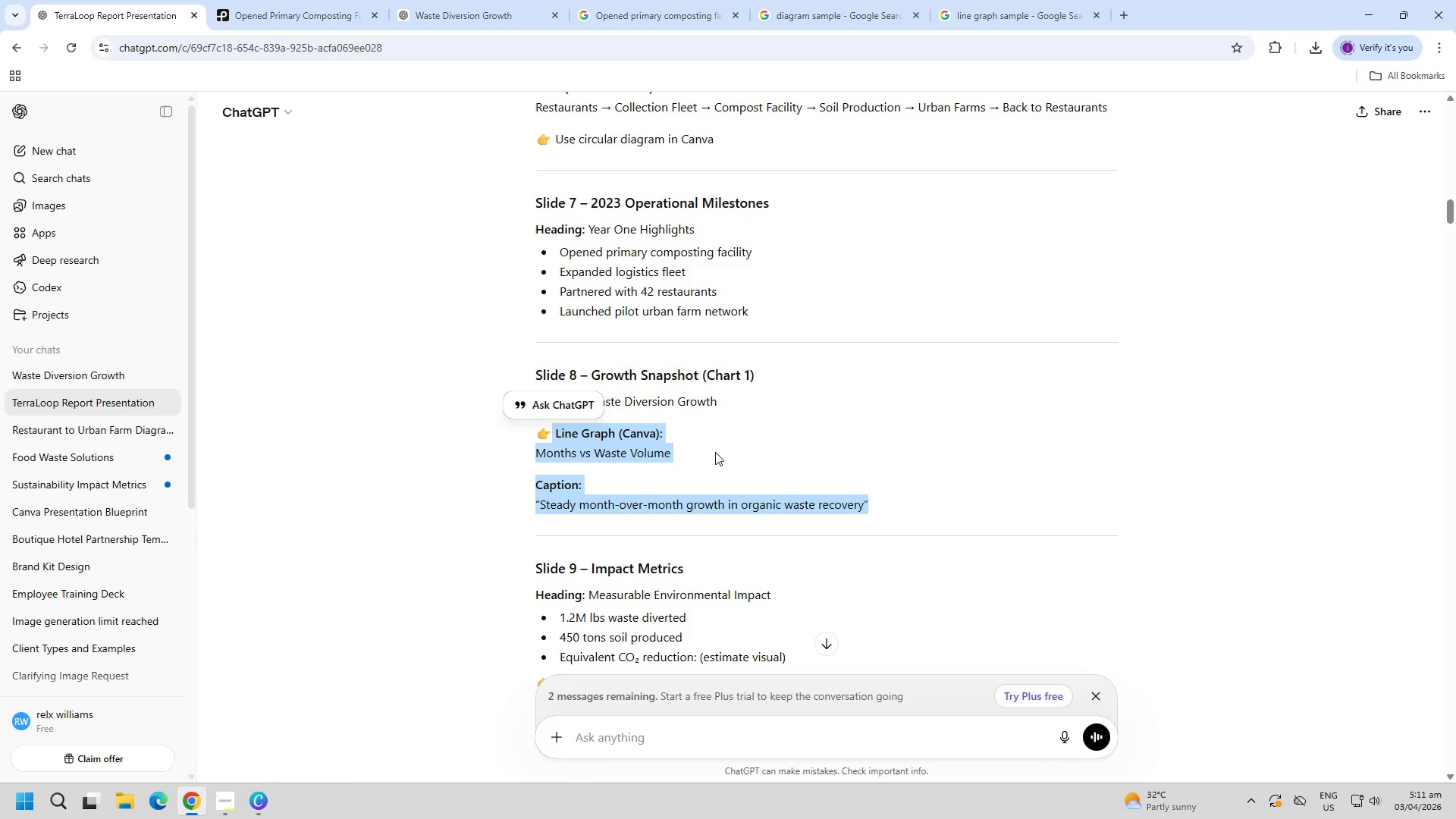 
key(Control+C)
 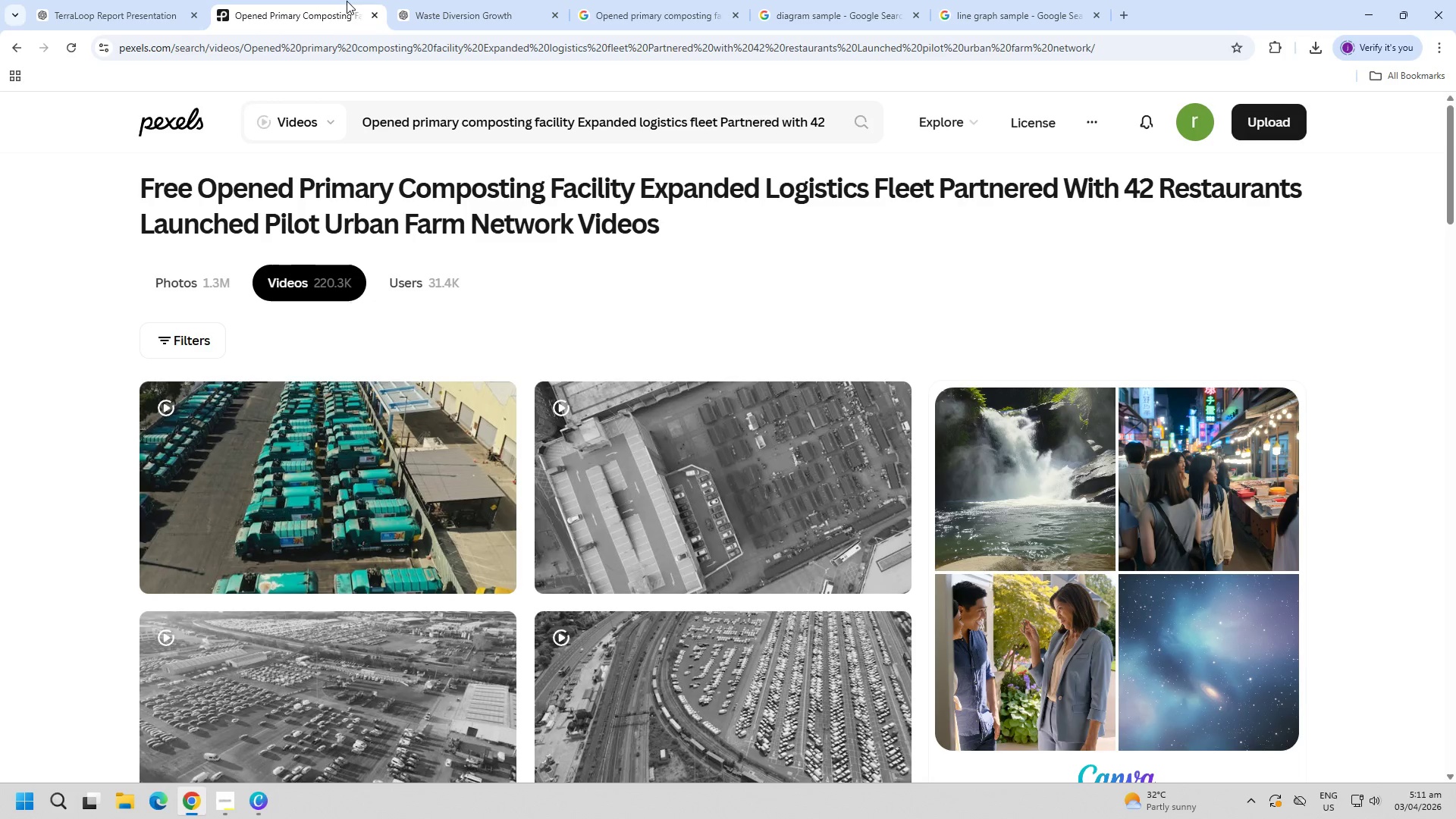 
double_click([453, 0])
 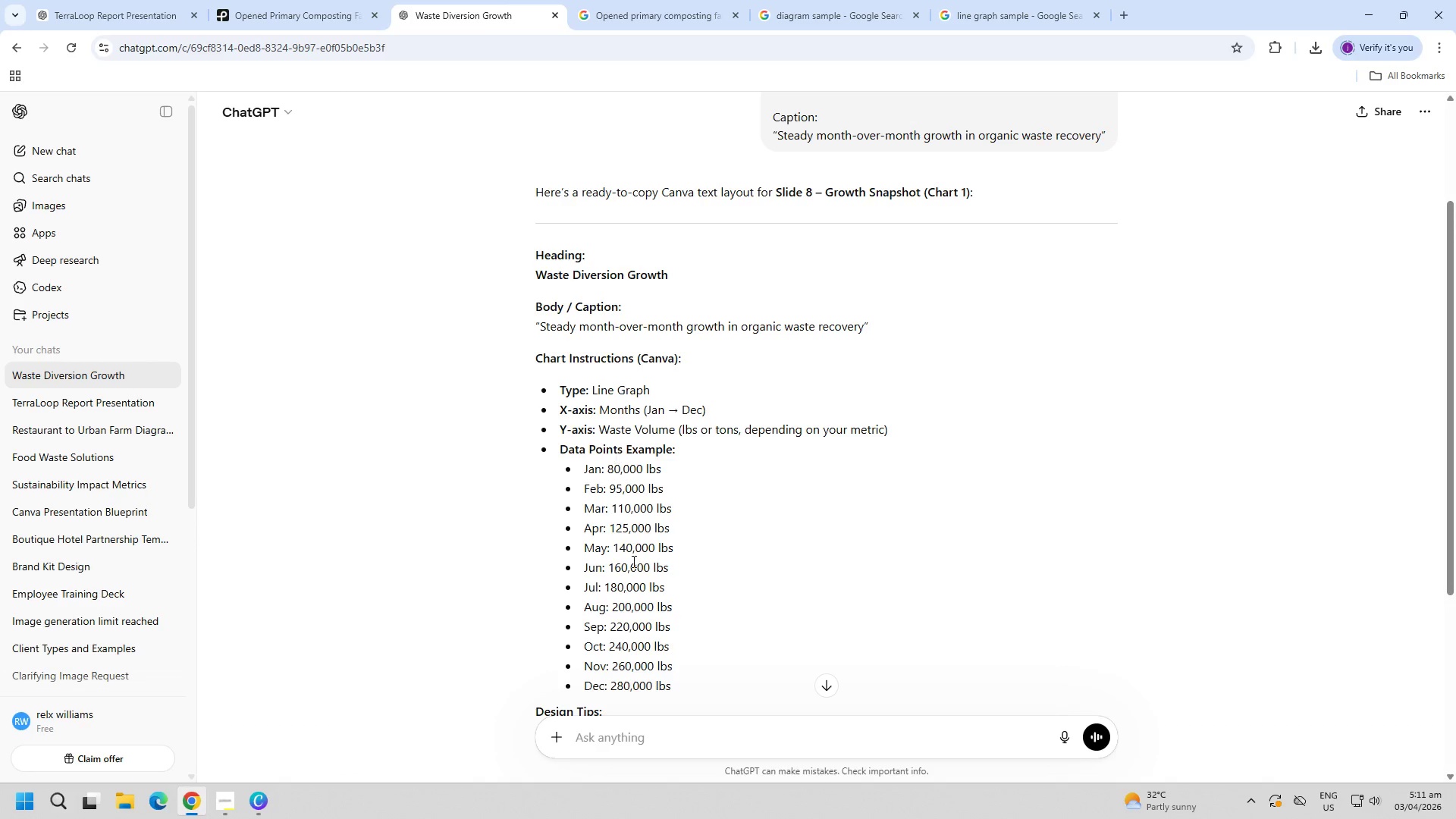 
left_click([649, 732])
 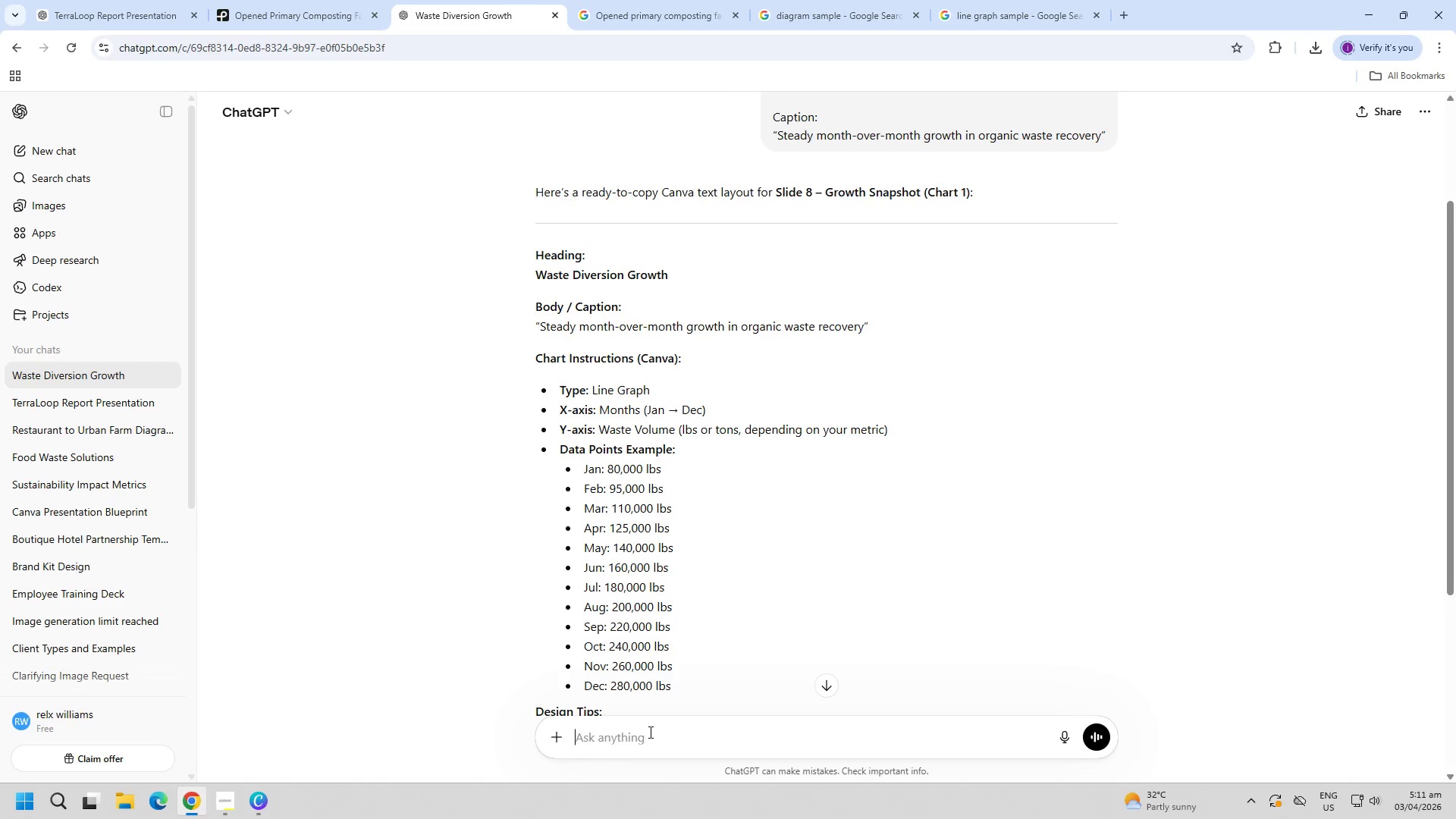 
key(Control+V)
 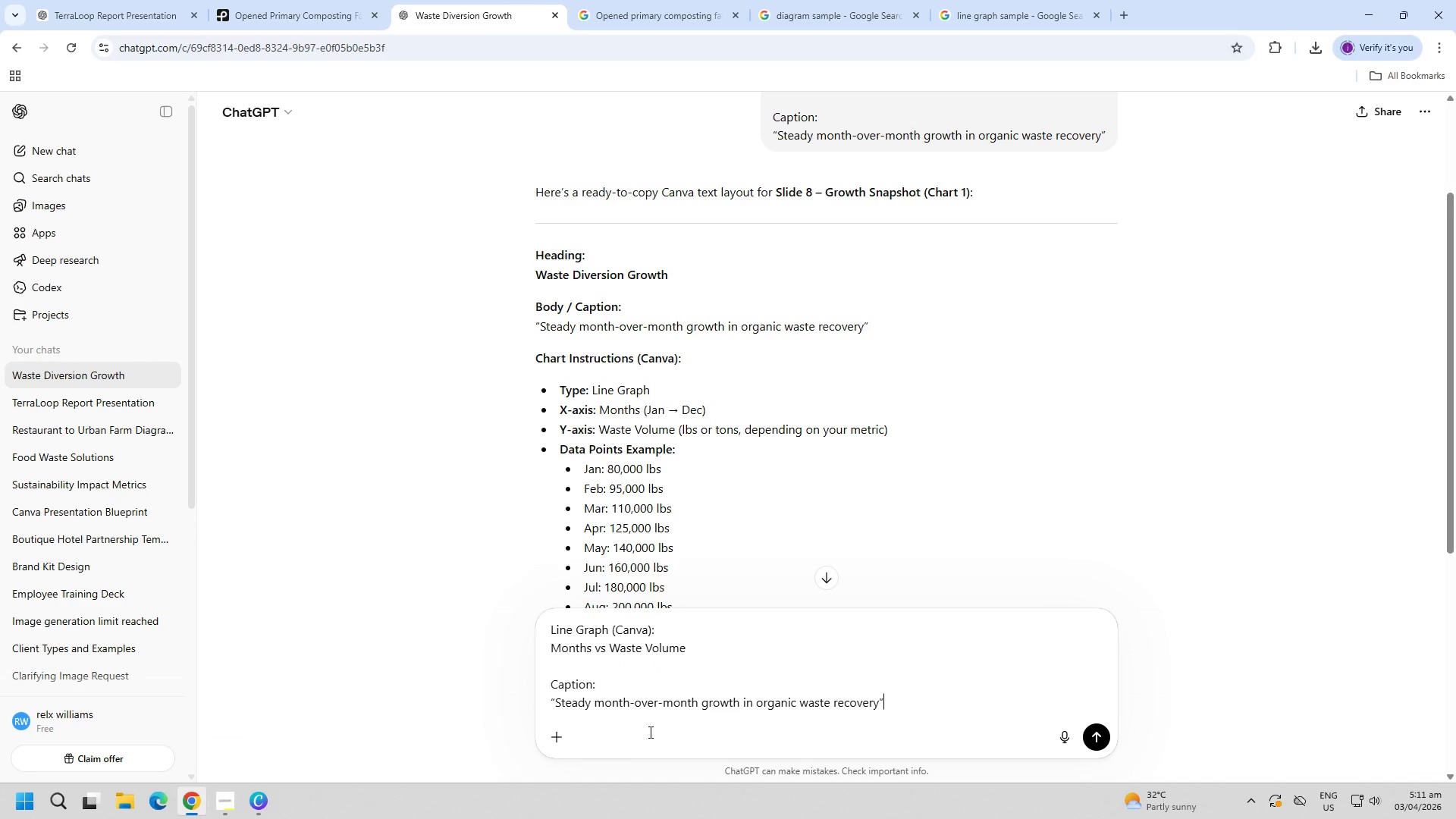 
type( )
key(Backspace)
type(make ample photo)
 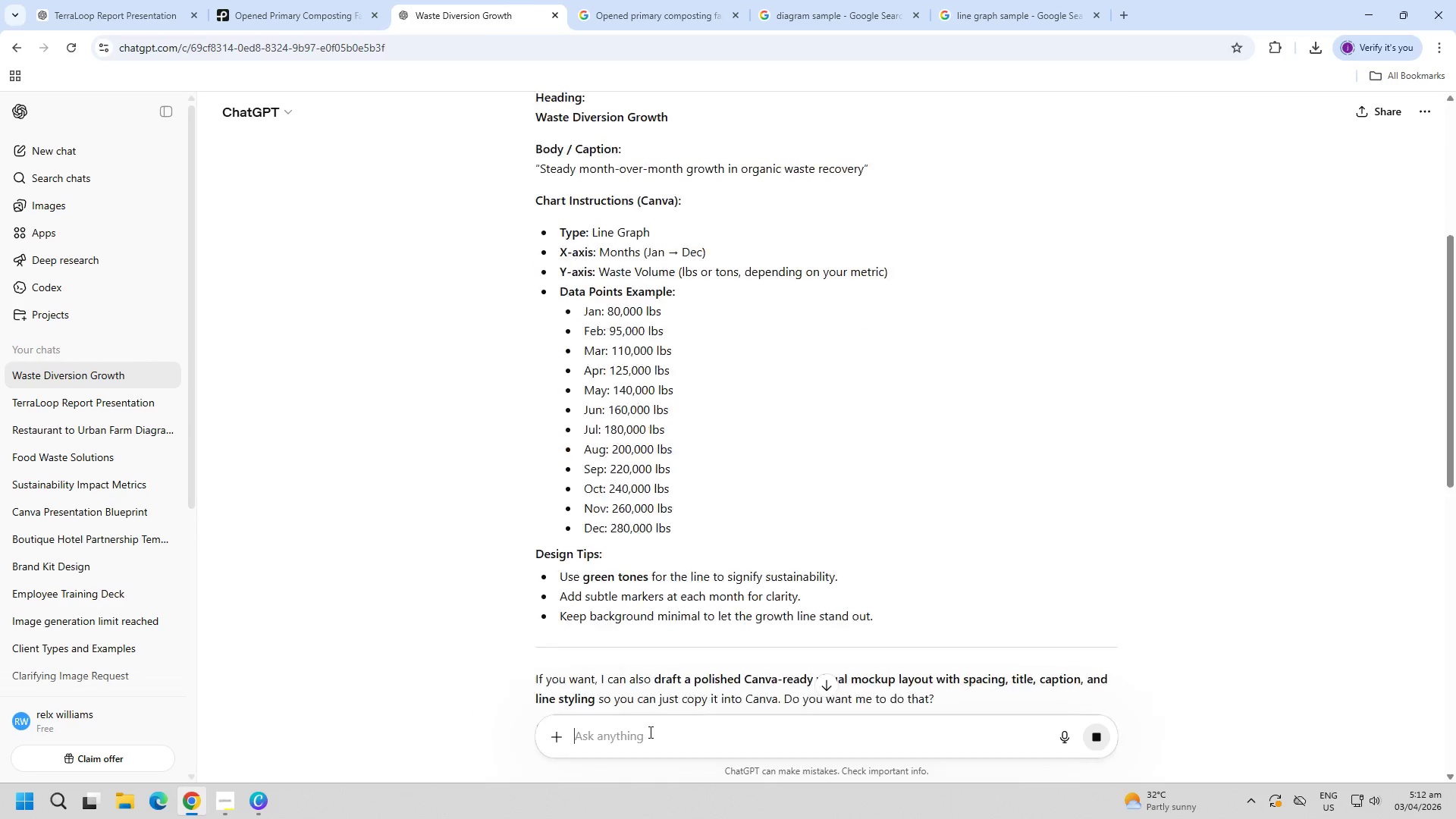 
hold_key(key=S, duration=0.89)
 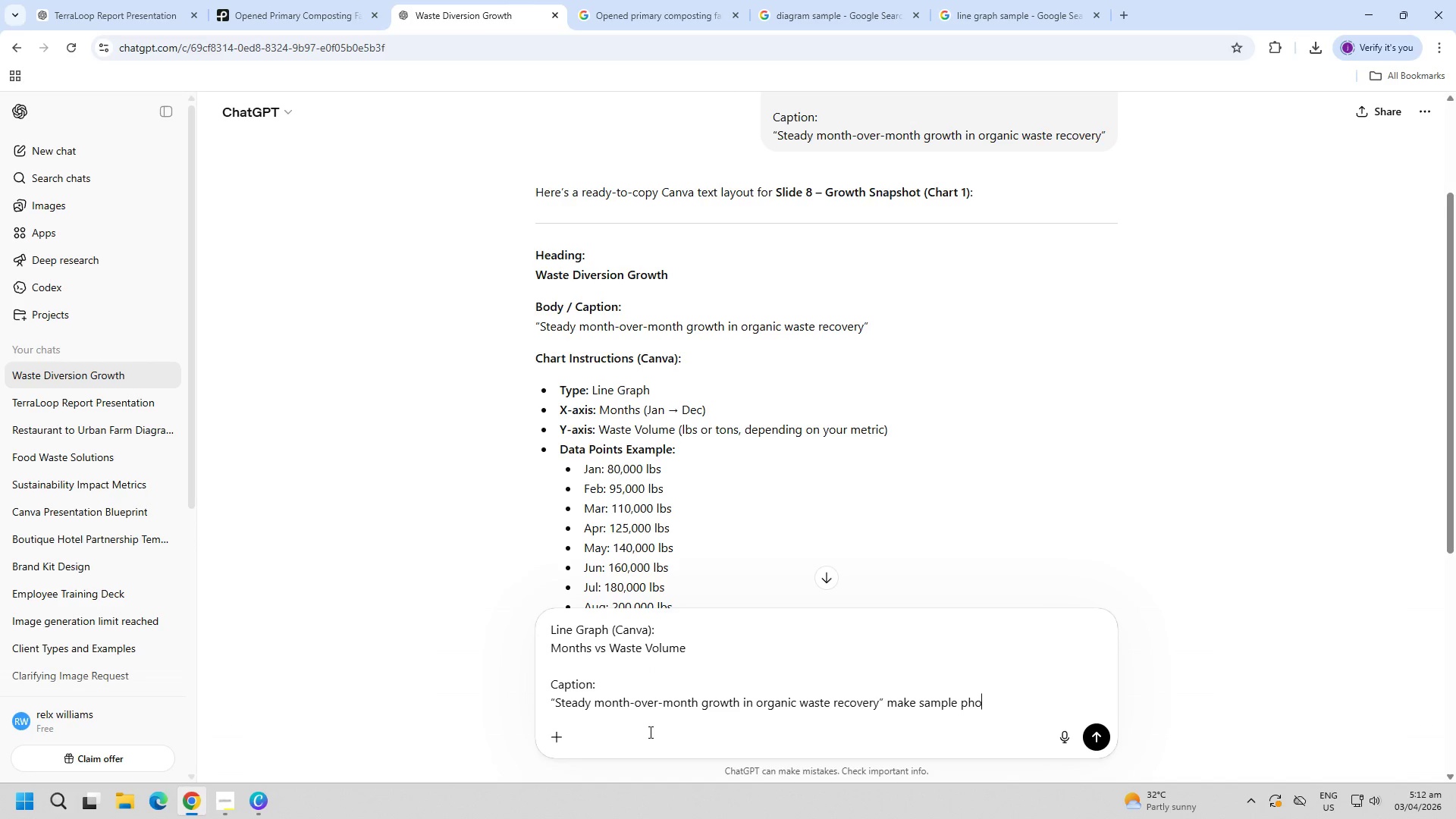 
key(Enter)
 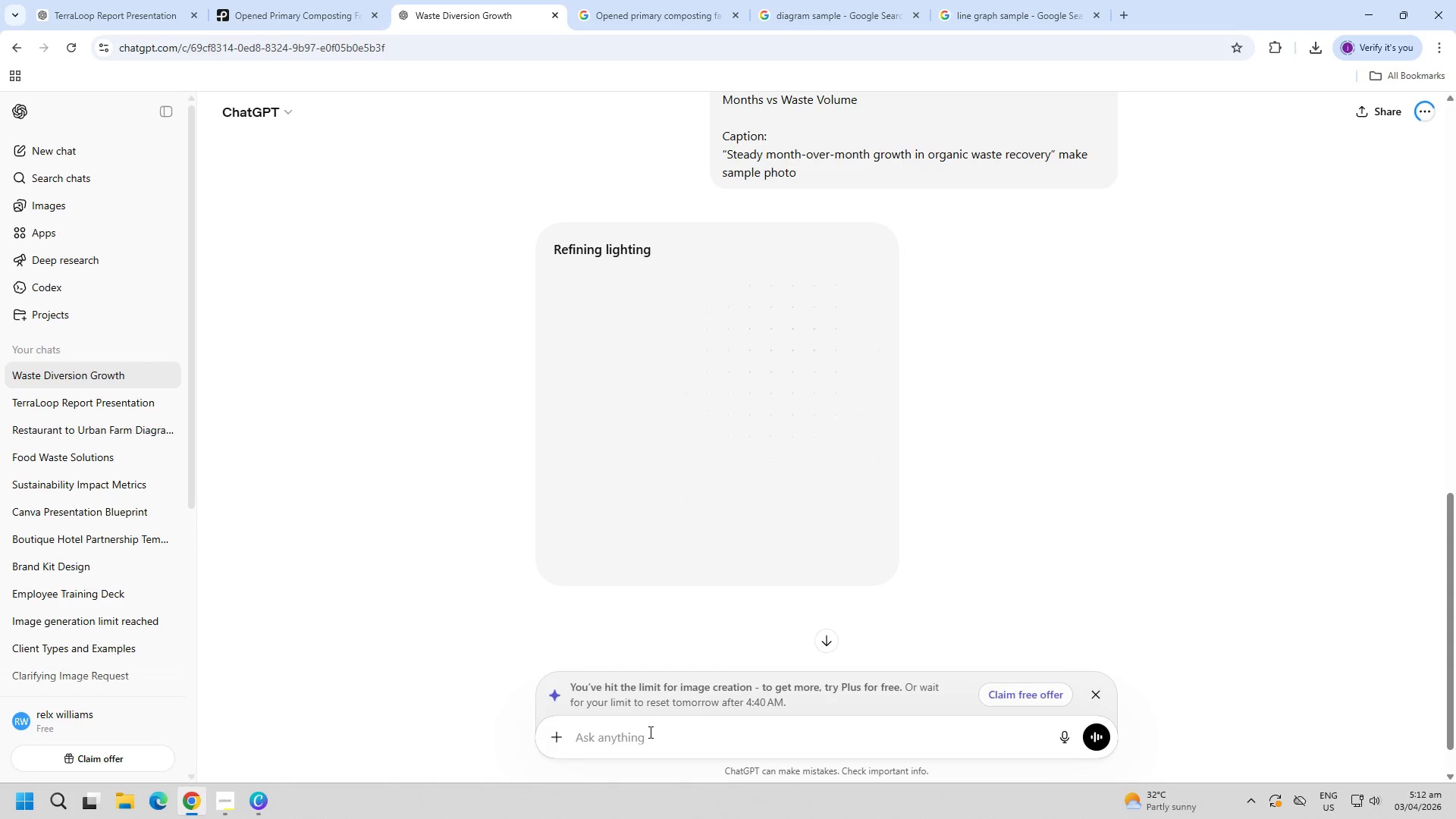 
wait(19.97)
 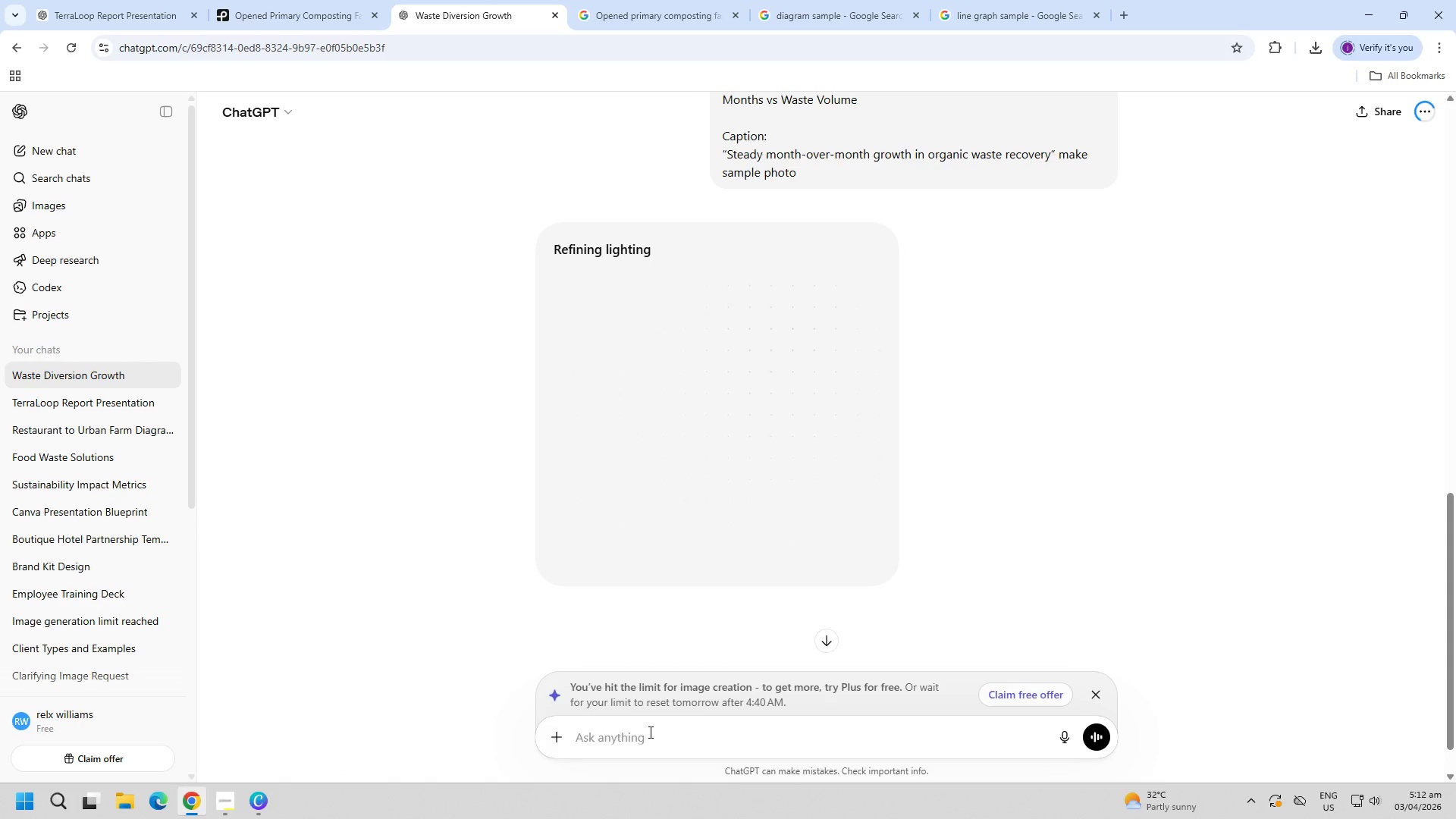 
scroll: coordinate [673, 572], scroll_direction: down, amount: 5.0
 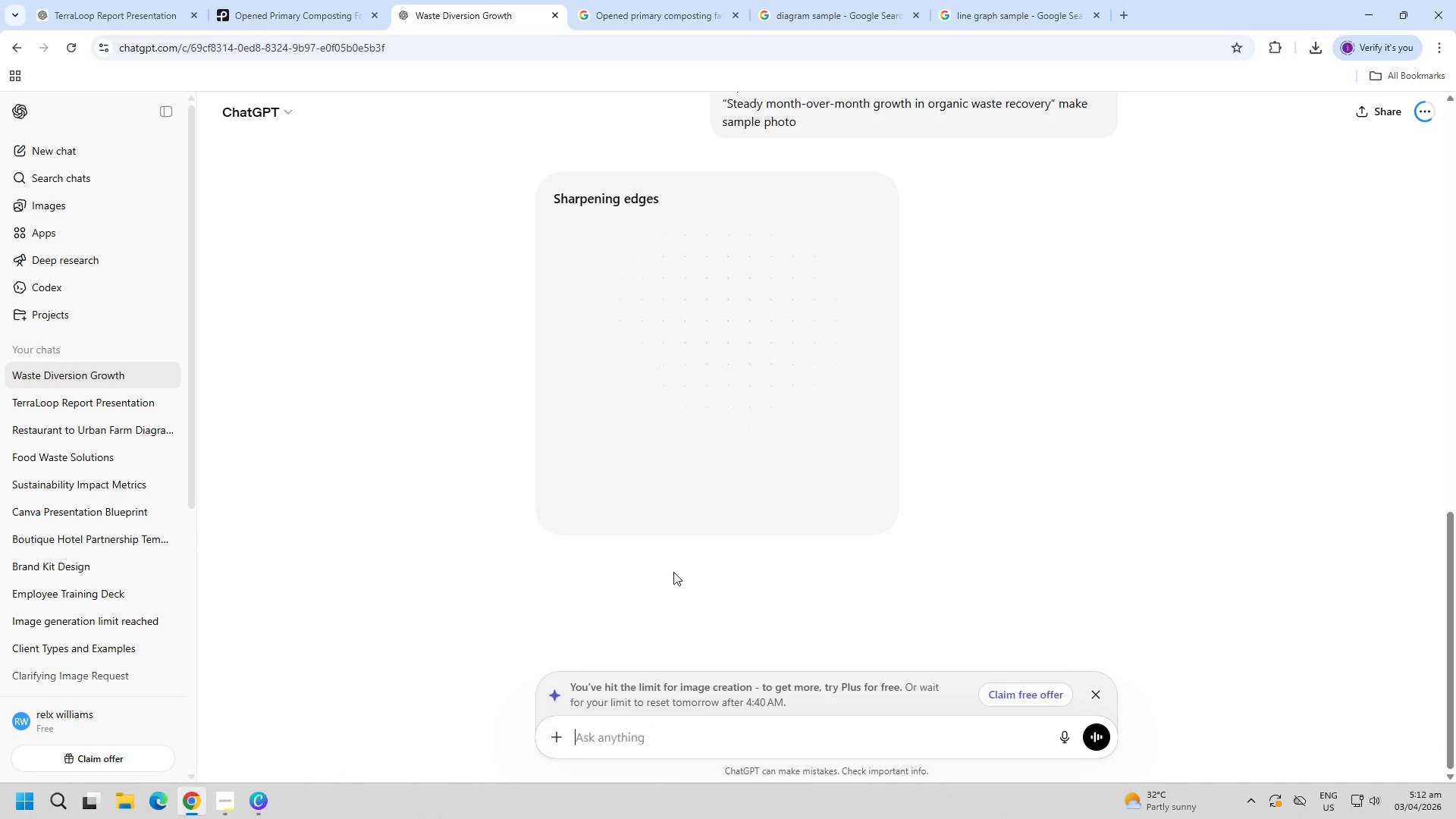 
key(Alt+AltLeft)
 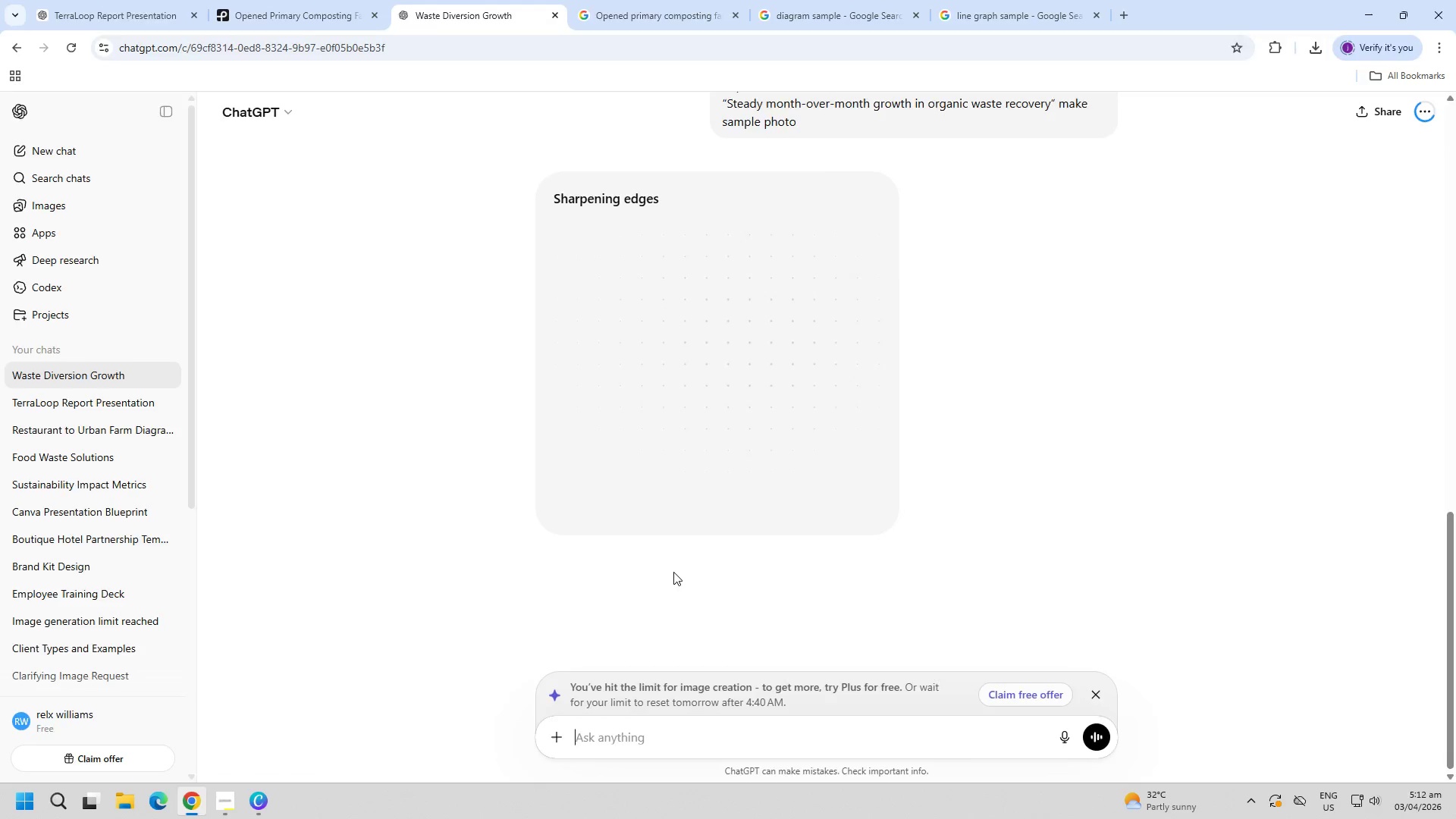 
key(Alt+Tab)
 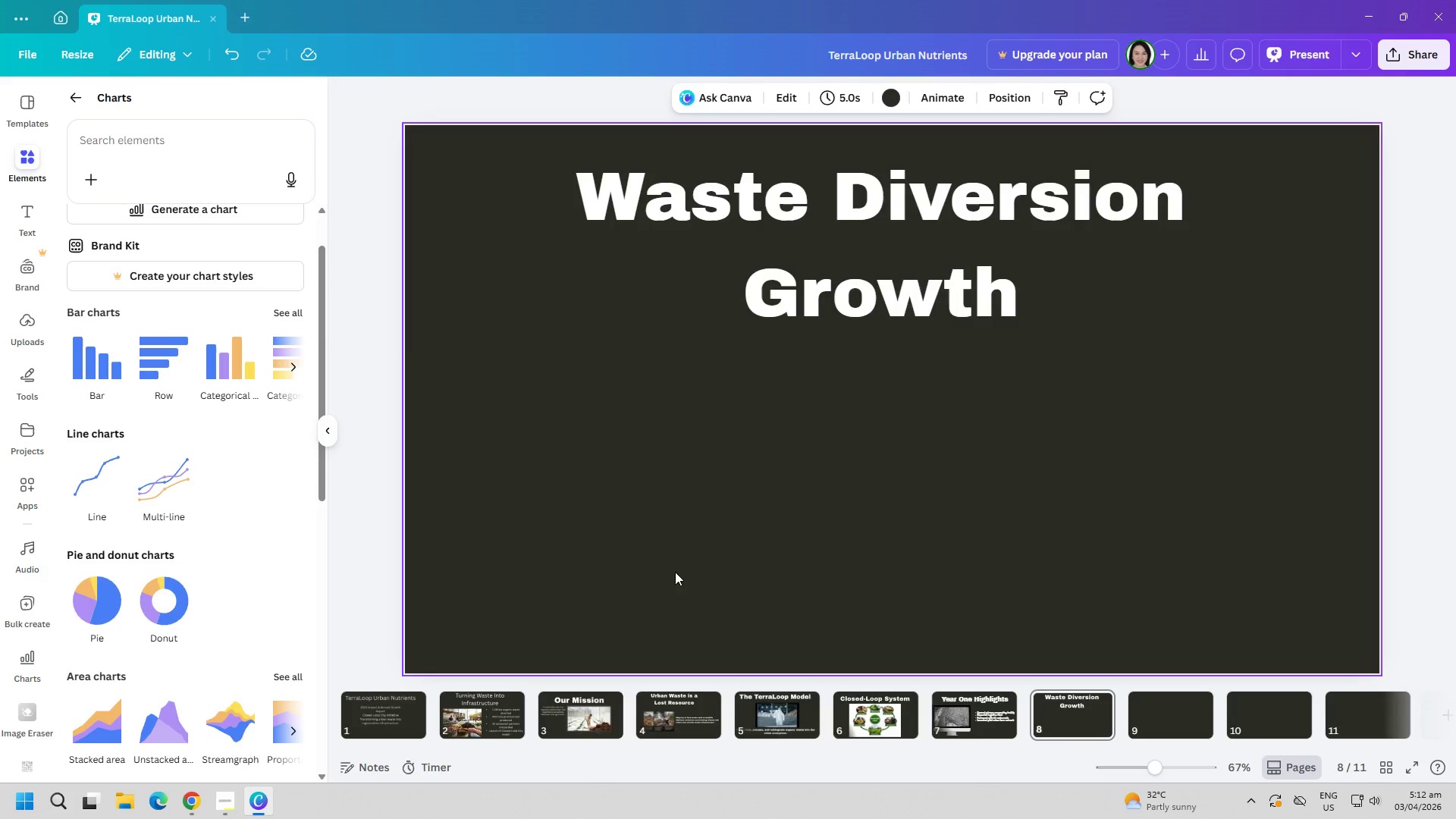 
key(Alt+AltLeft)
 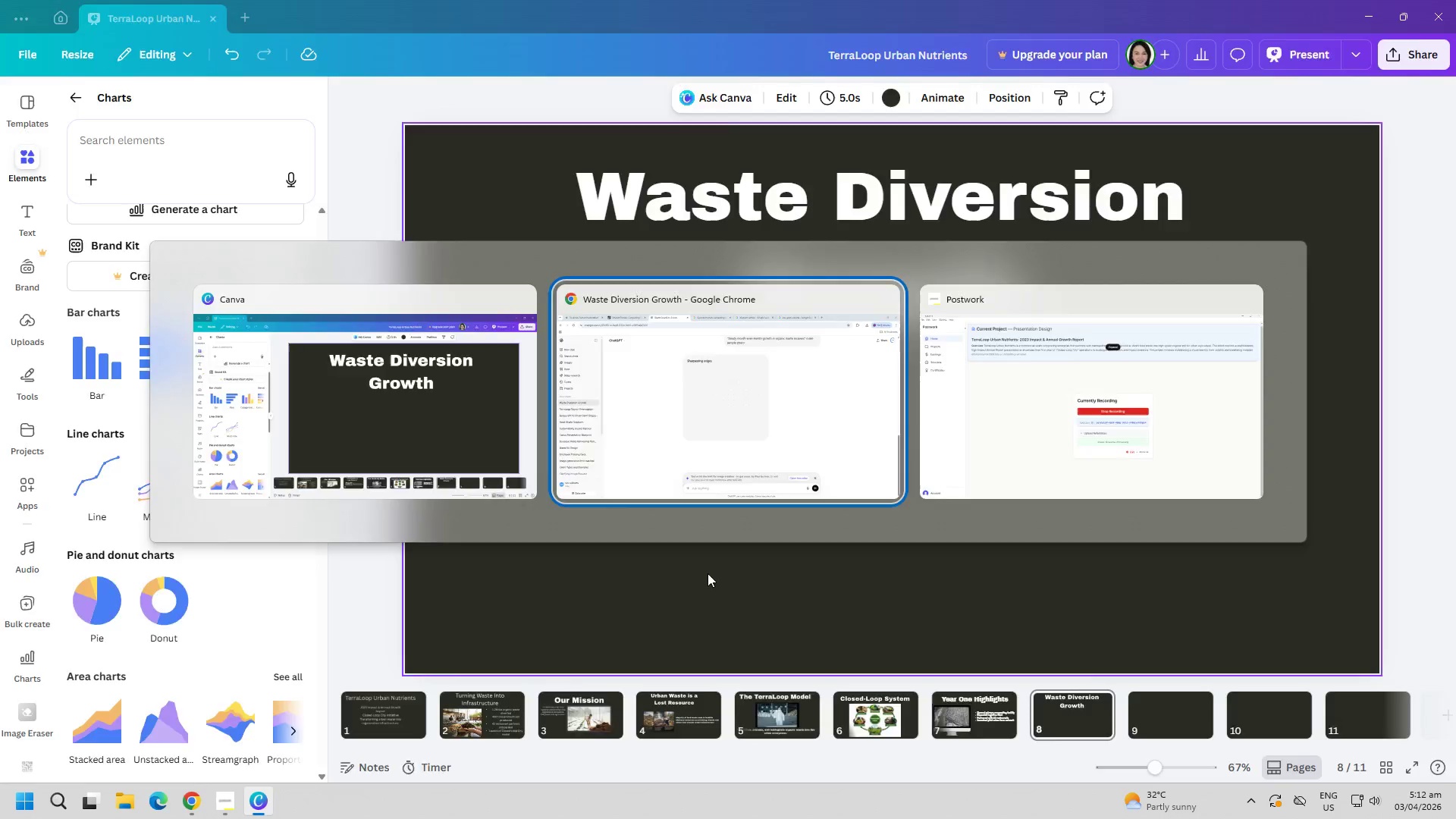 
key(Alt+Tab)
 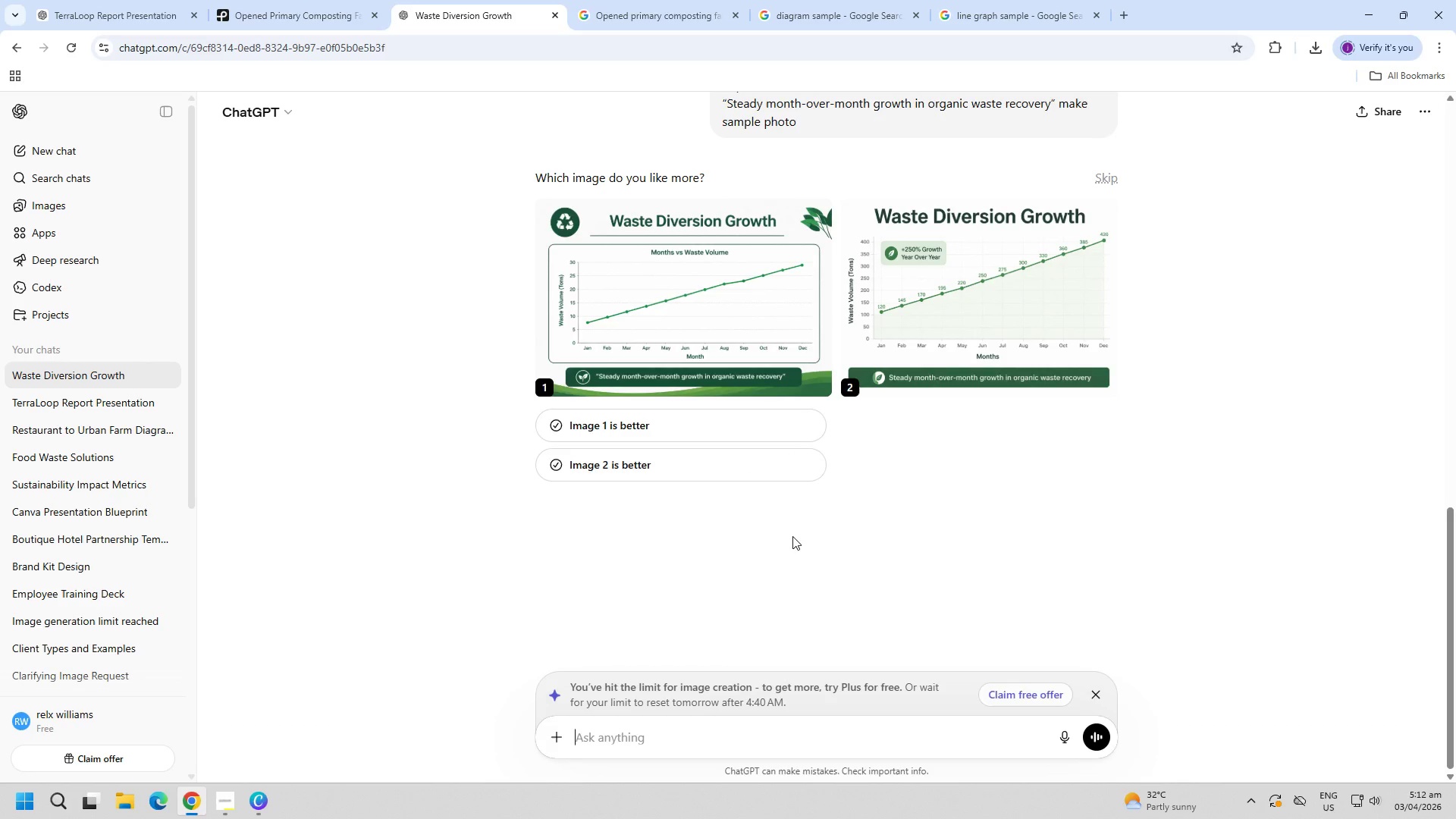 
wait(16.02)
 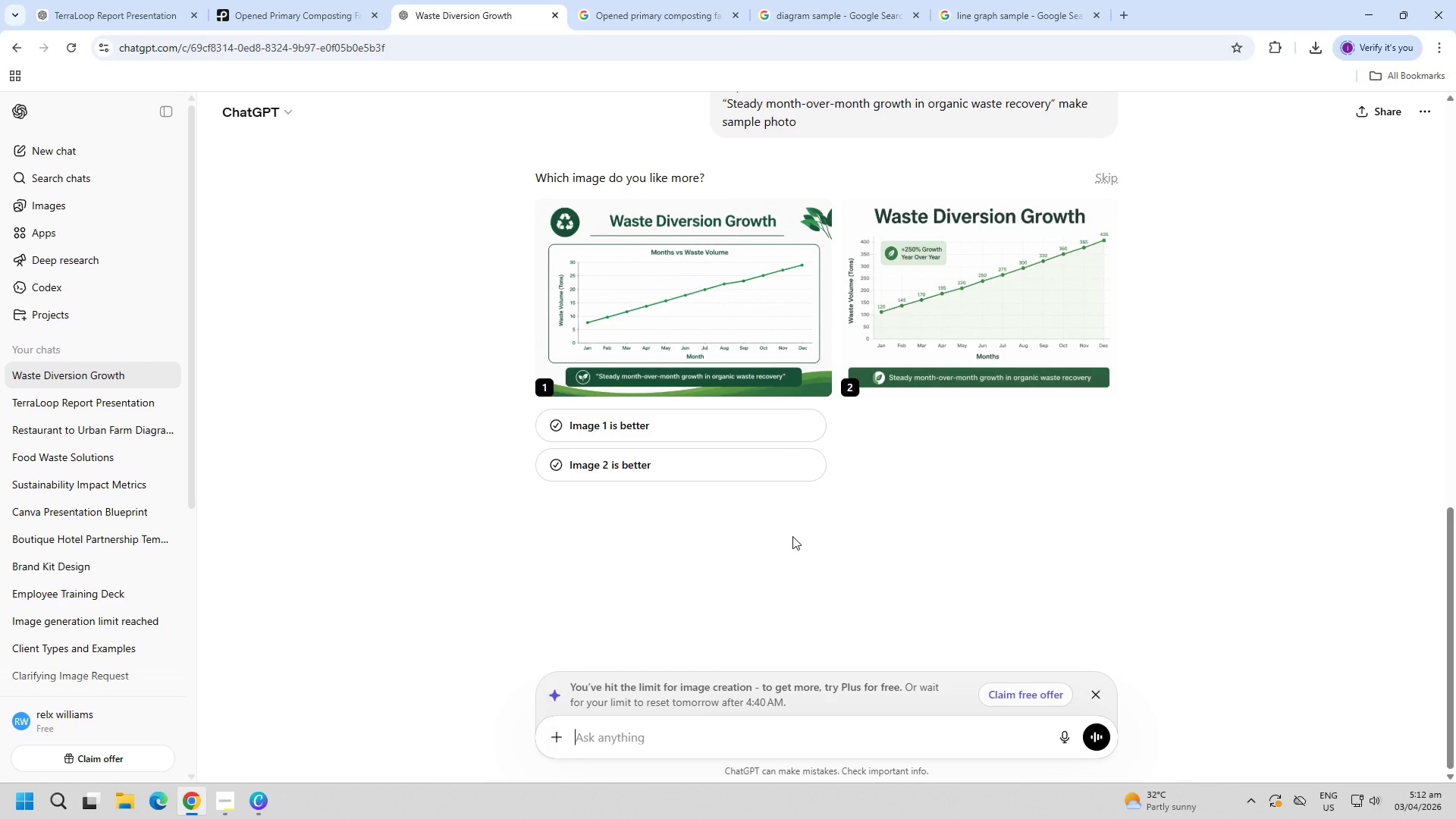 
left_click([698, 314])
 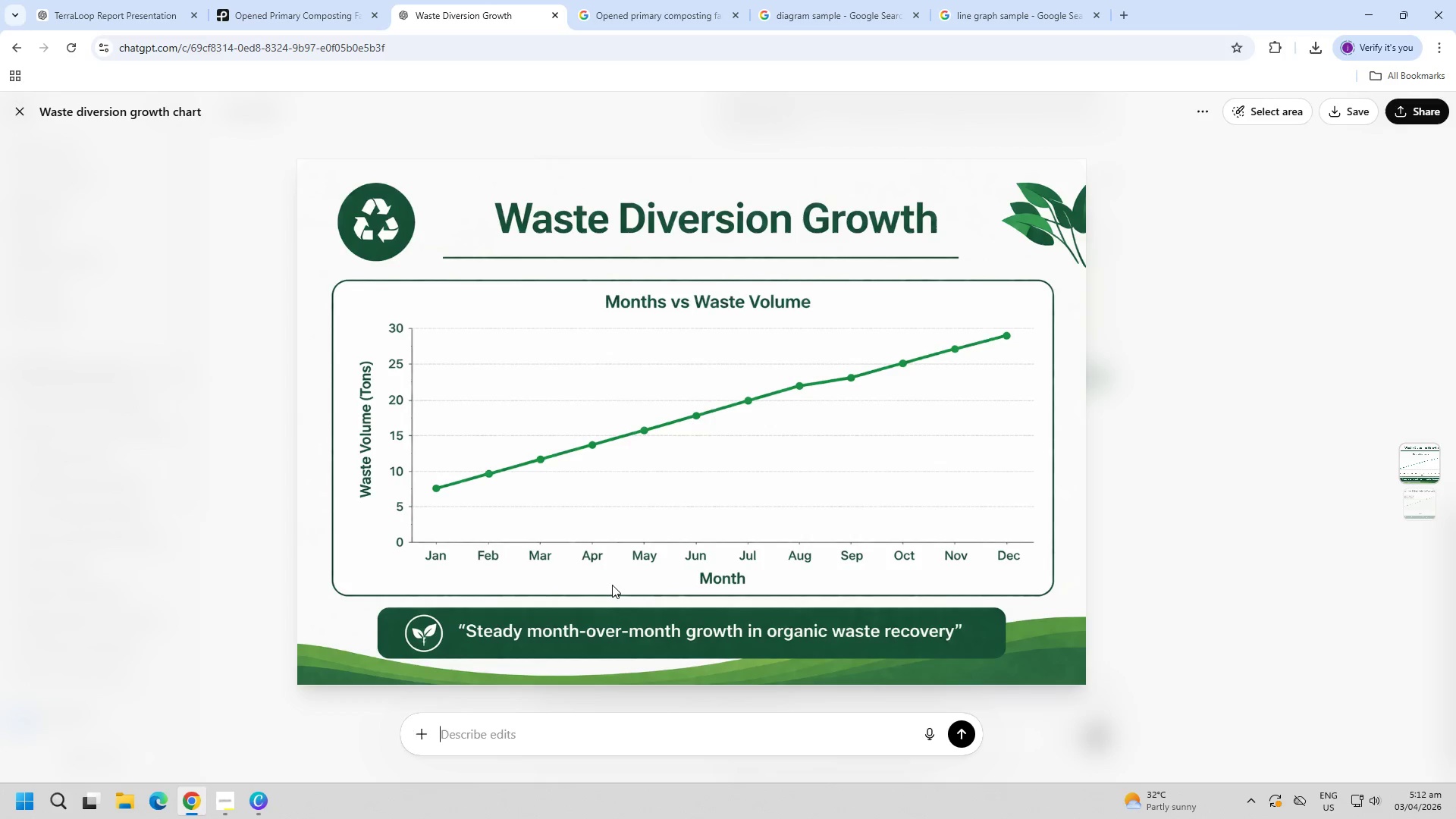 
wait(15.17)
 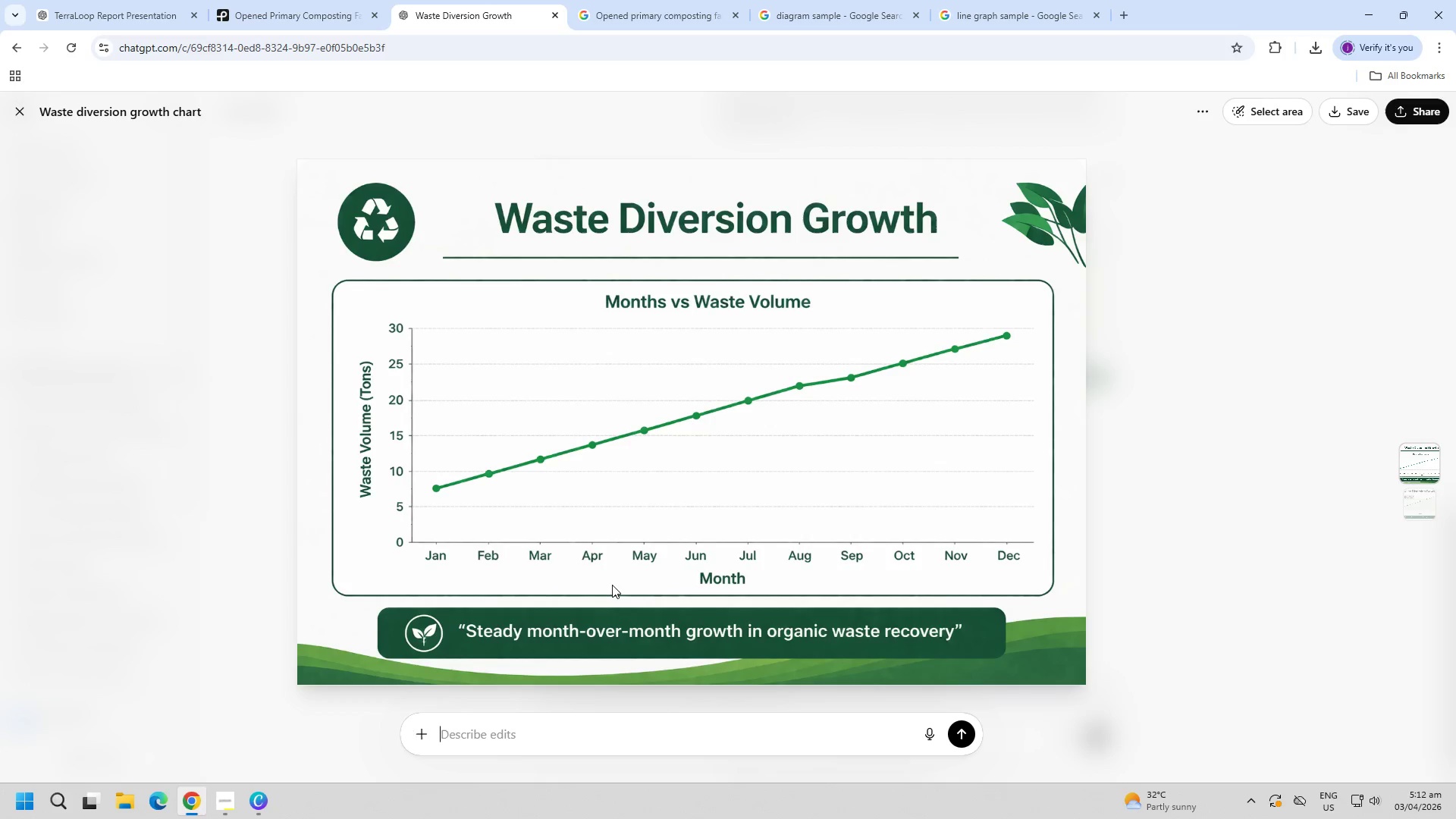 
key(Alt+AltLeft)
 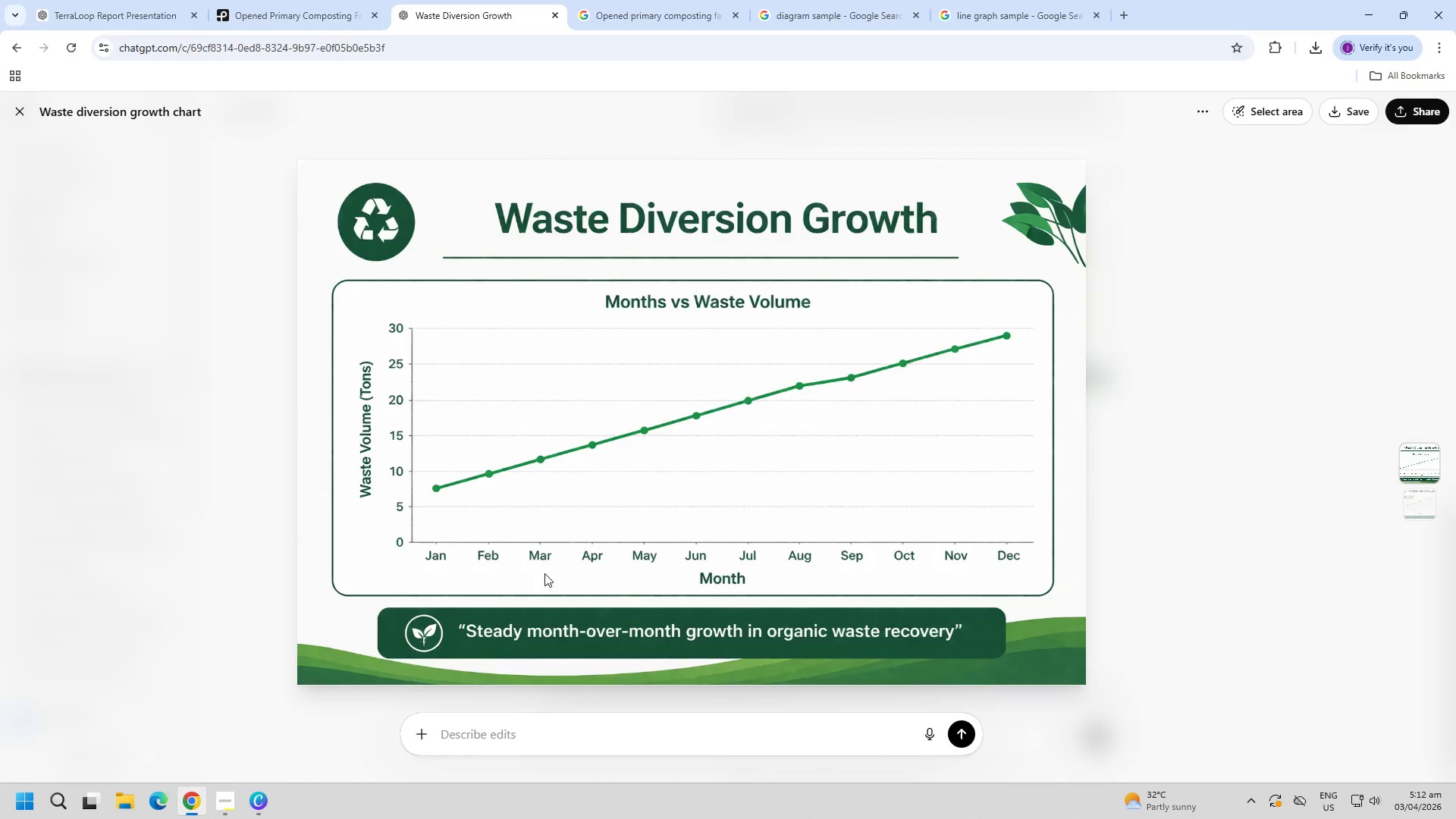 
key(Alt+Tab)
 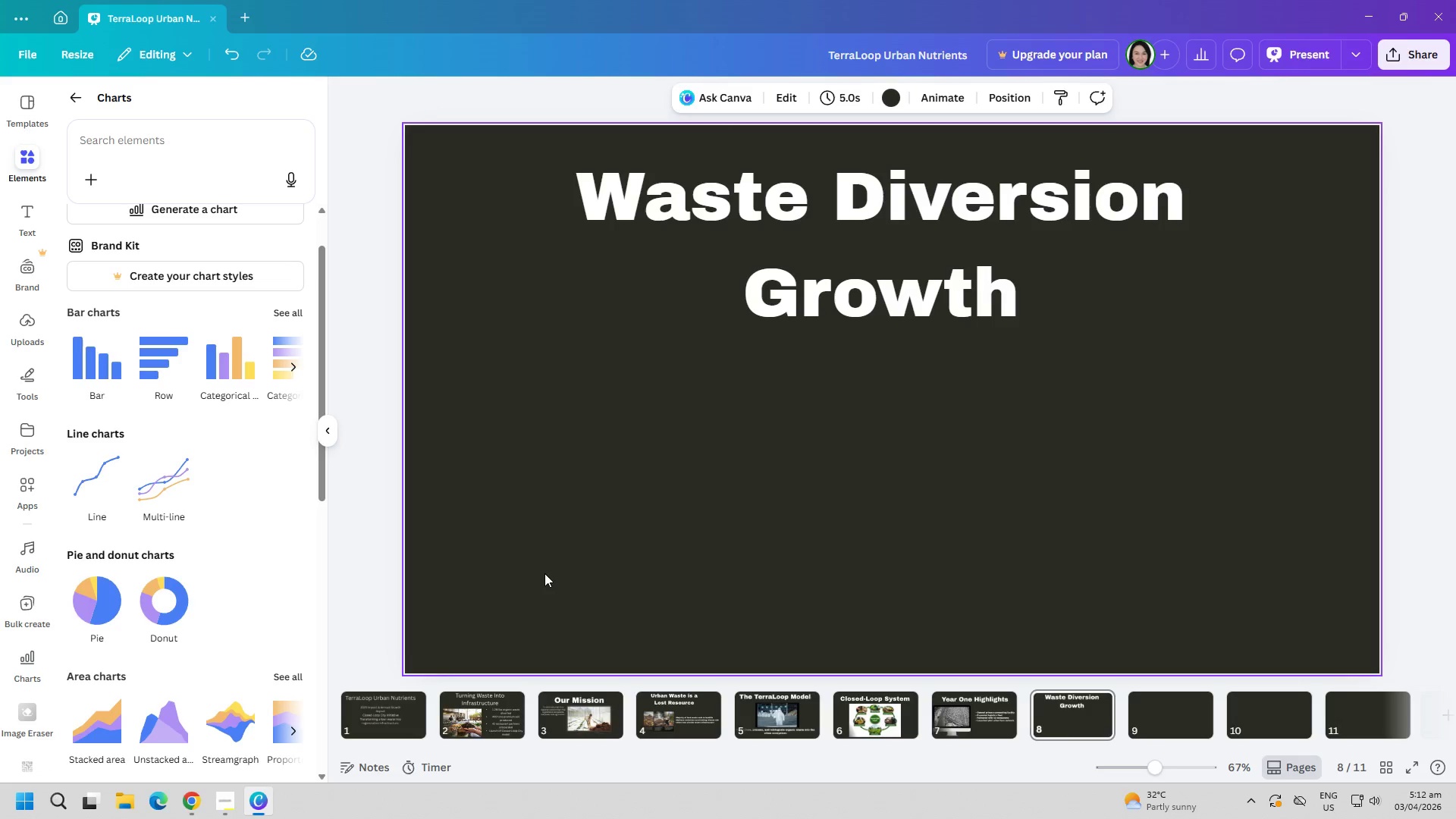 
key(Alt+AltLeft)
 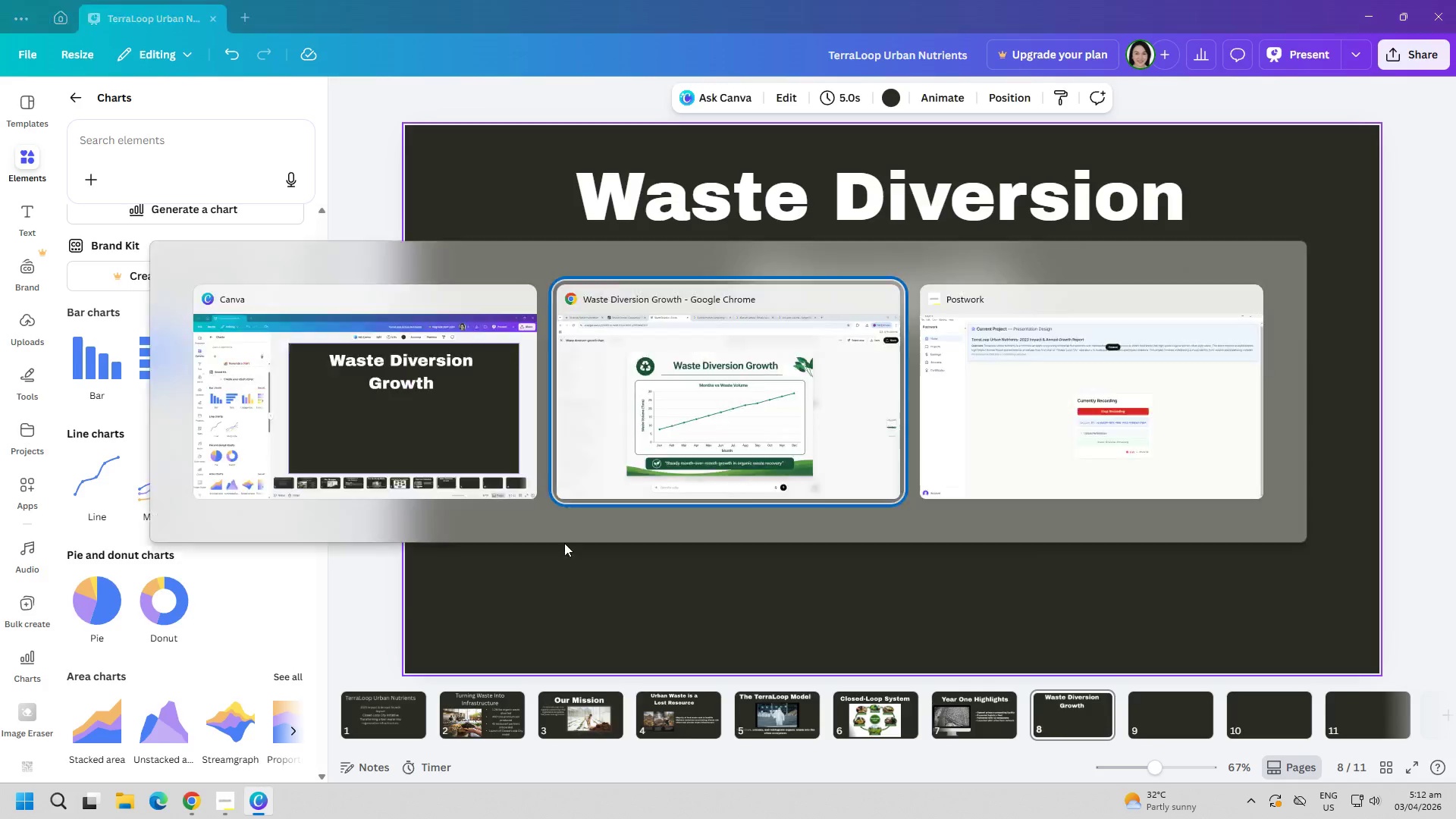 
key(Alt+Tab)
 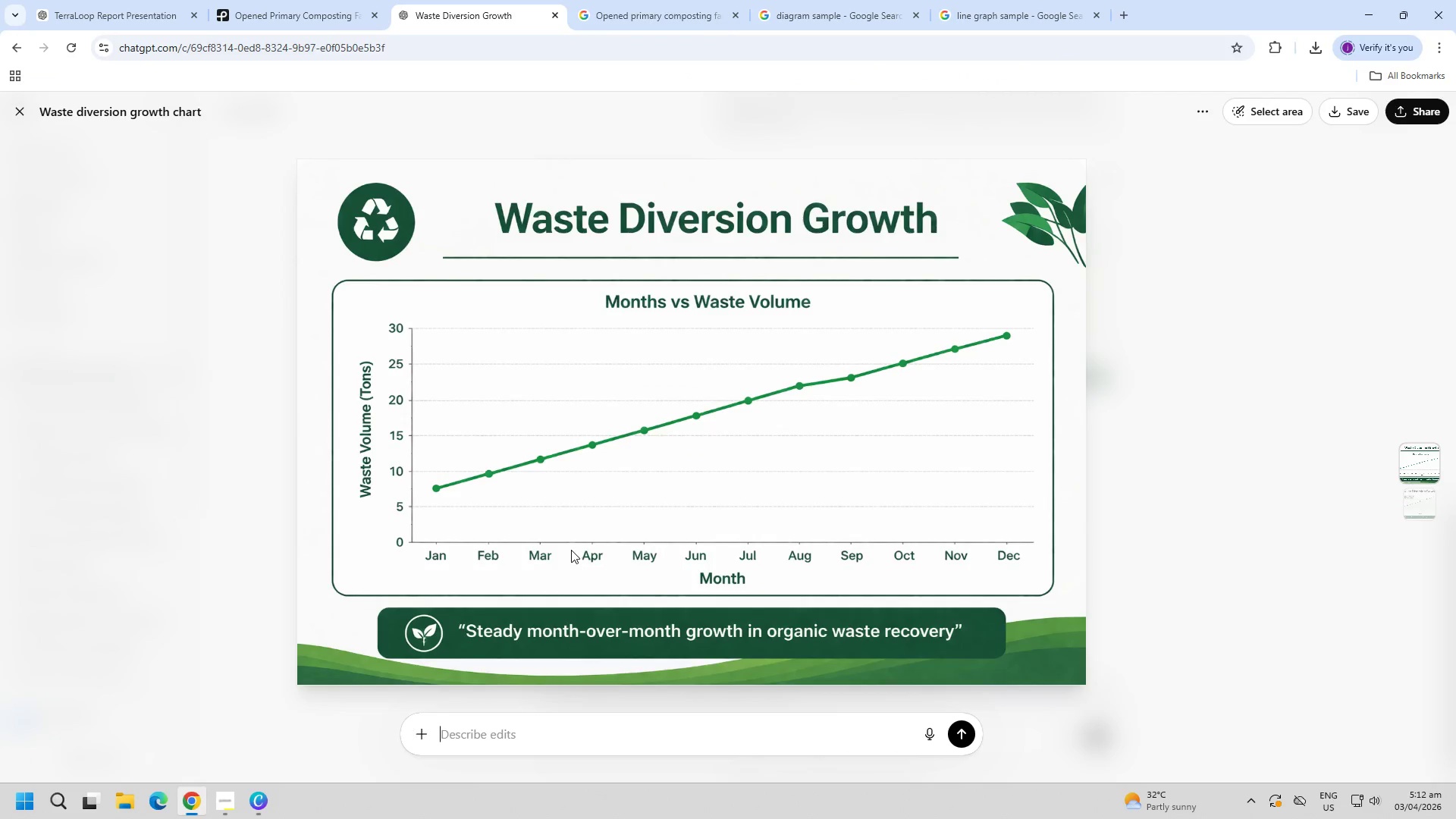 
right_click([571, 507])
 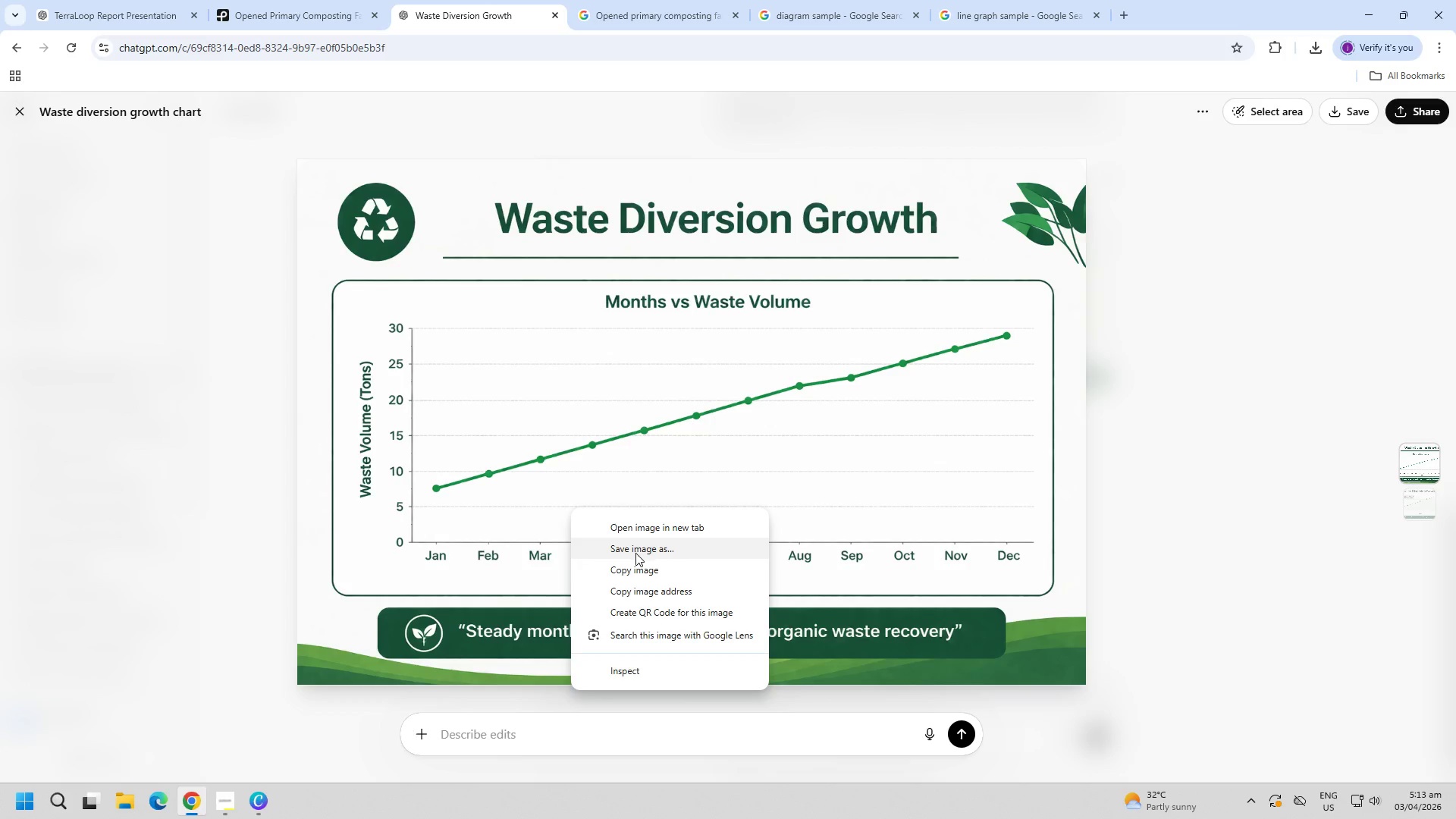 
left_click([635, 570])
 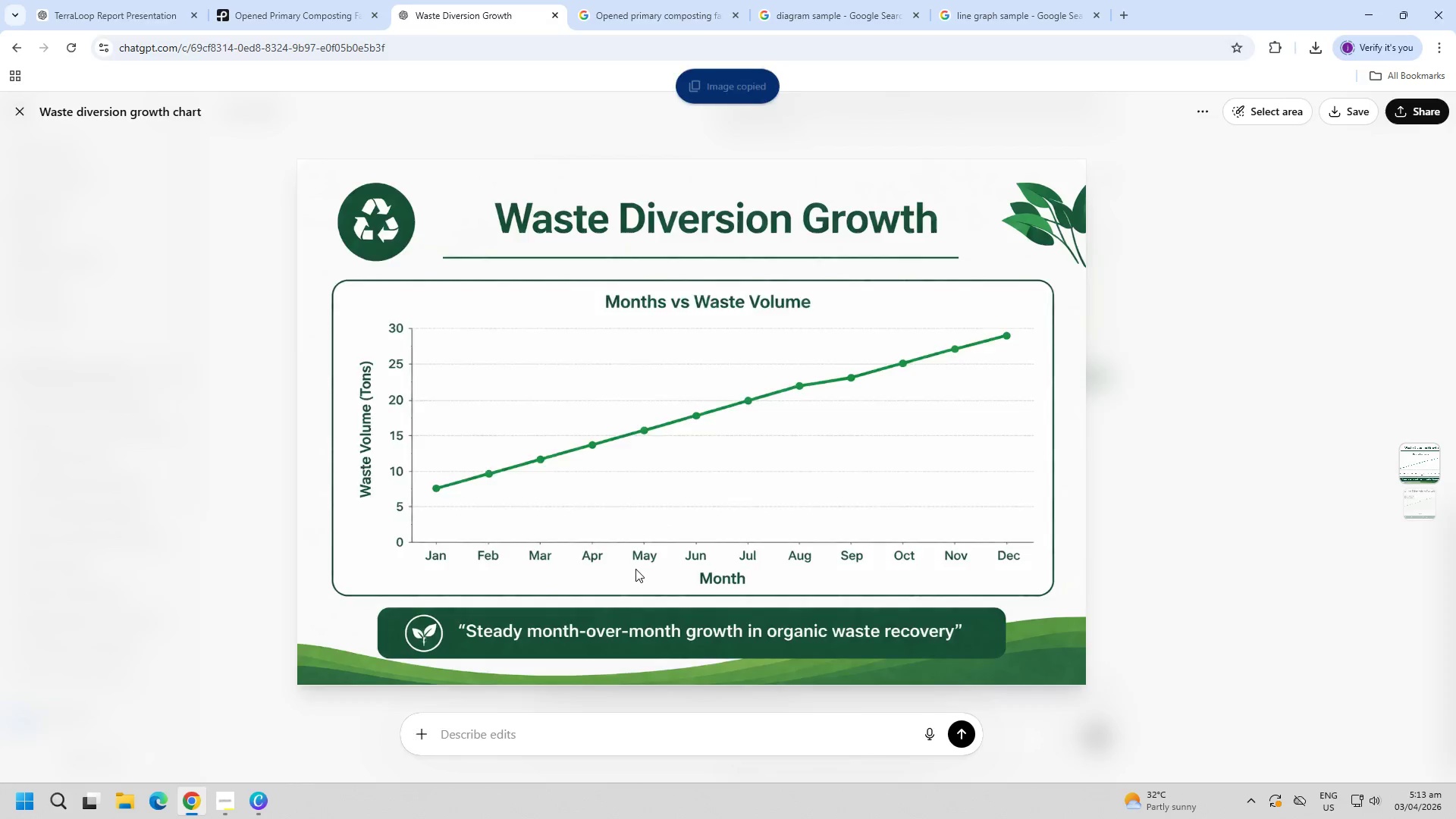 
key(Alt+AltLeft)
 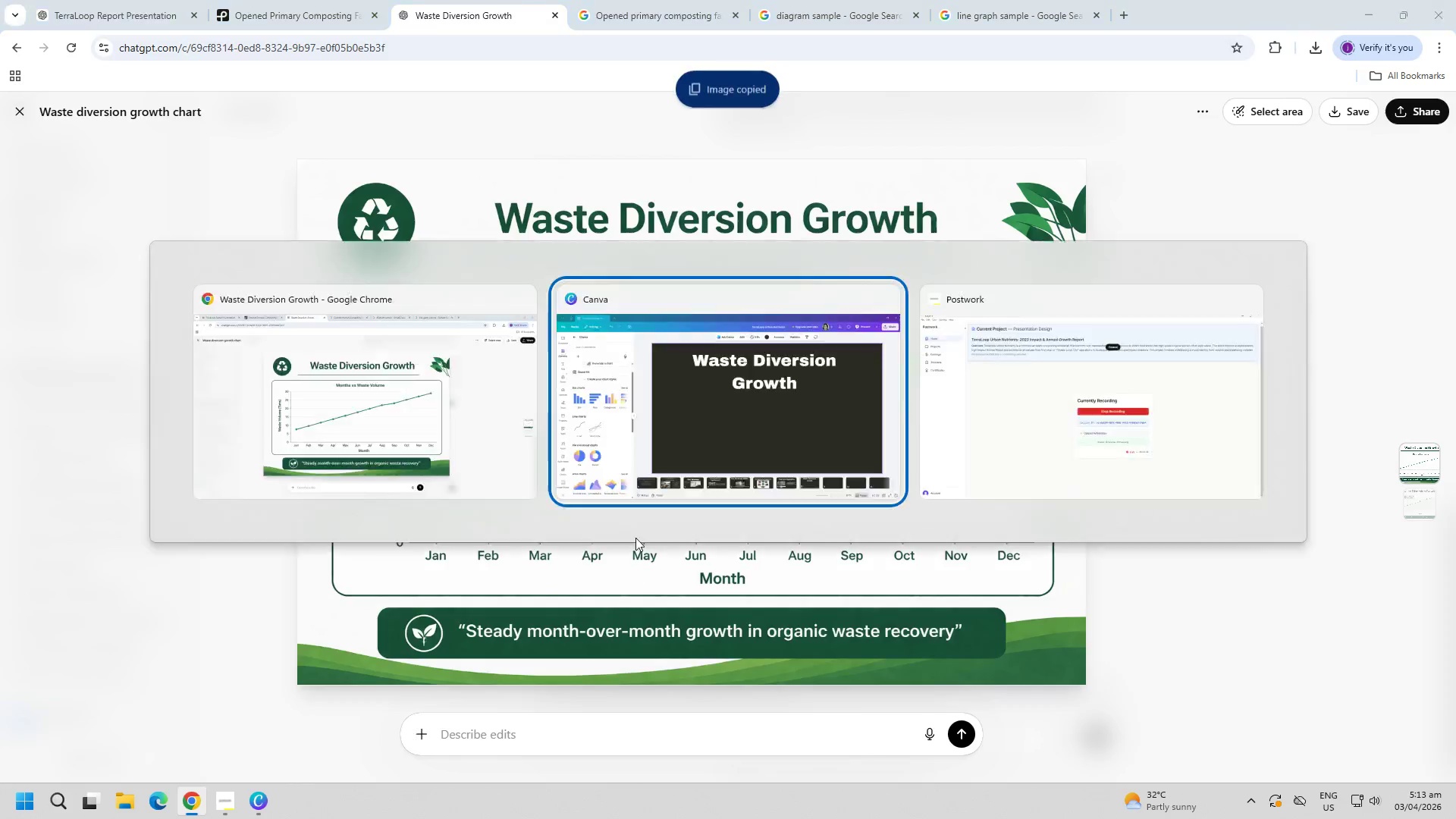 
key(Alt+Tab)
 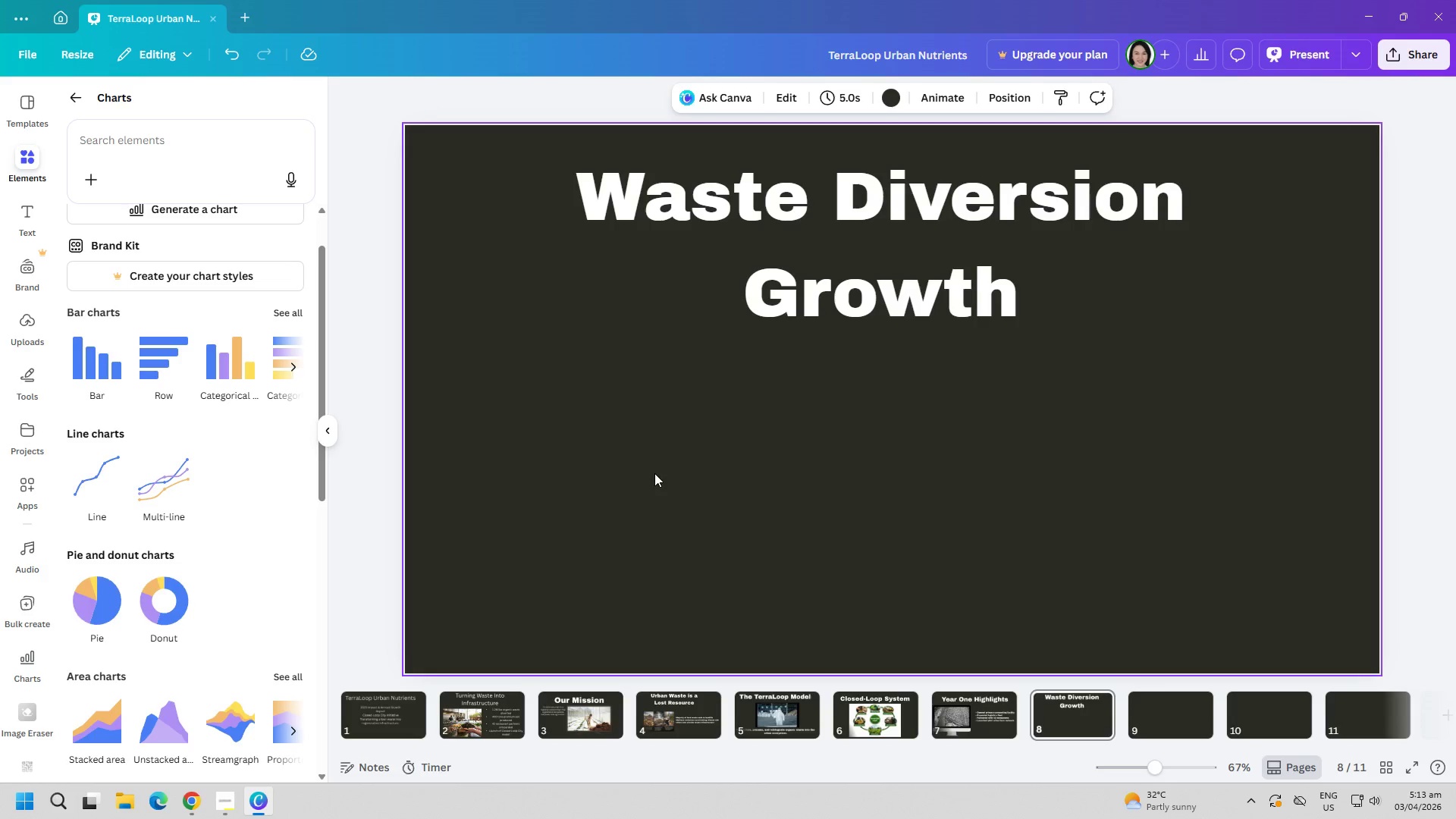 
left_click([704, 475])
 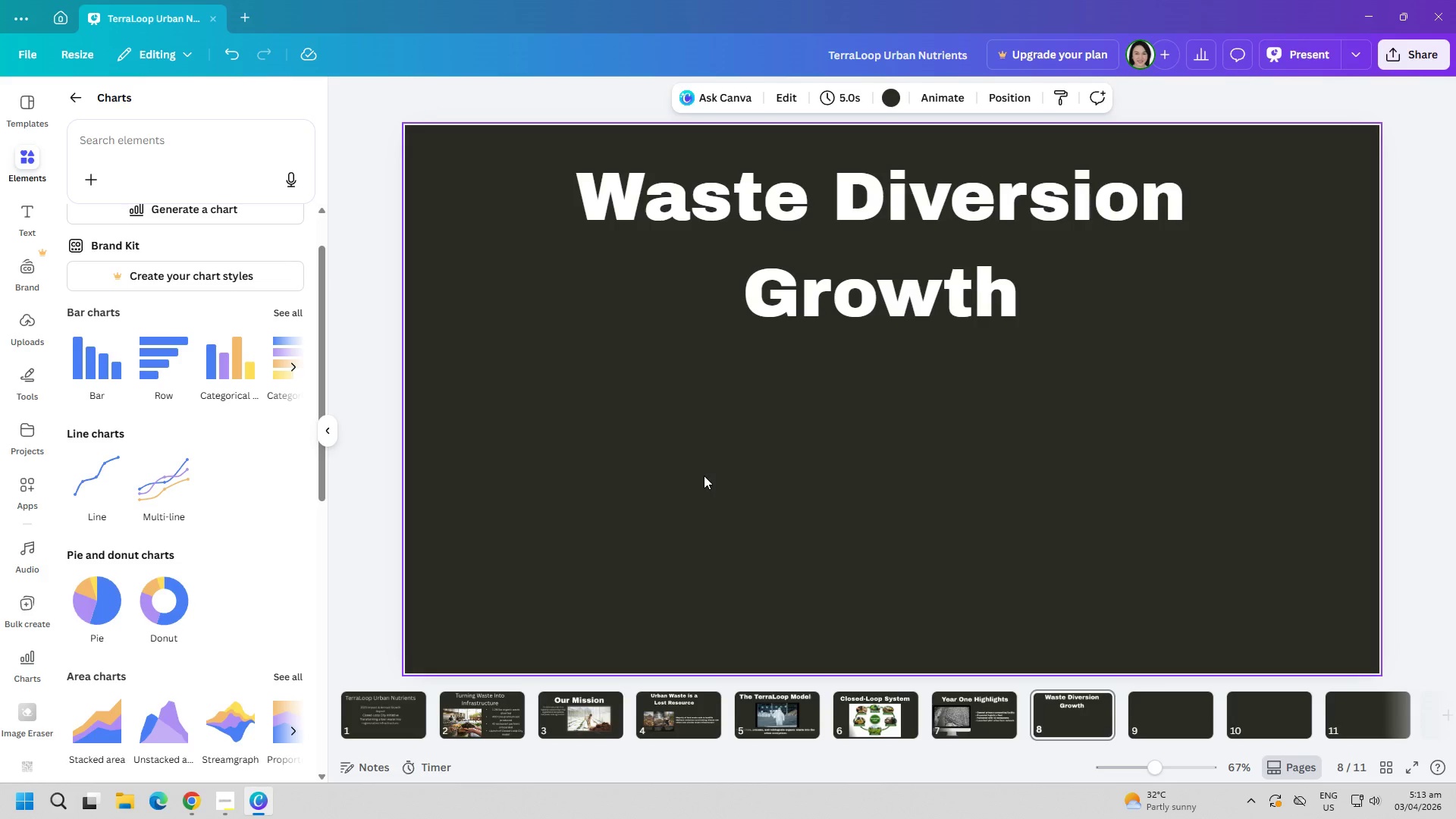 
key(Control+ControlLeft)
 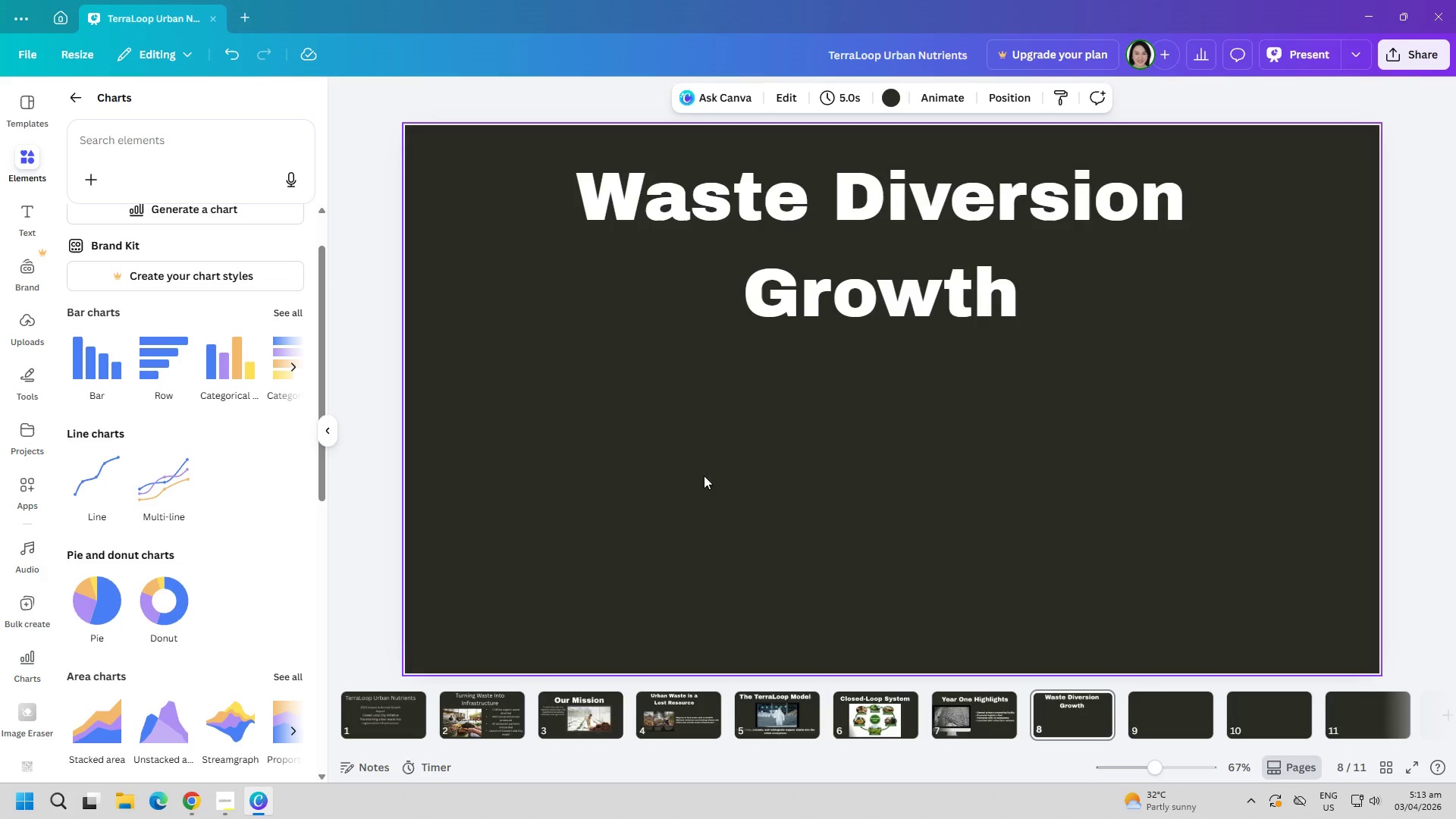 
key(Control+V)
 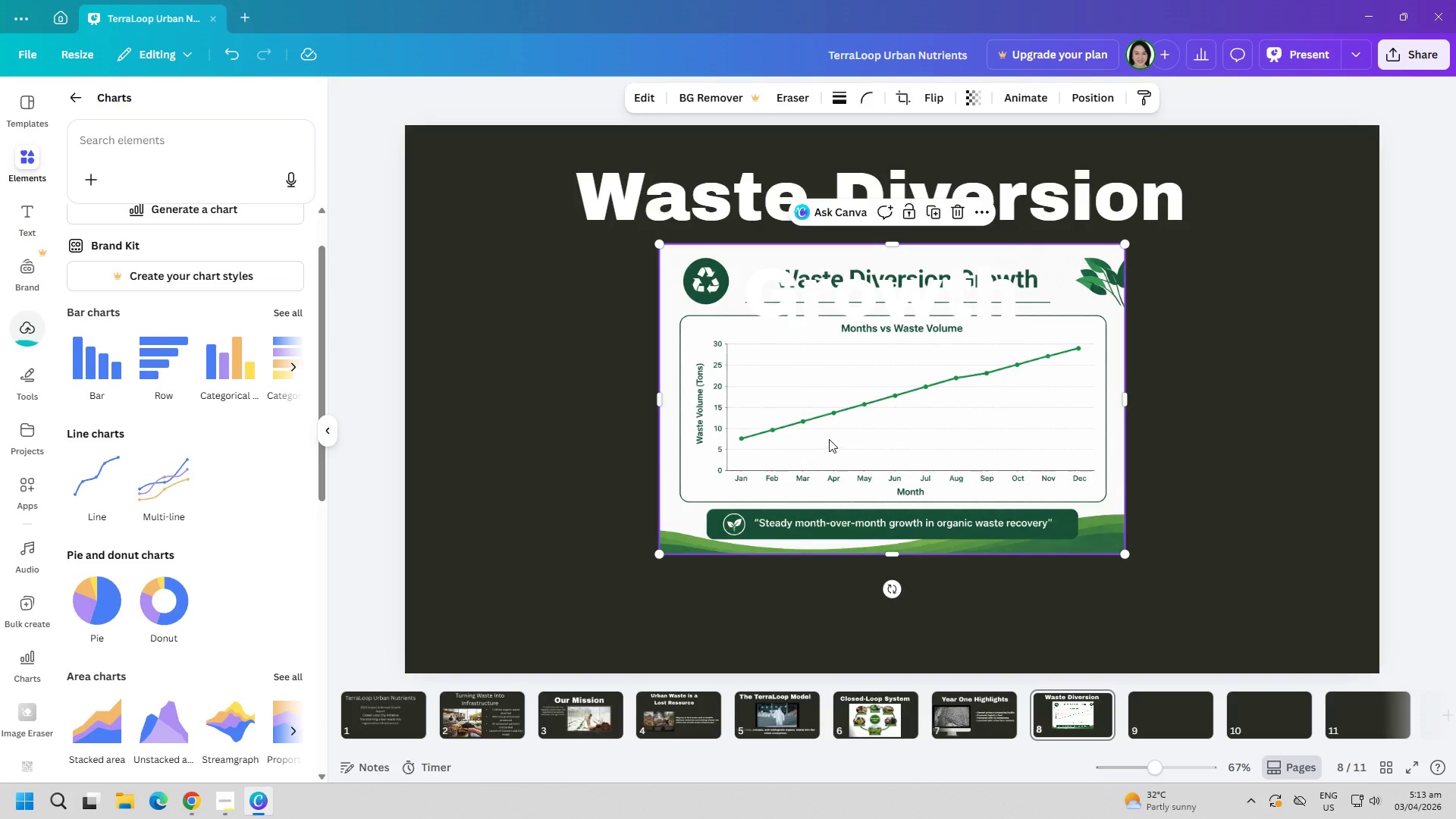 
double_click([1236, 512])
 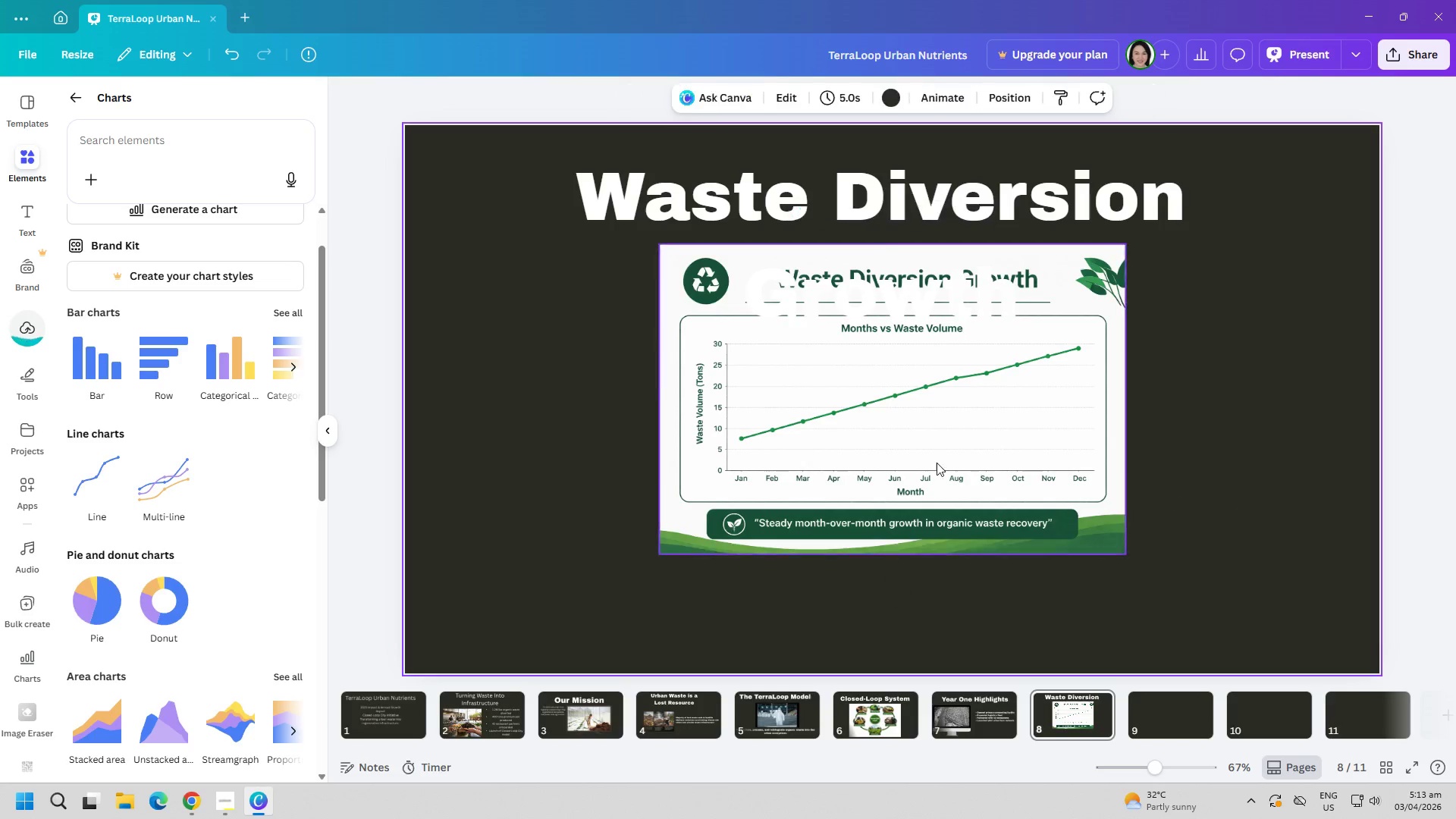 
left_click_drag(start_coordinate=[937, 463], to_coordinate=[927, 543])
 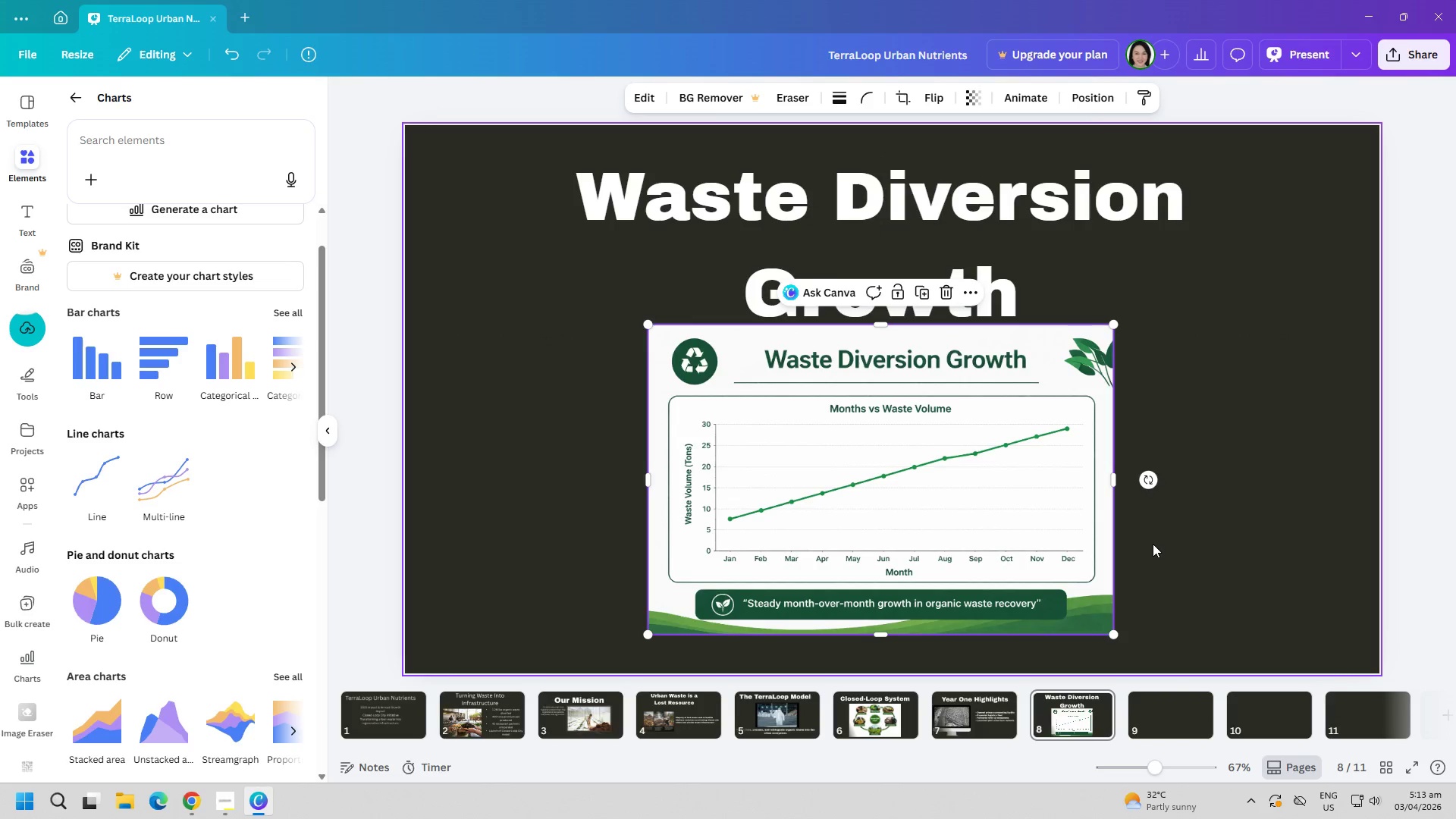 
left_click([1153, 544])
 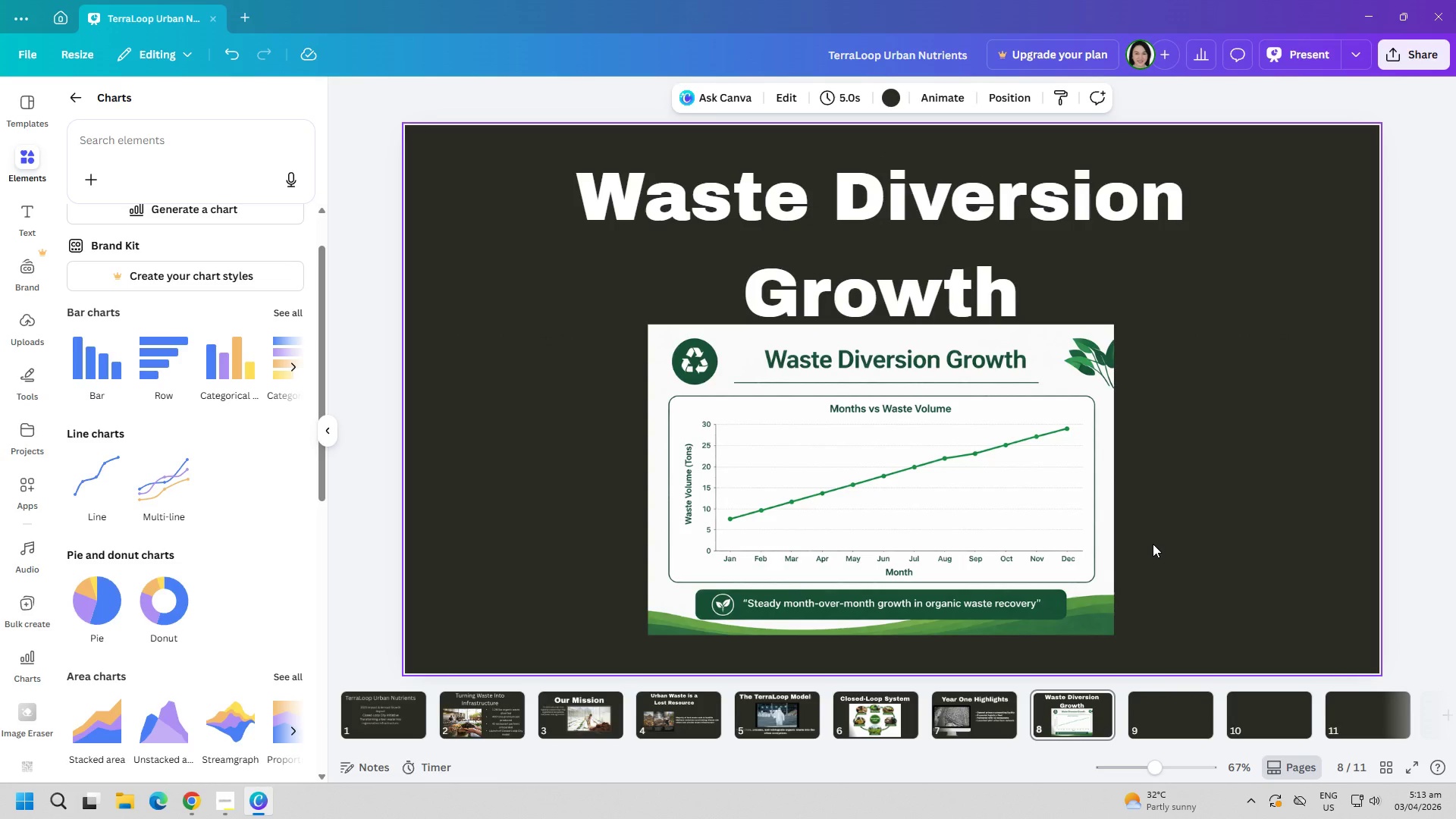 
left_click_drag(start_coordinate=[877, 298], to_coordinate=[880, 271])
 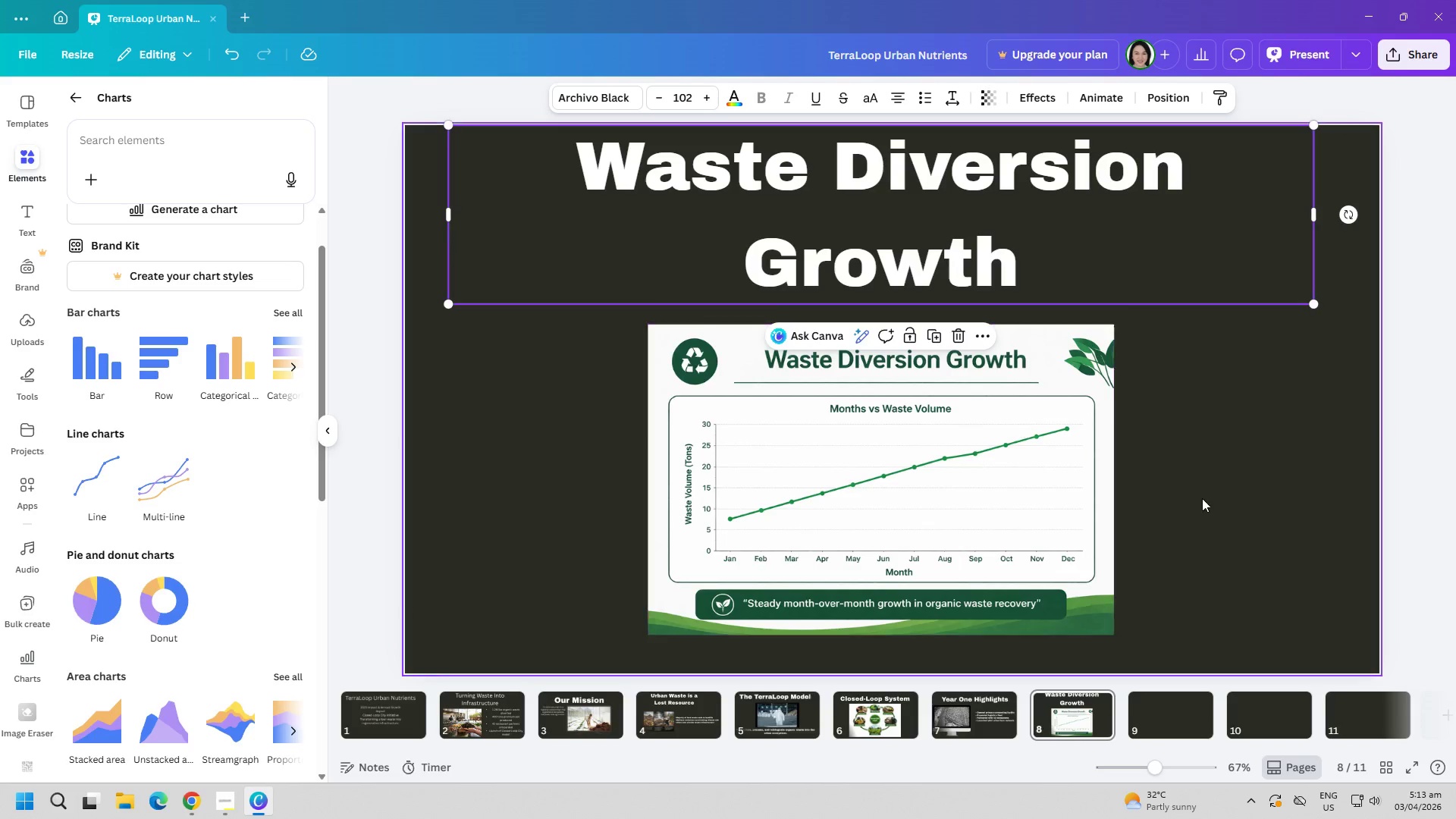 
left_click([1232, 503])
 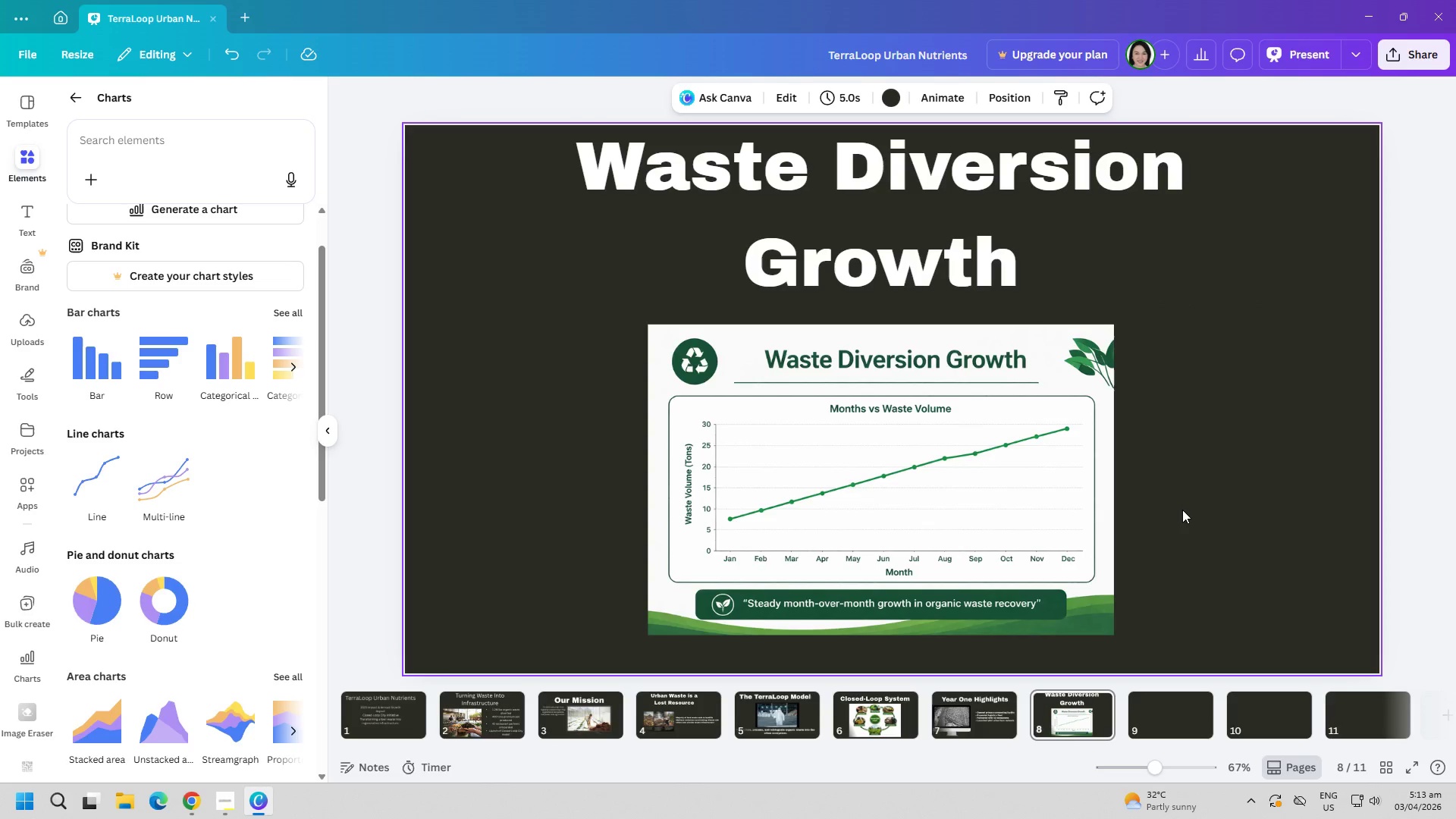 
left_click([890, 271])
 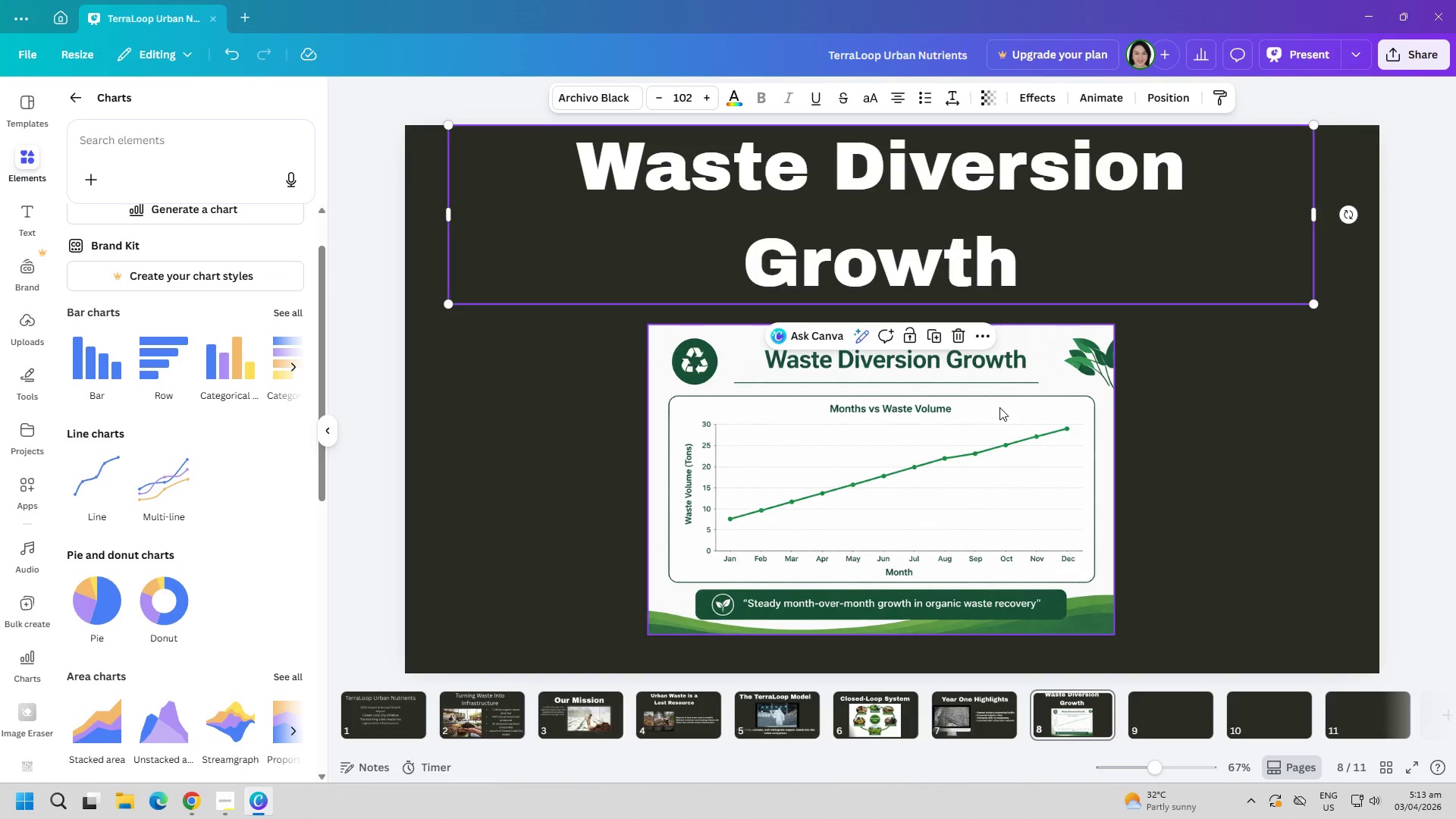 
key(Delete)
 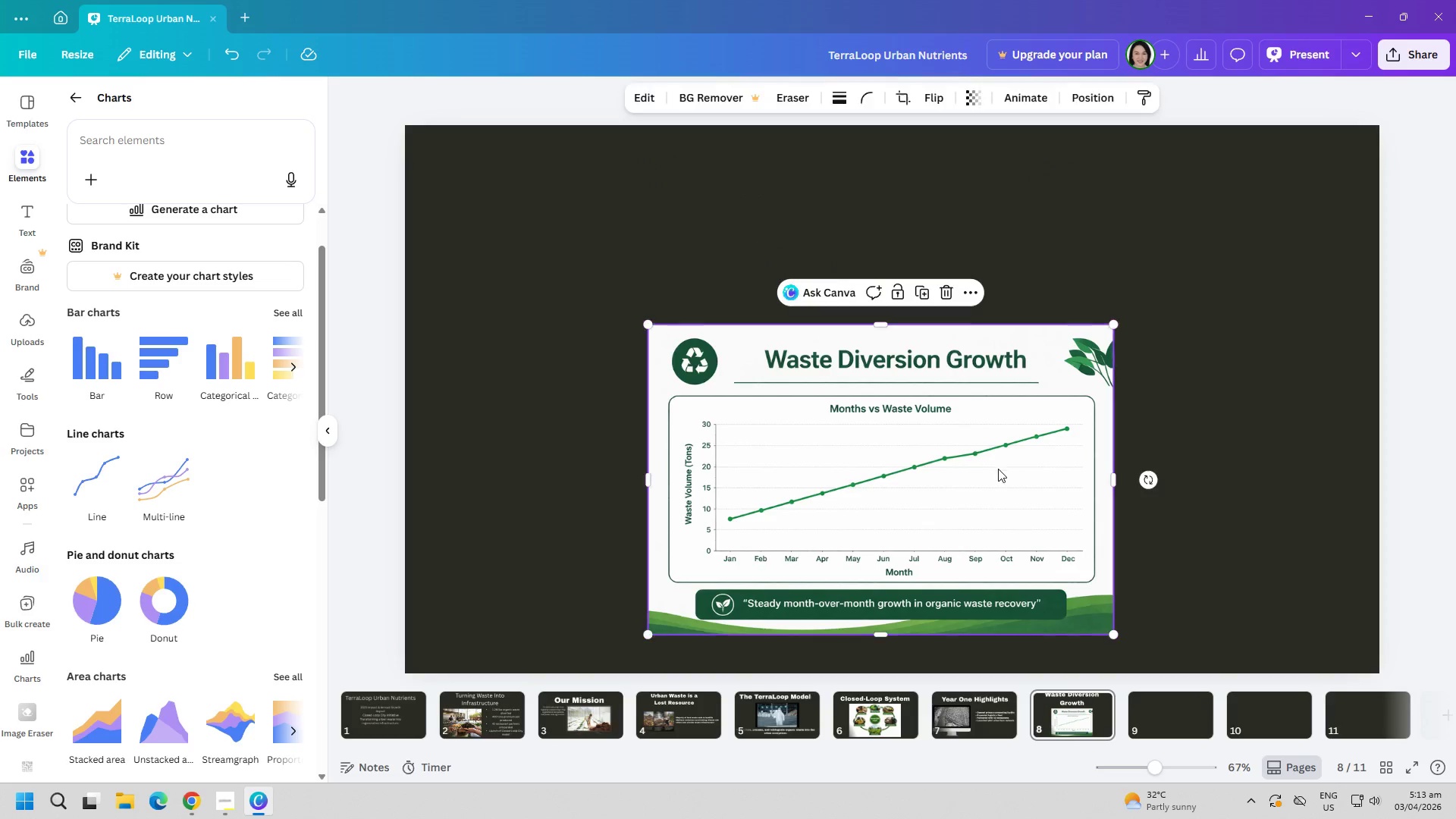 
left_click([998, 469])
 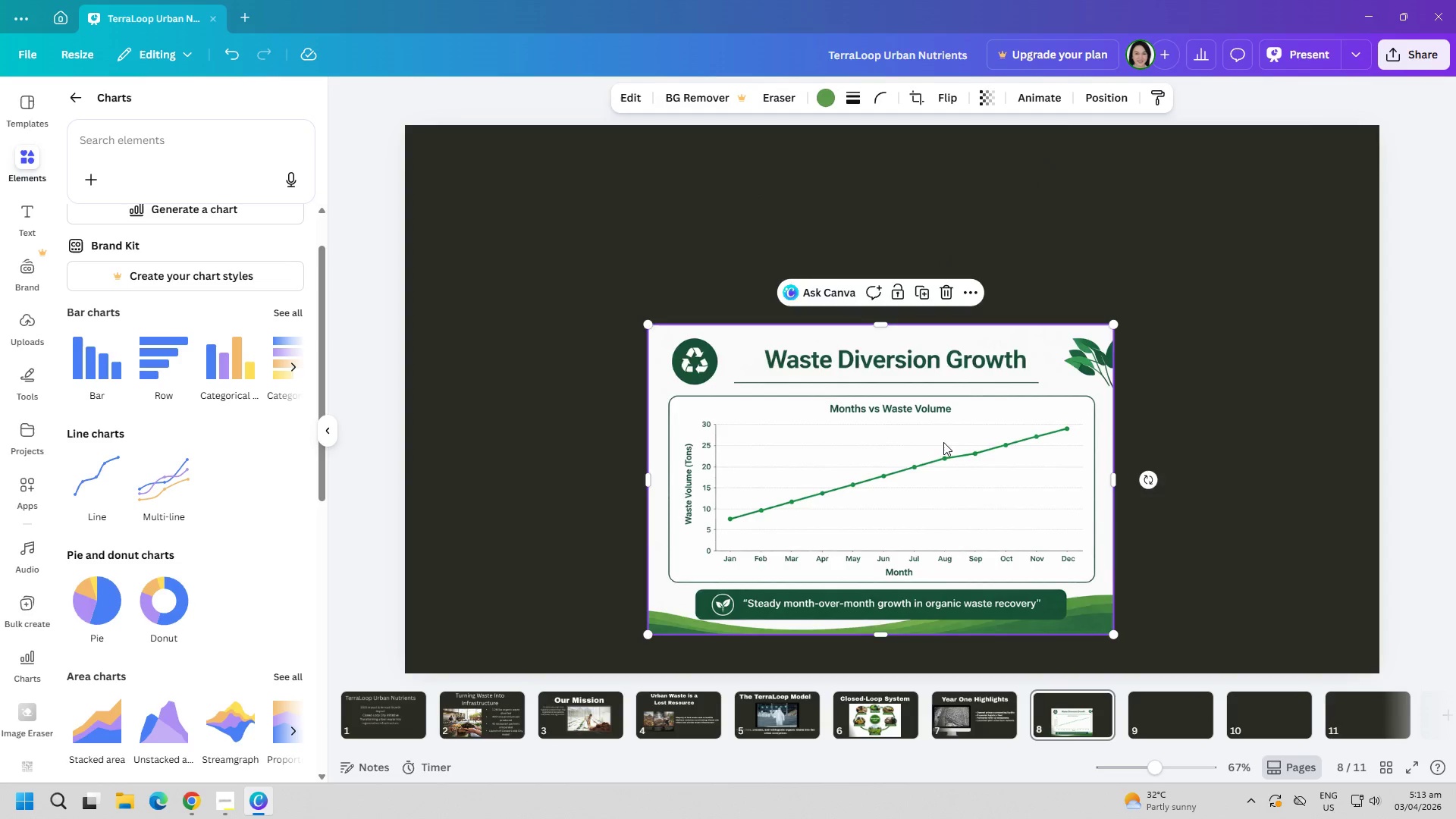 
left_click_drag(start_coordinate=[943, 442], to_coordinate=[877, 296])
 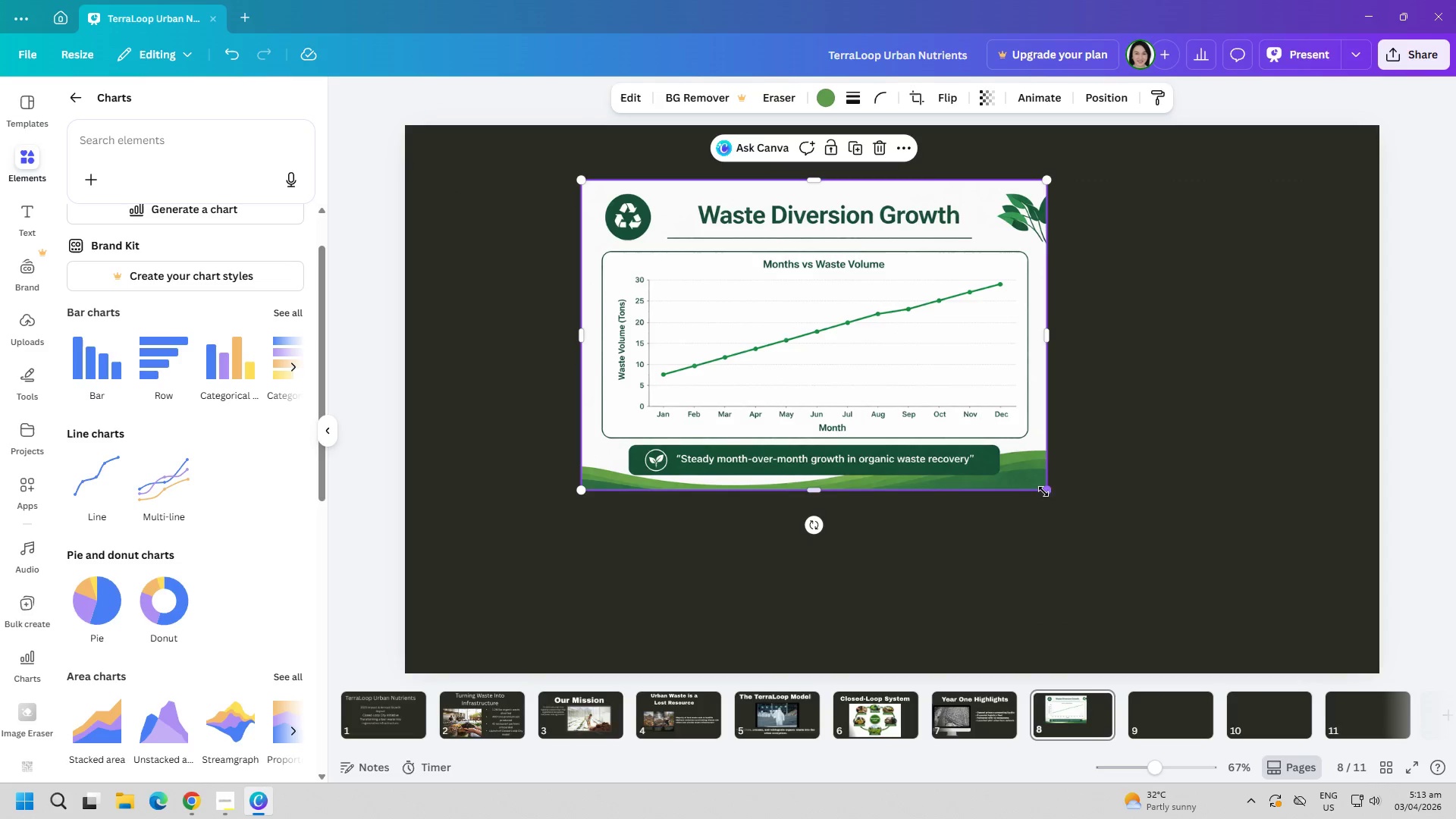 
left_click_drag(start_coordinate=[1047, 491], to_coordinate=[1188, 570])
 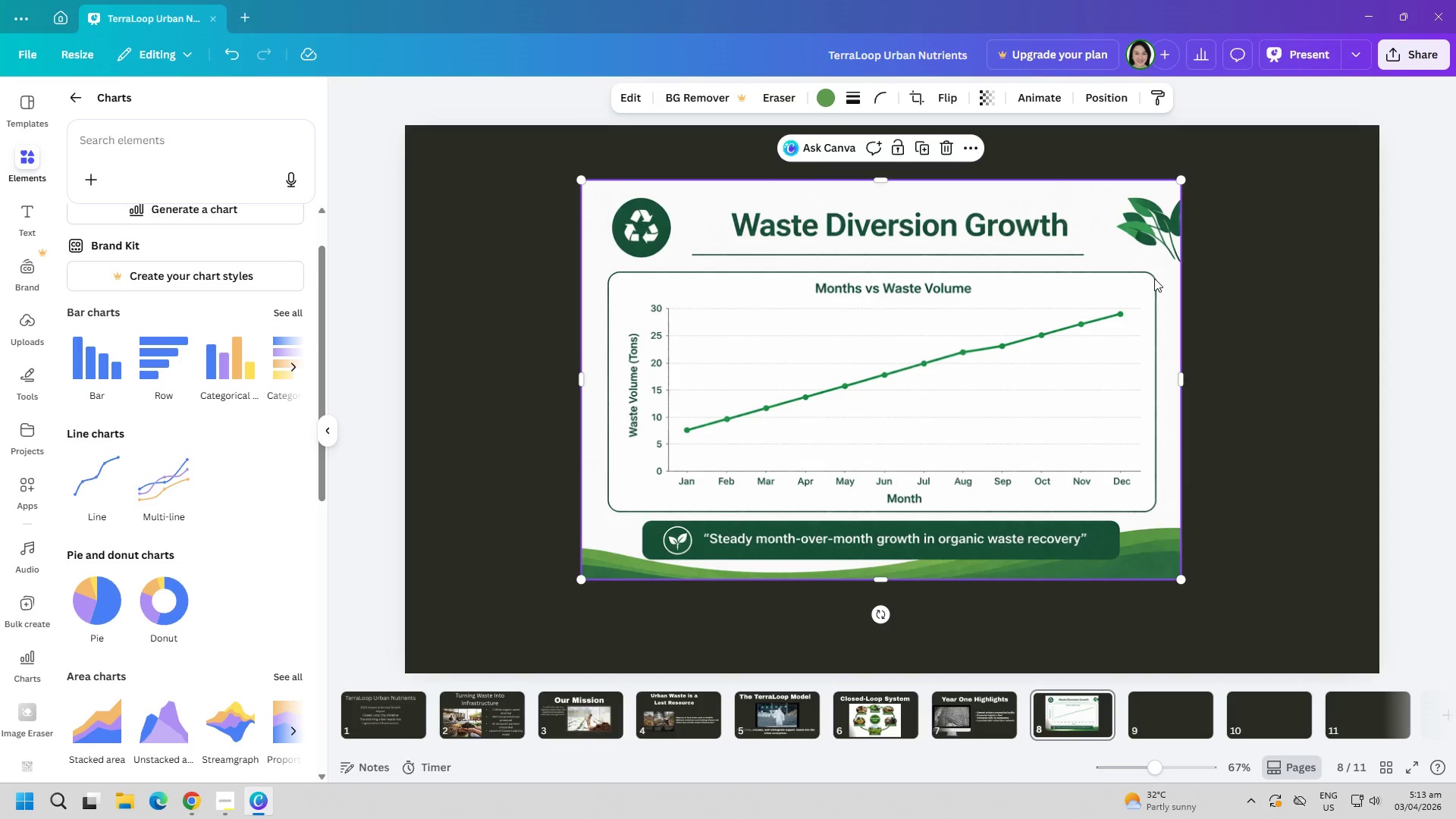 
left_click([1020, 229])
 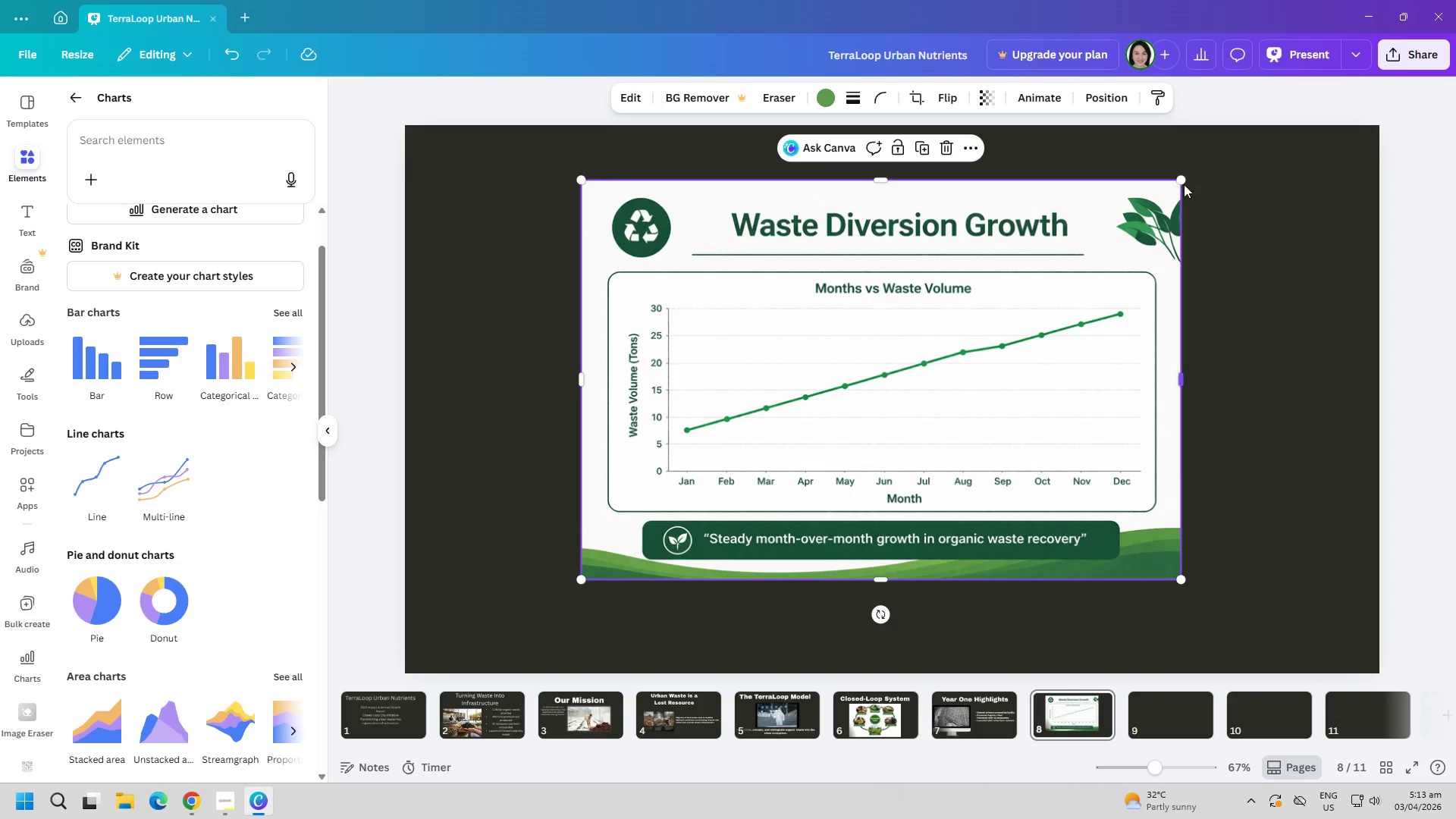 
left_click_drag(start_coordinate=[1184, 184], to_coordinate=[1240, 212])
 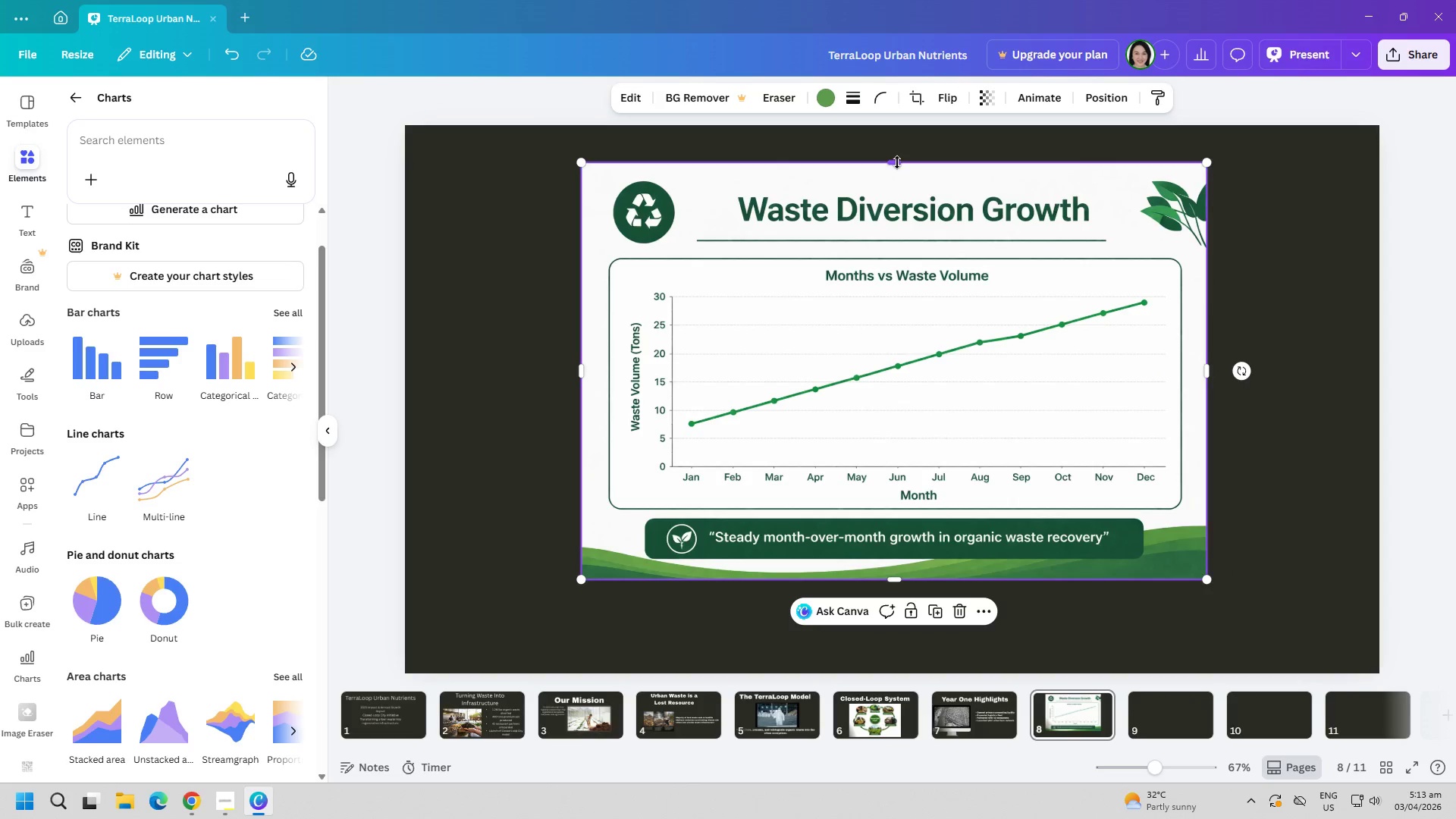 
left_click_drag(start_coordinate=[897, 161], to_coordinate=[922, 257])
 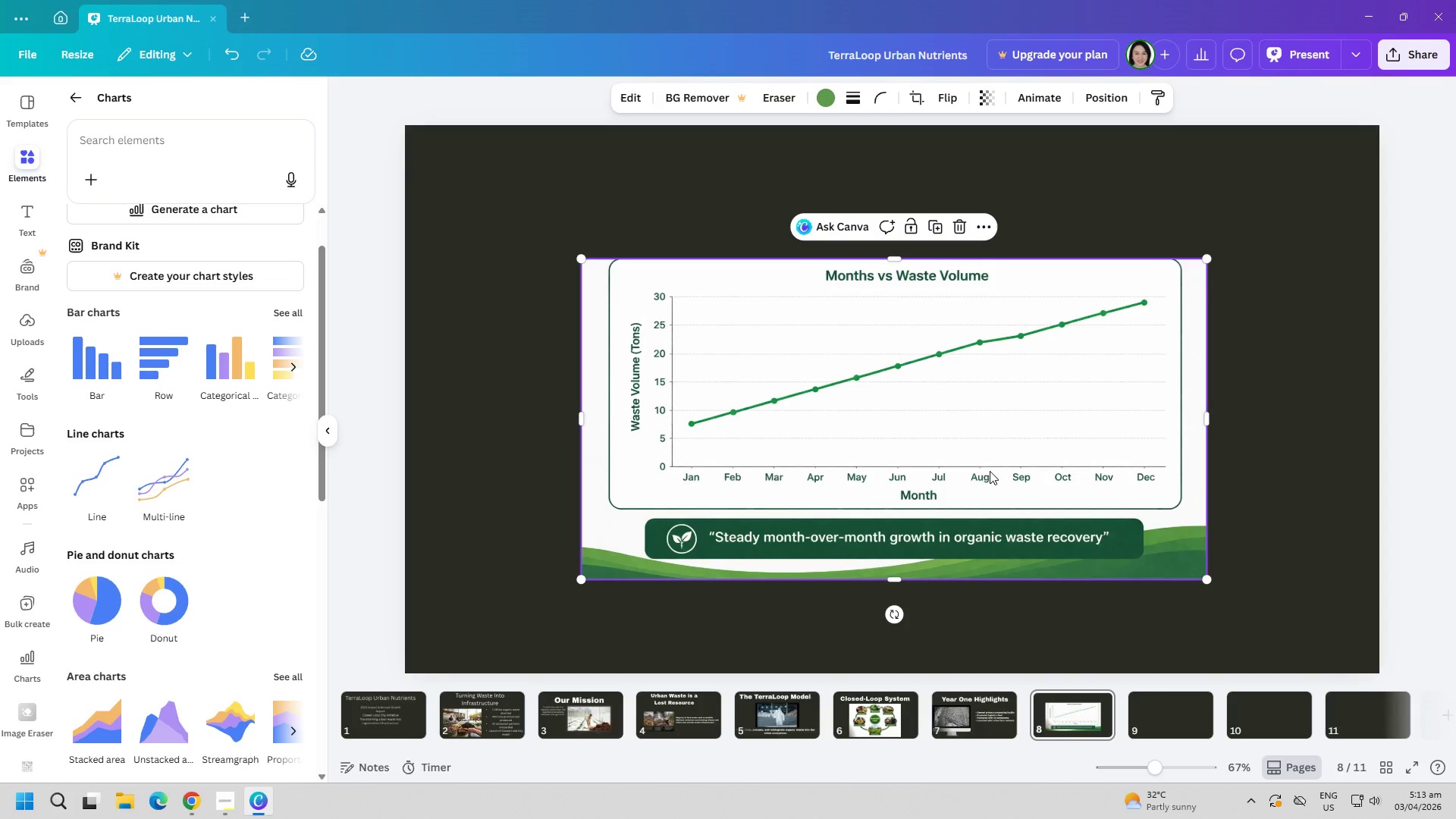 
left_click([990, 472])
 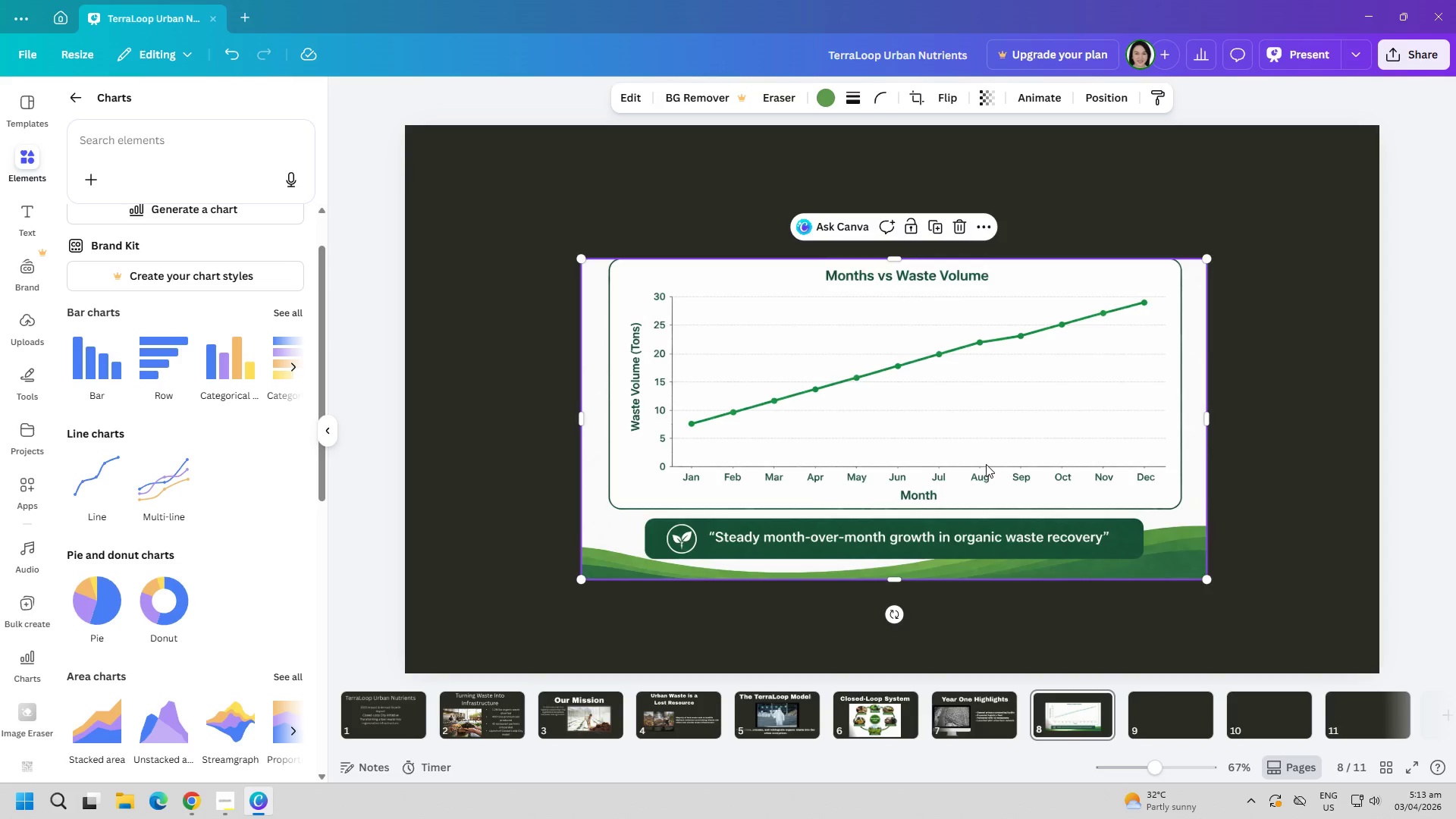 
left_click_drag(start_coordinate=[986, 464], to_coordinate=[952, 454])
 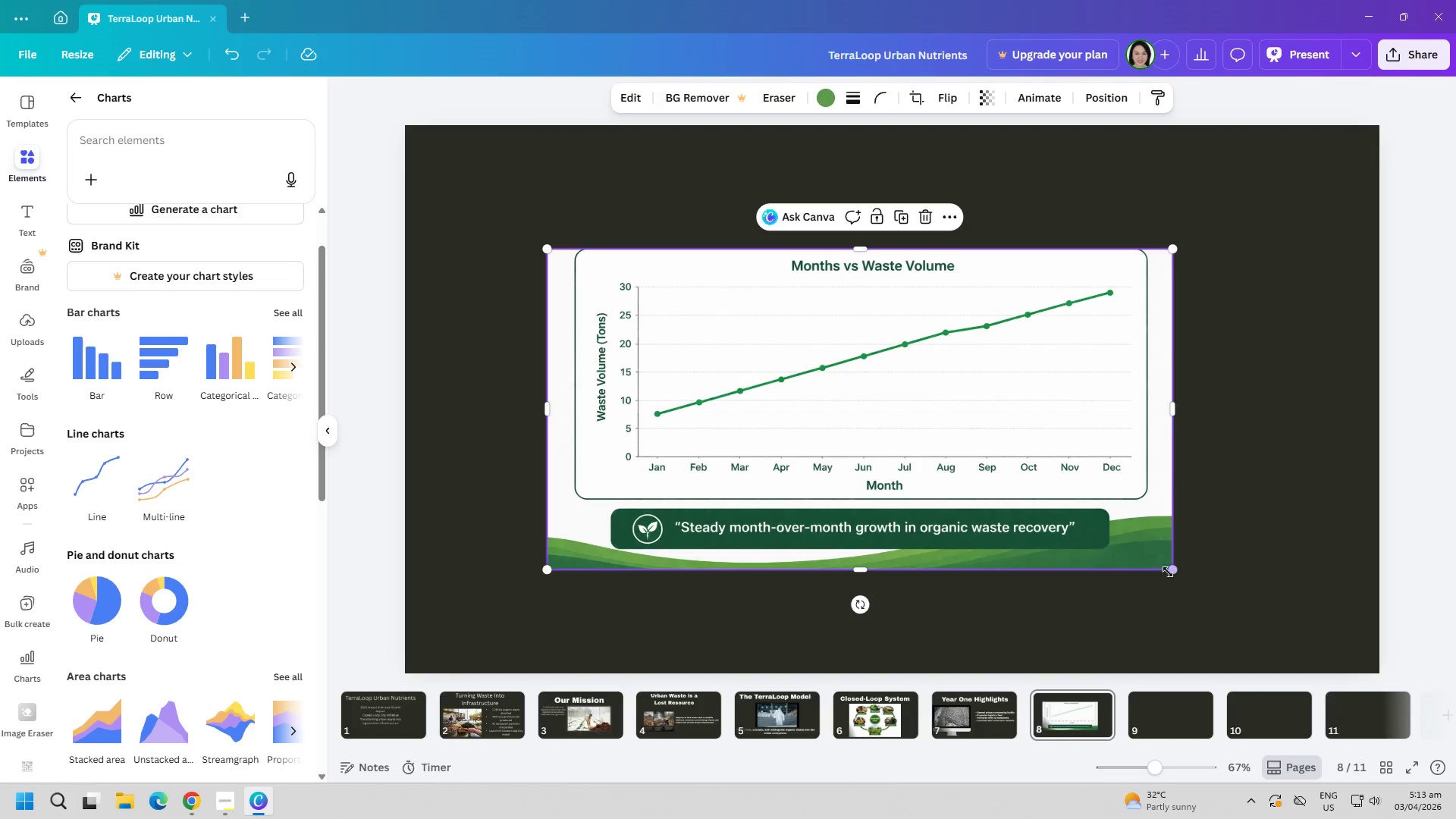 
left_click_drag(start_coordinate=[1170, 572], to_coordinate=[1270, 612])
 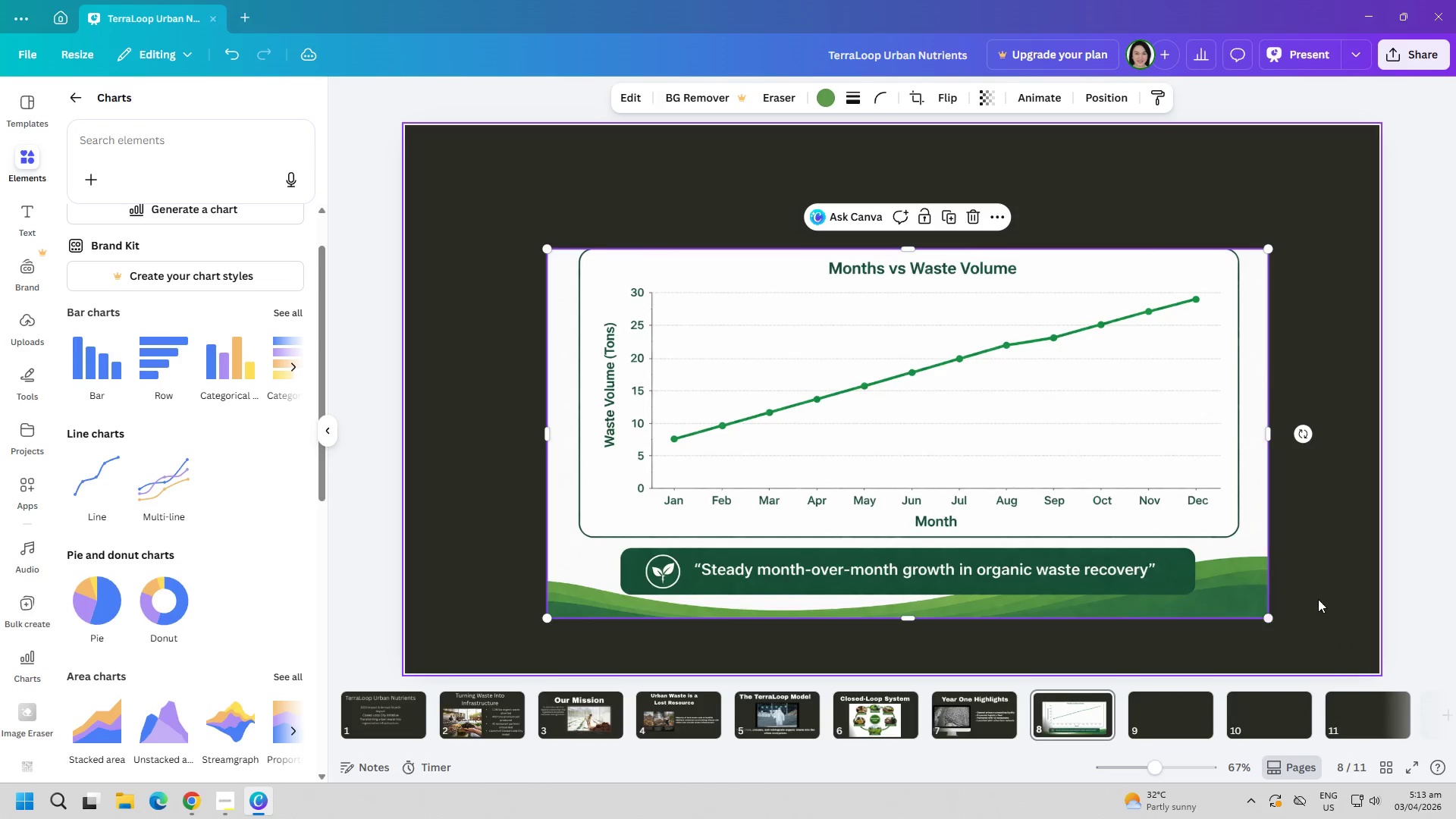 
left_click([1320, 599])
 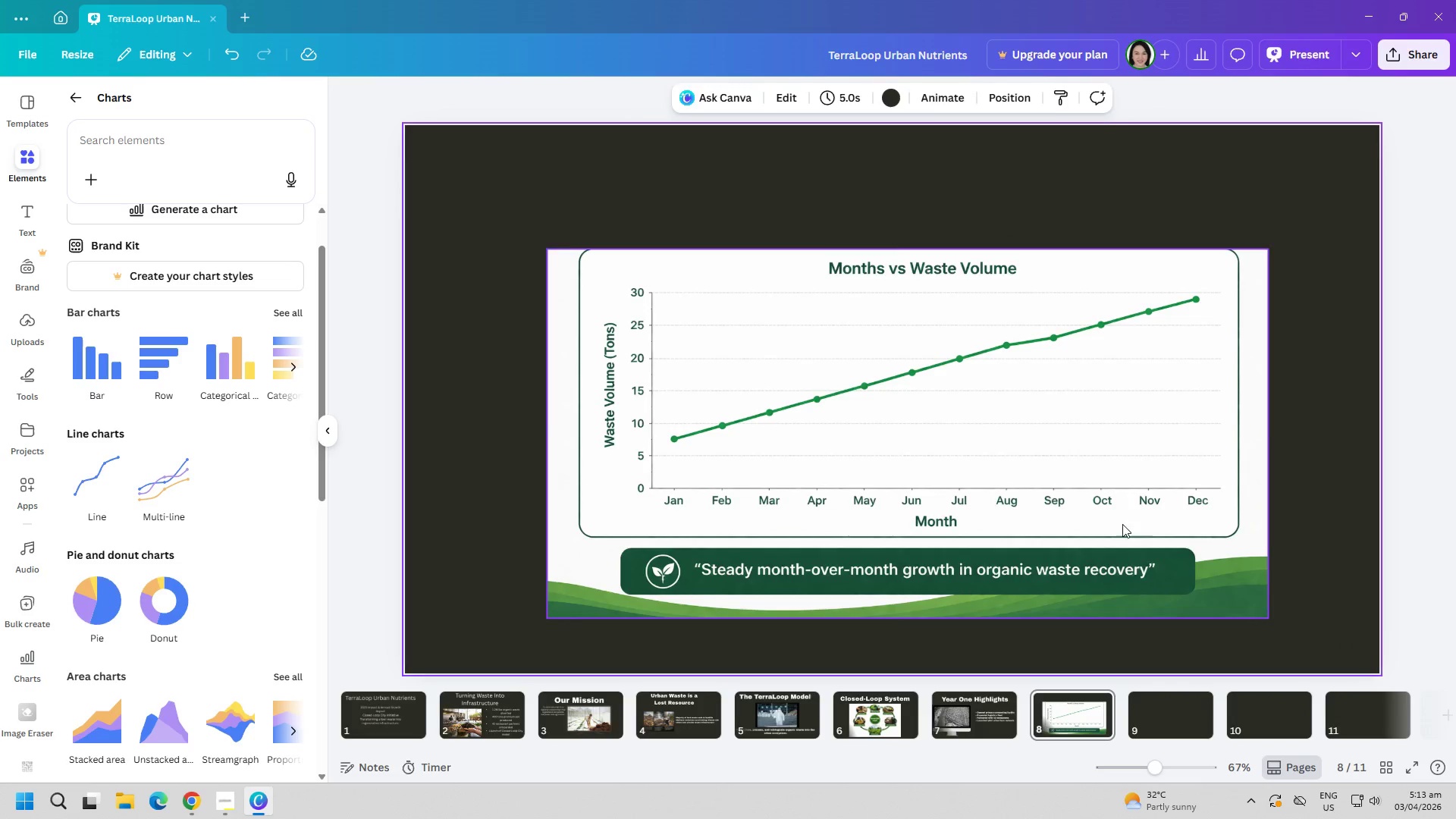 
left_click_drag(start_coordinate=[1109, 519], to_coordinate=[1088, 542])
 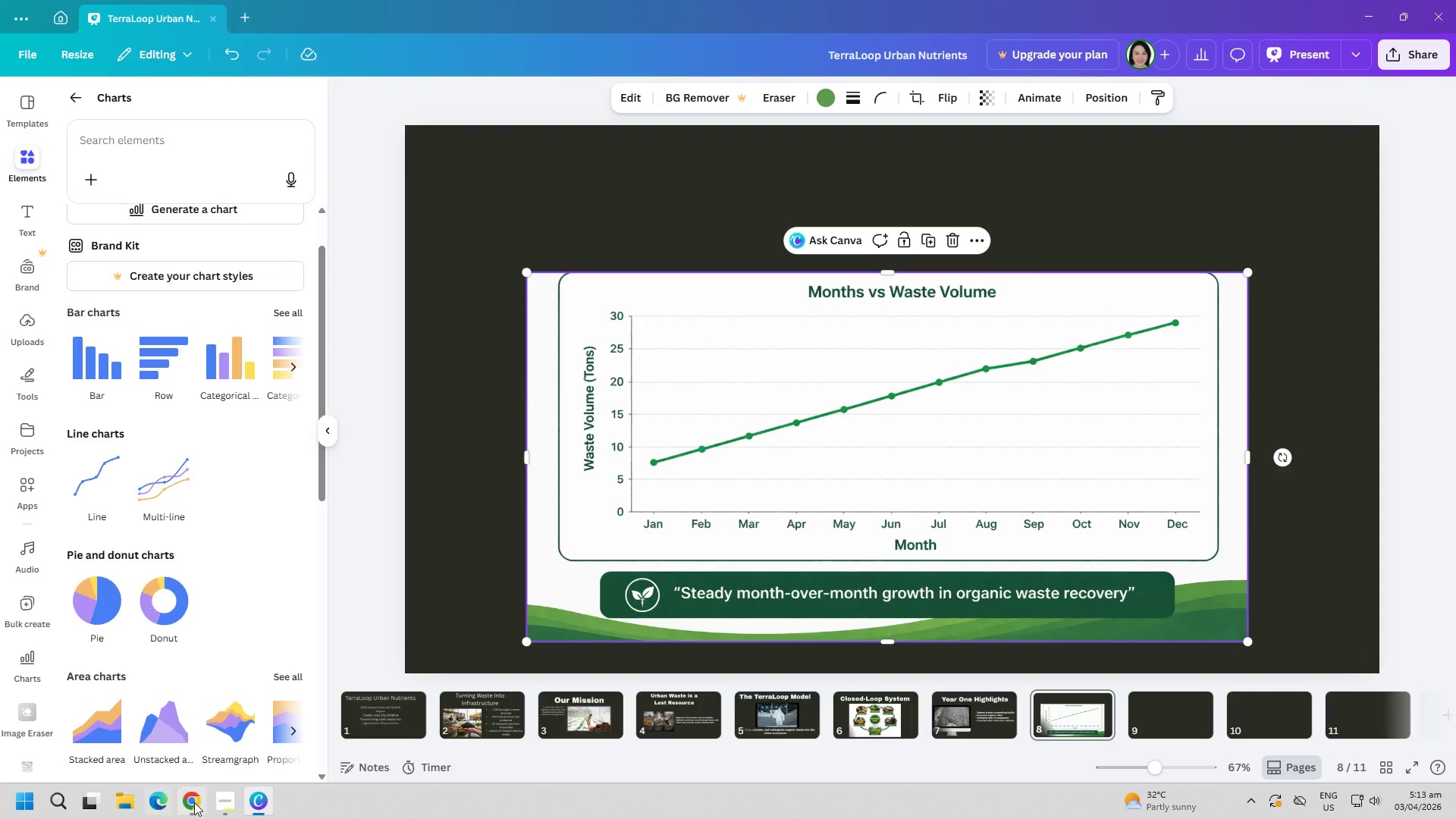 
left_click([204, 802])
 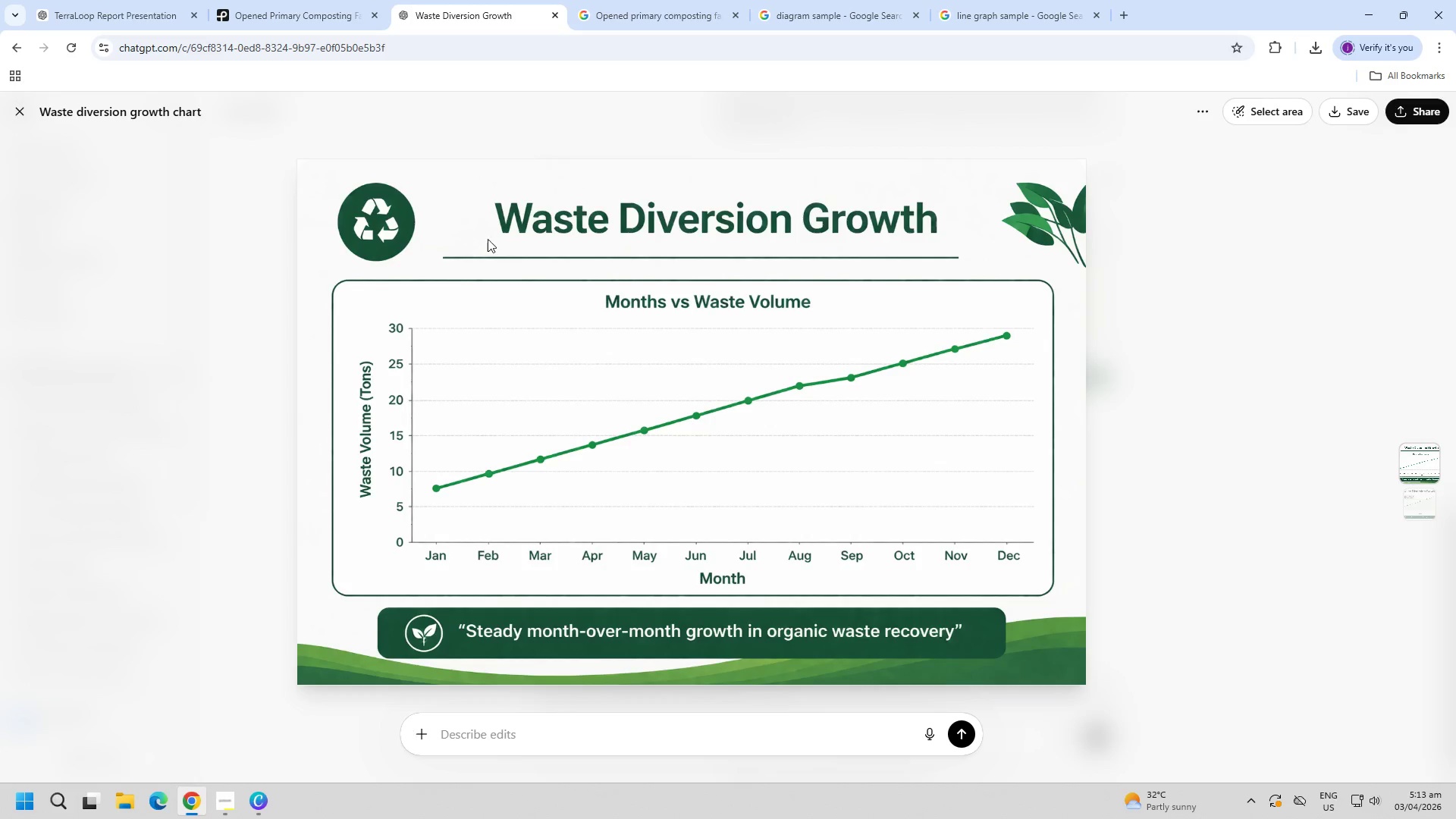 
left_click_drag(start_coordinate=[497, 222], to_coordinate=[658, 218])
 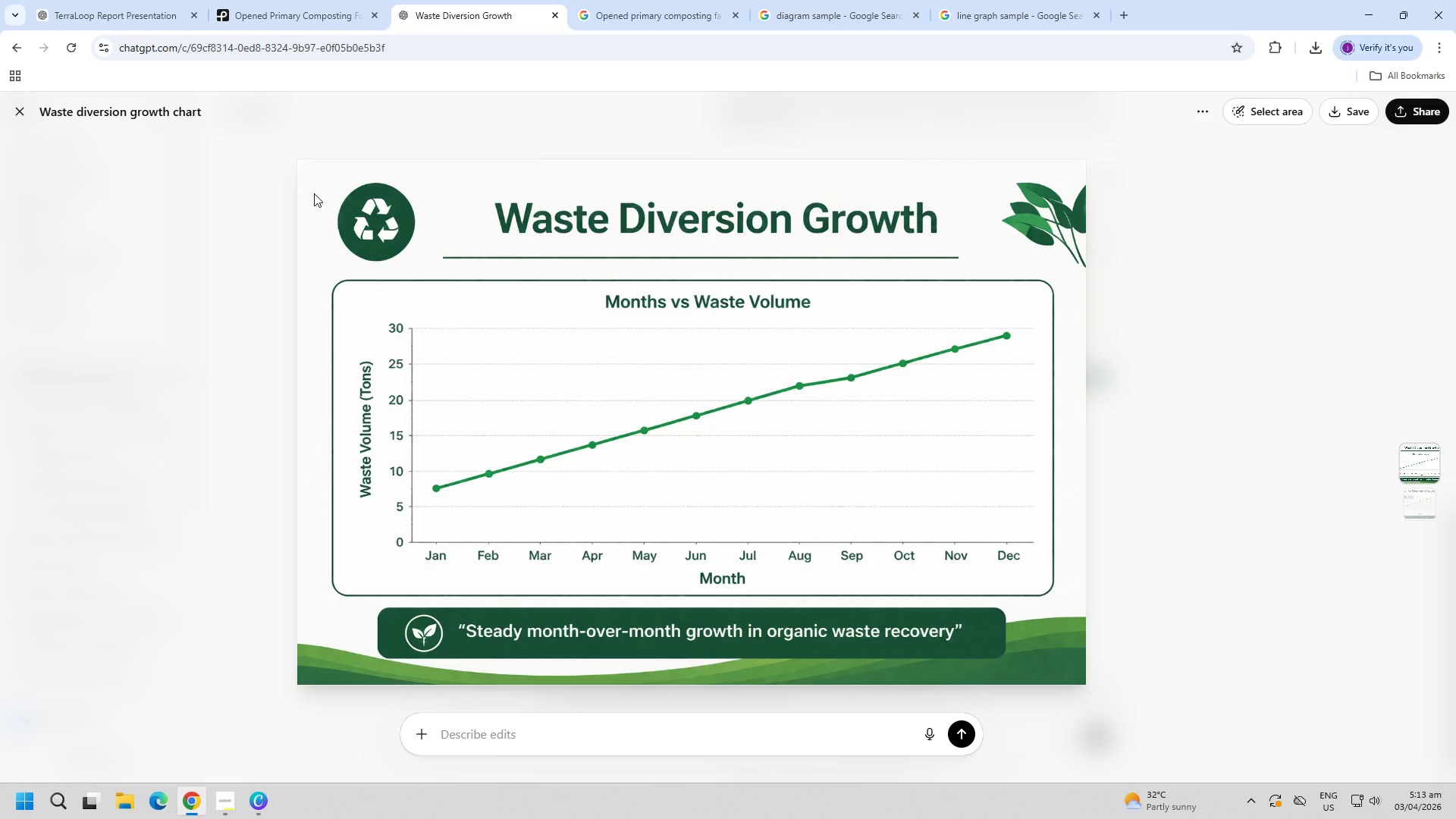 
left_click([102, 0])
 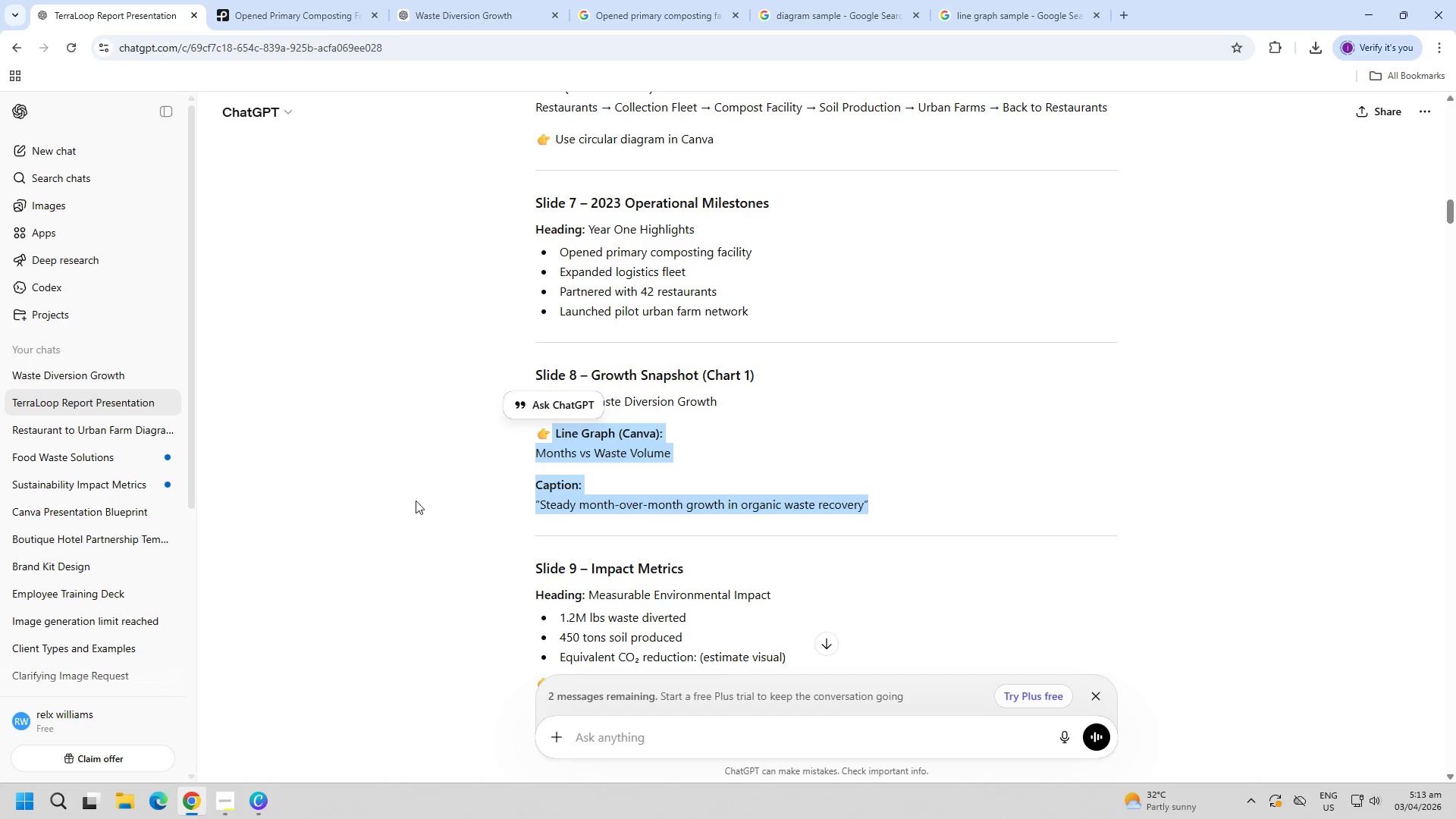 
left_click([450, 493])
 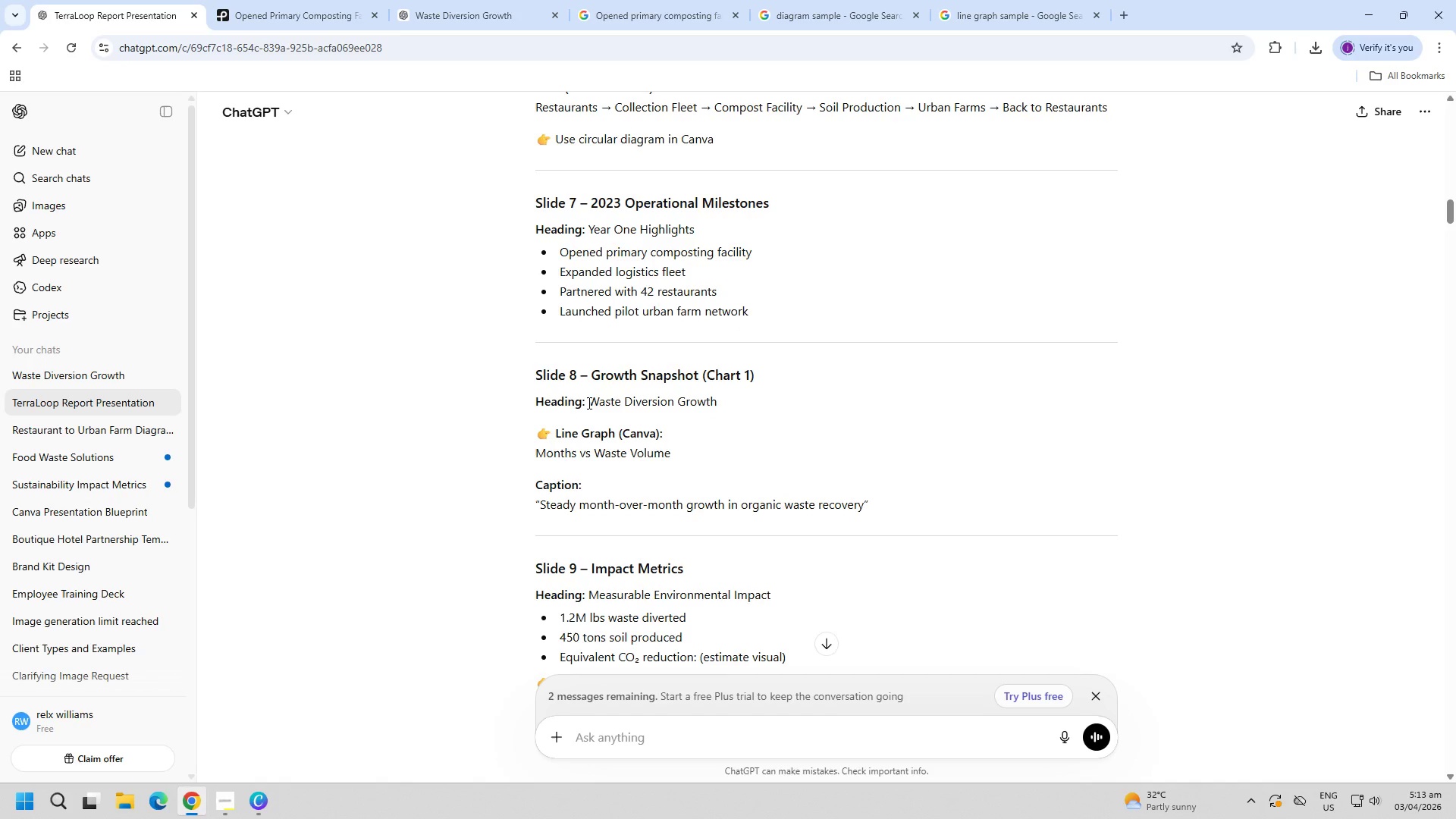 
left_click_drag(start_coordinate=[588, 403], to_coordinate=[720, 402])
 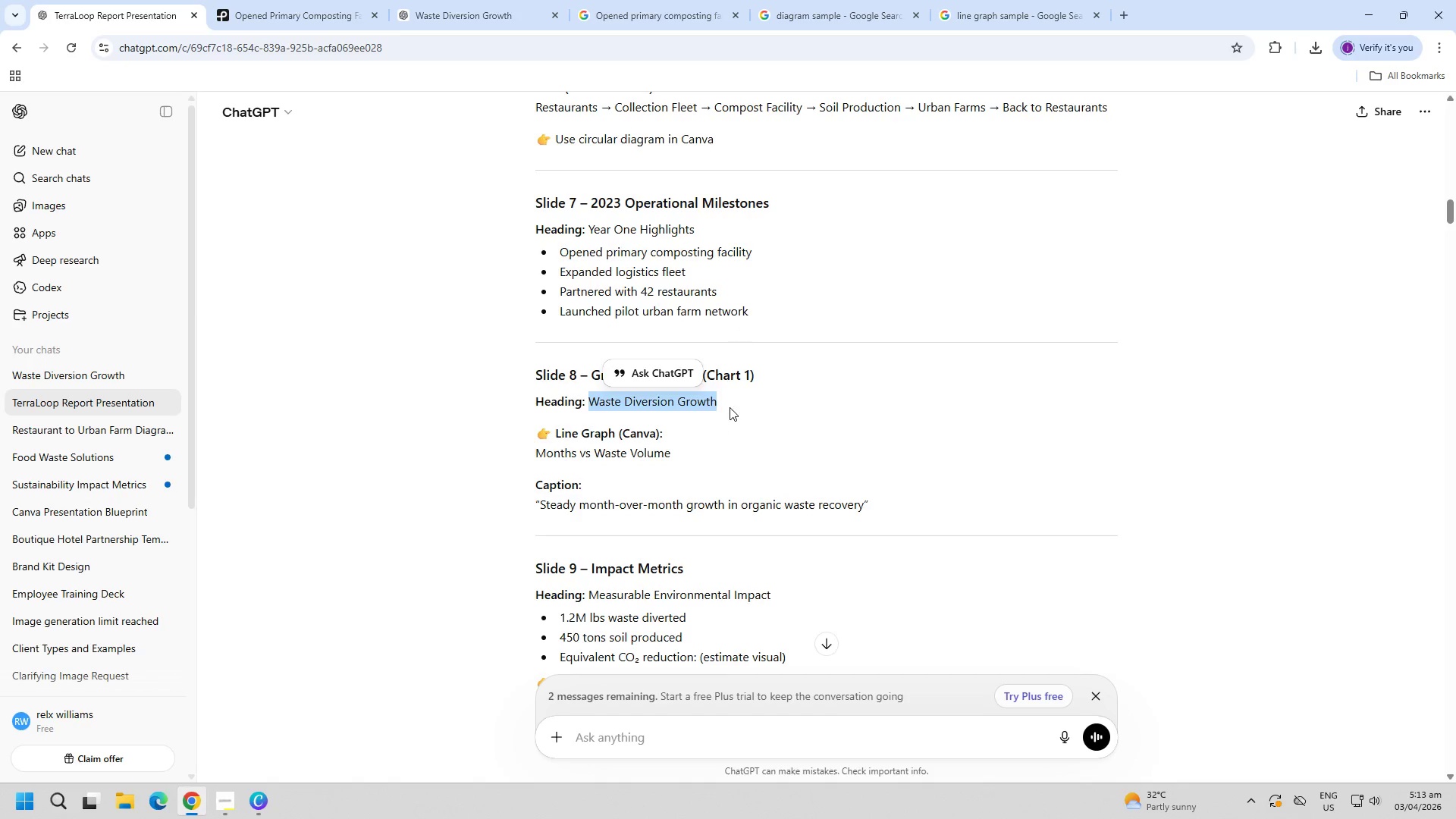 
key(Control+C)
 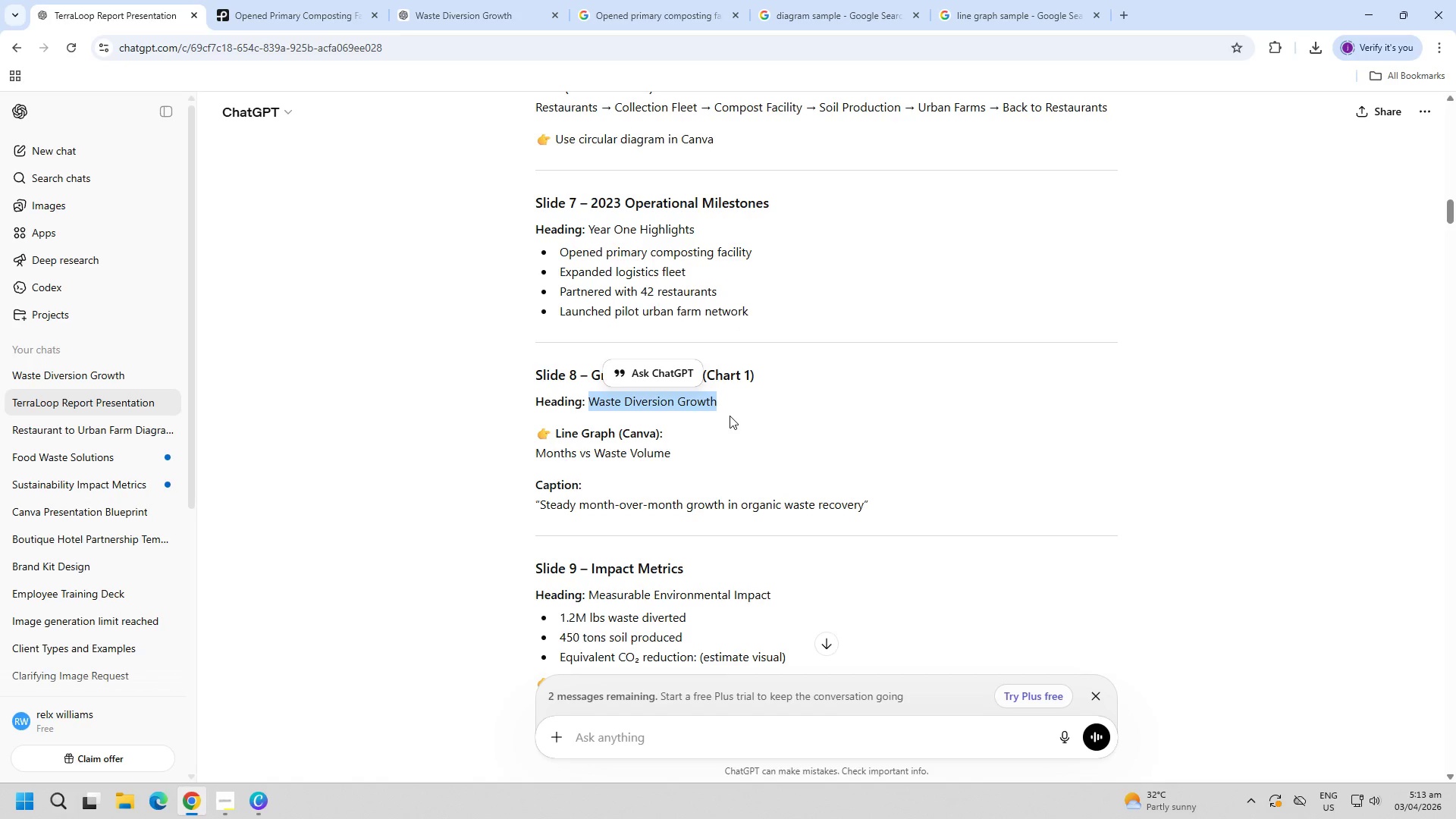 
key(Control+C)
 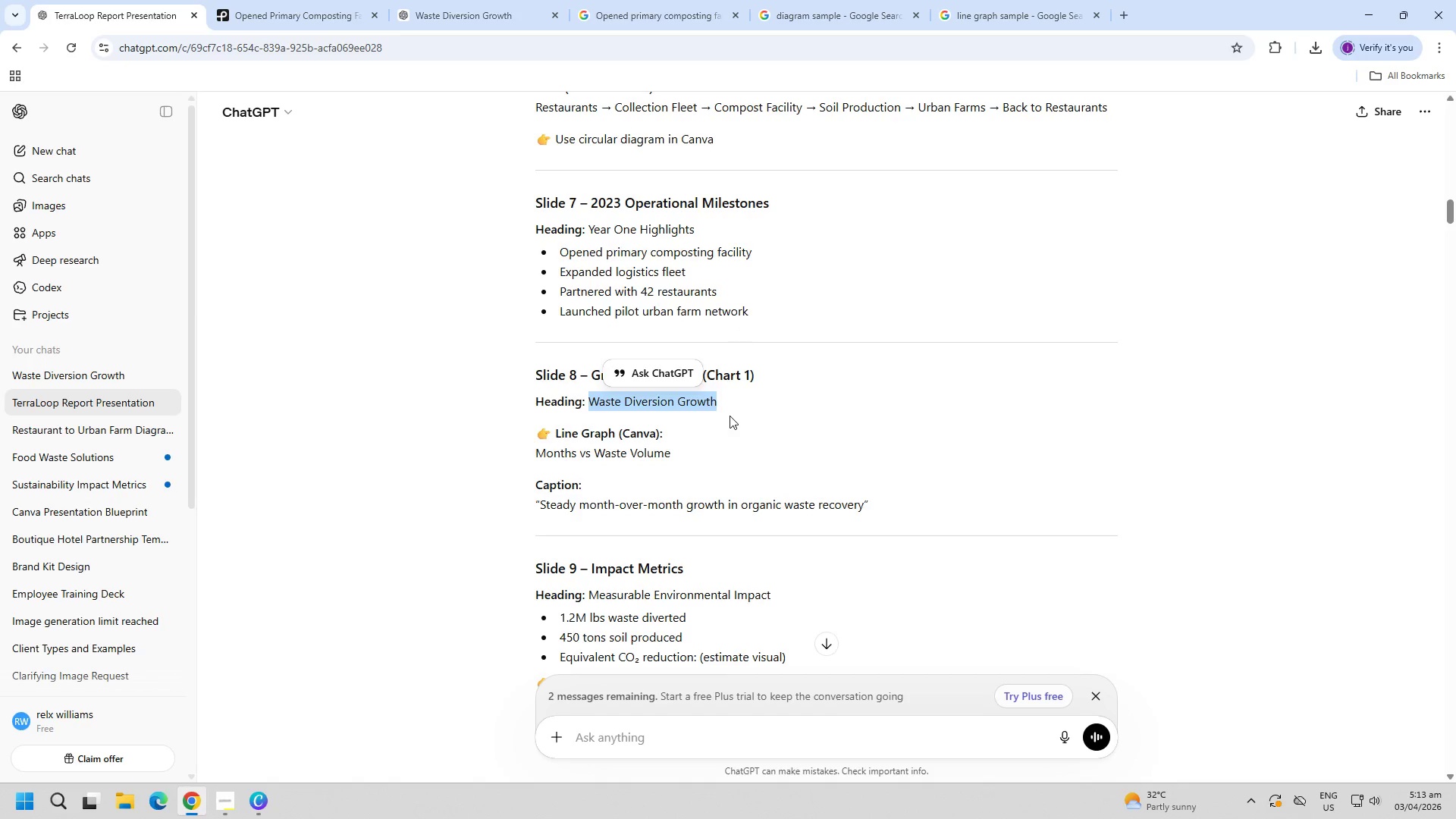 
key(Alt+AltLeft)
 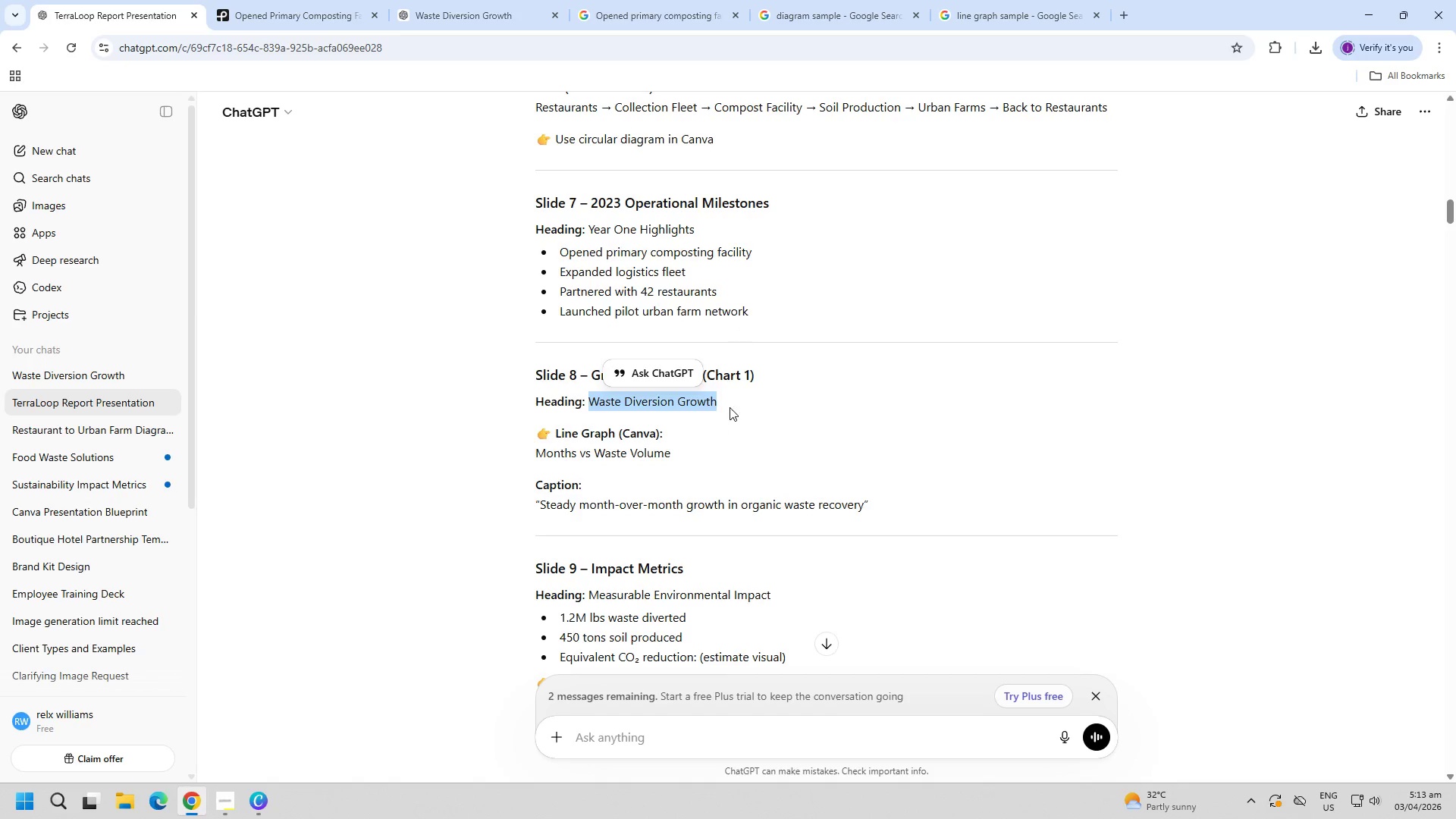 
key(Alt+Tab)
 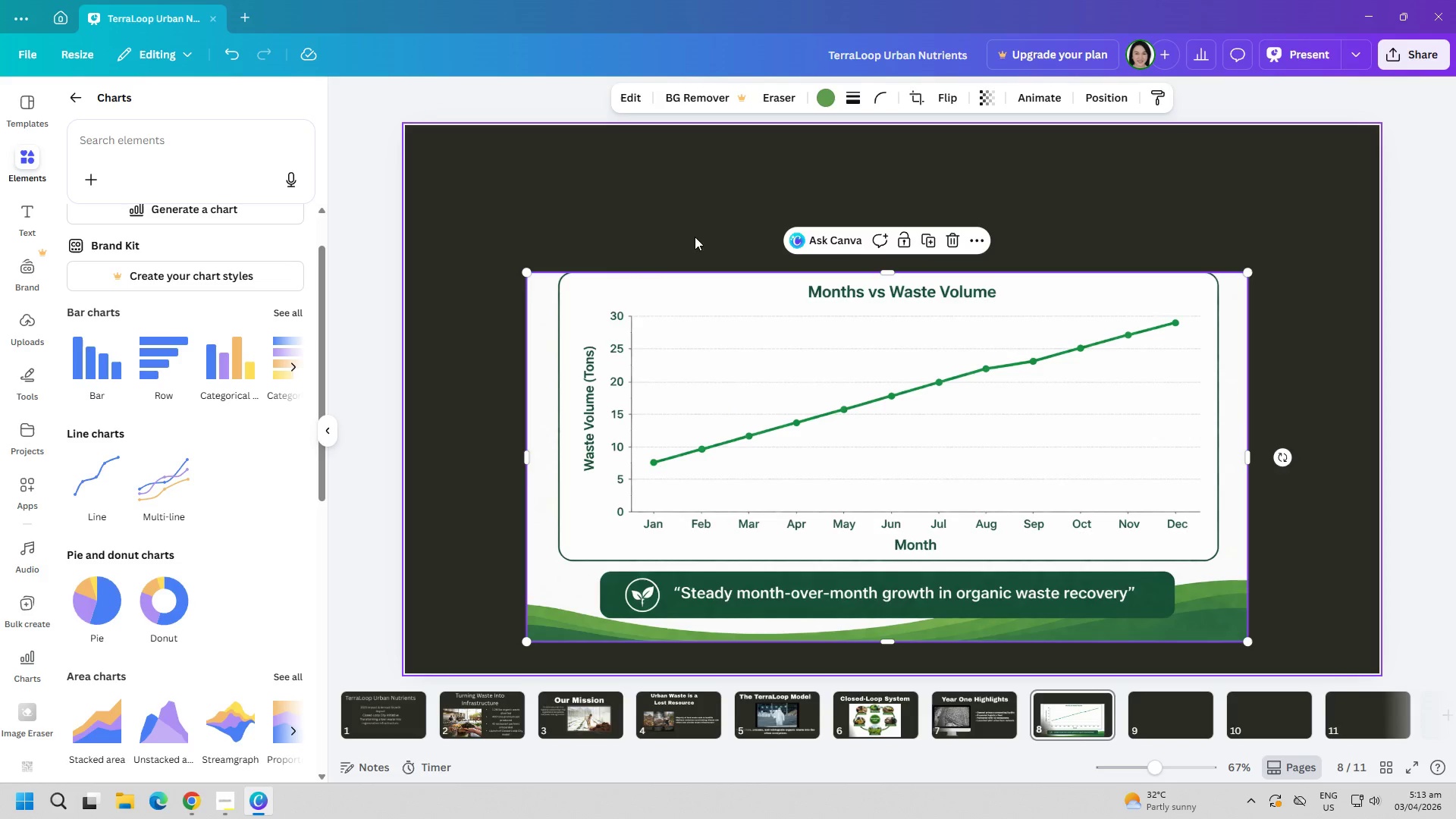 
left_click([686, 215])
 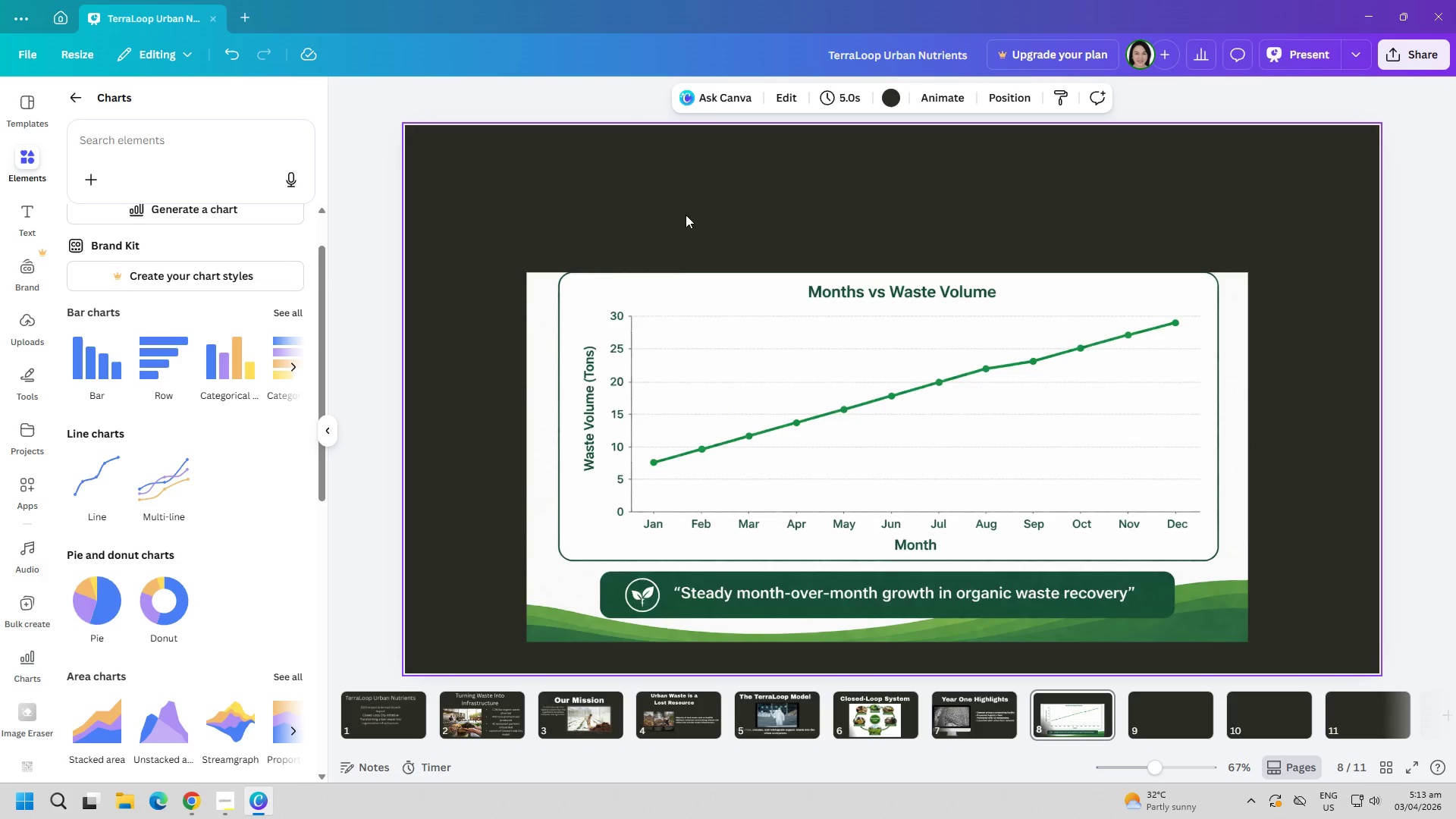 
key(Control+ControlLeft)
 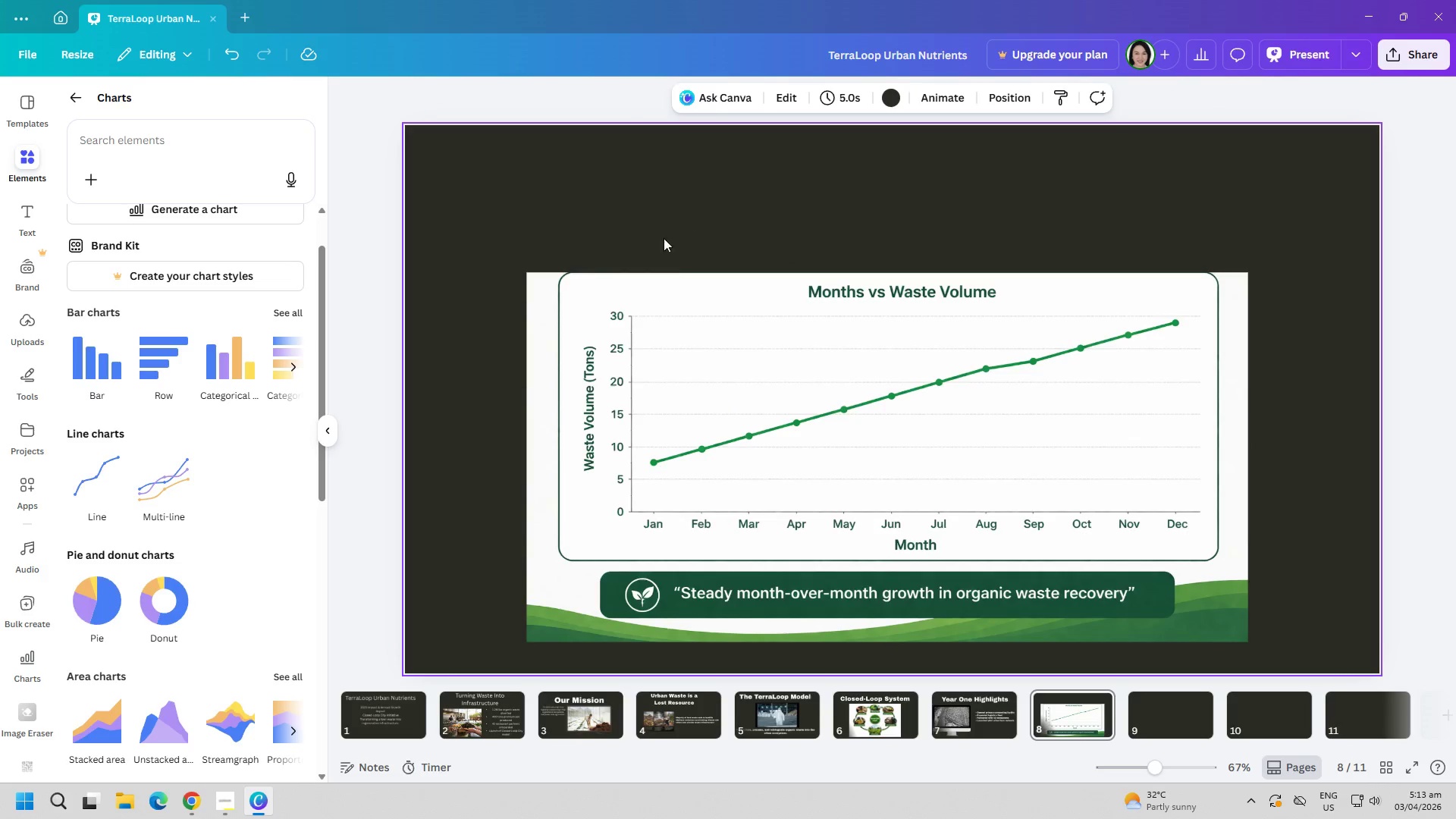 
key(Control+V)
 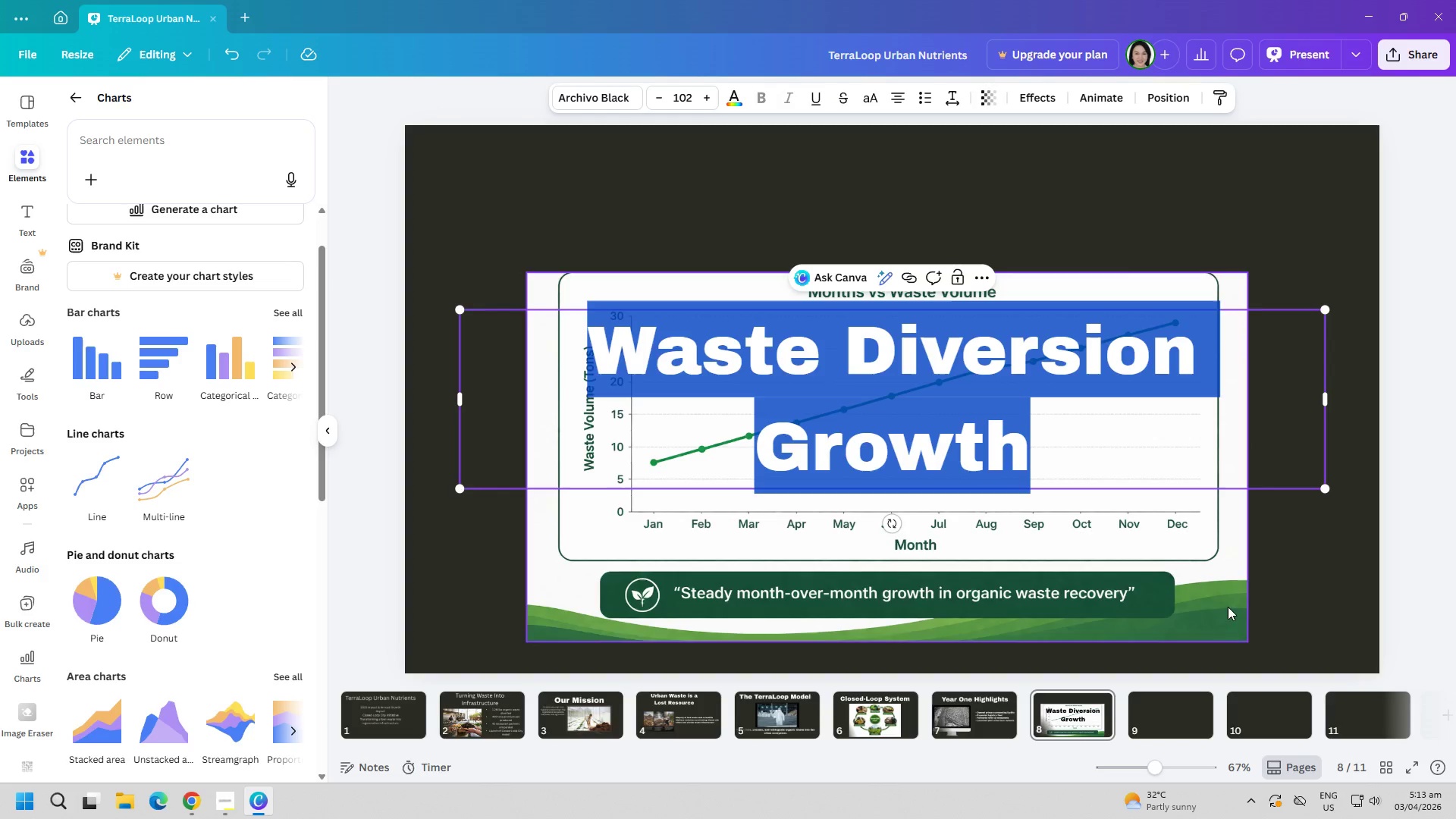 
left_click([1348, 616])
 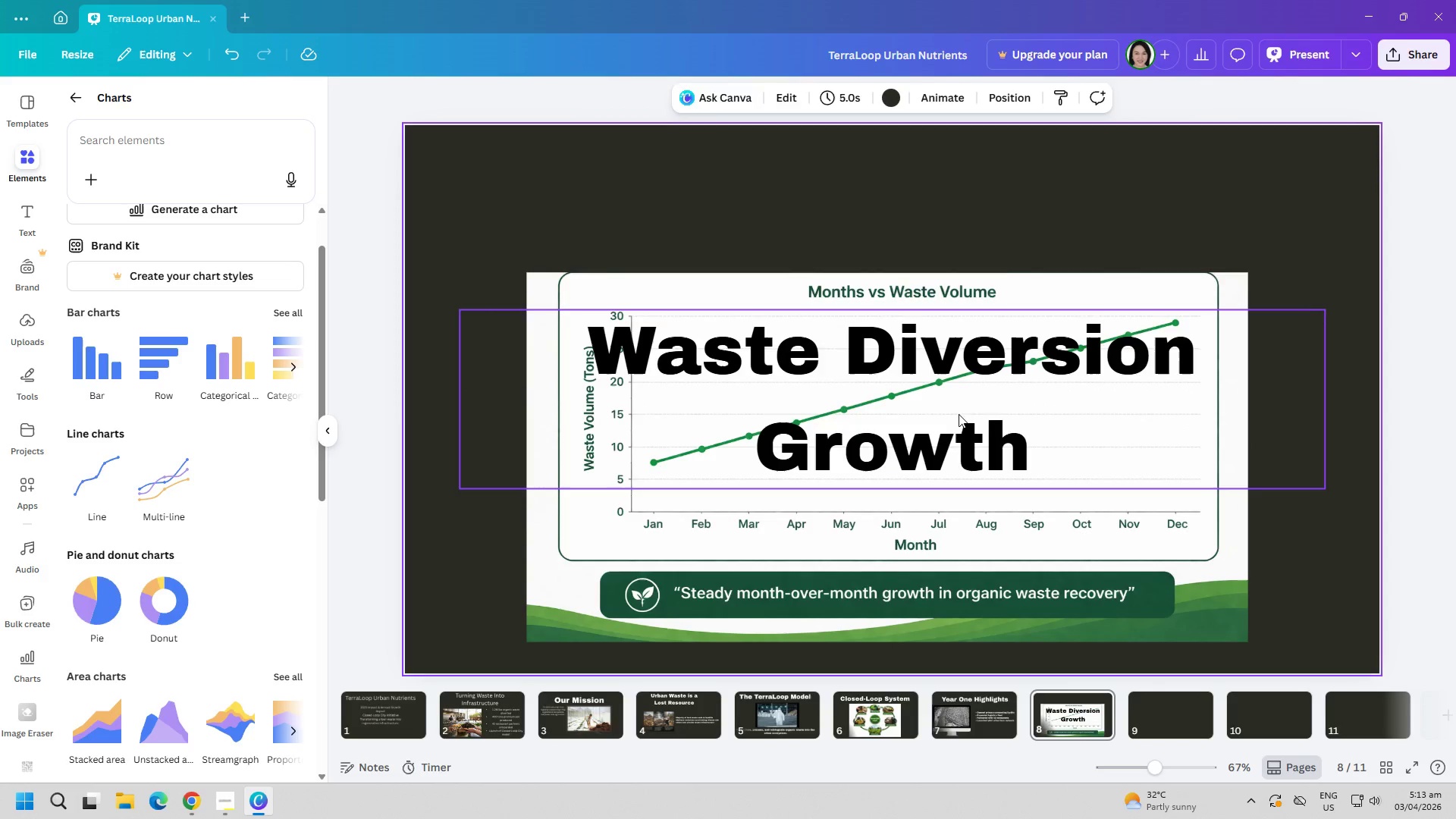 
left_click_drag(start_coordinate=[904, 417], to_coordinate=[875, 220])
 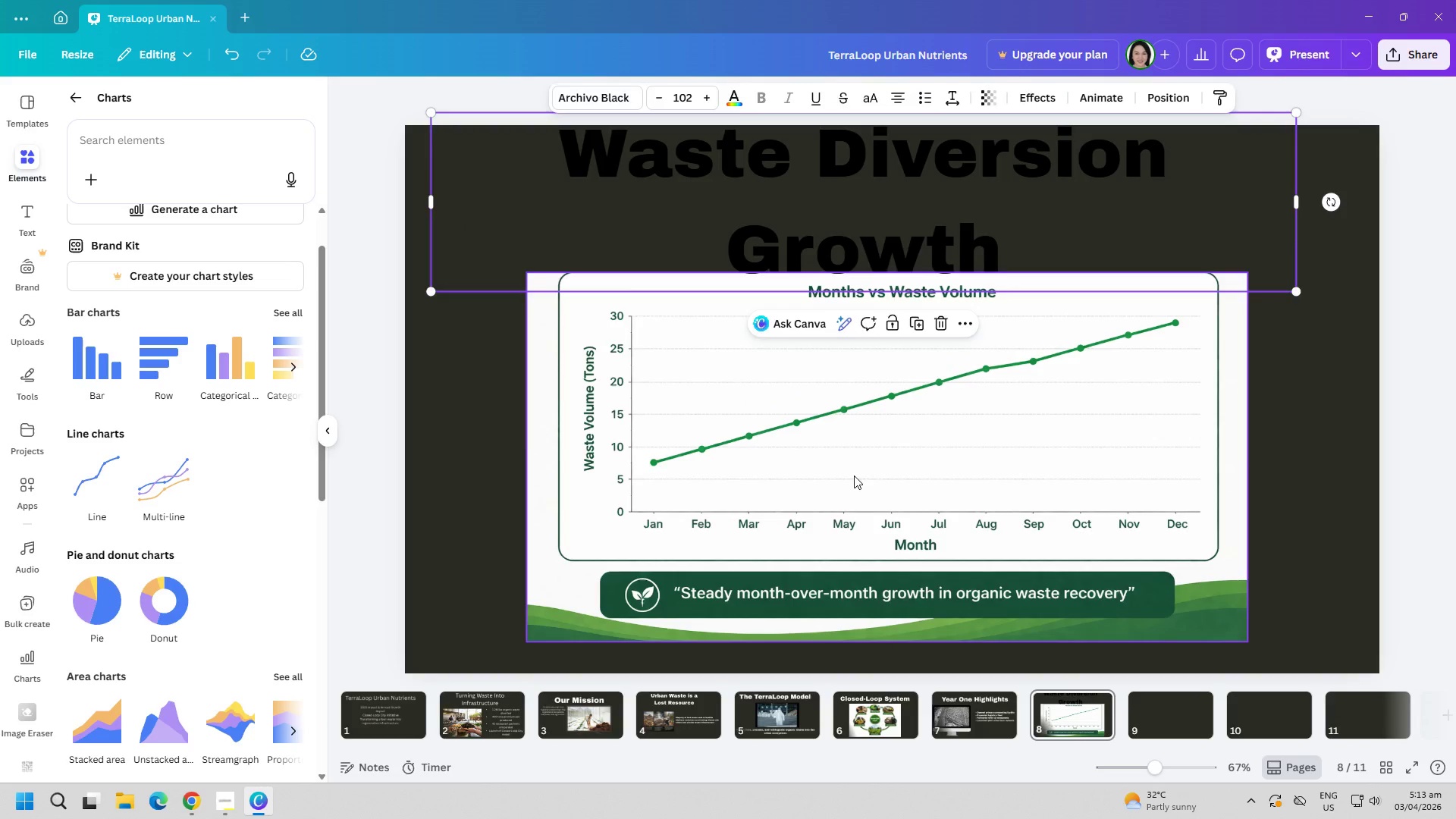 
left_click_drag(start_coordinate=[854, 475], to_coordinate=[854, 494])
 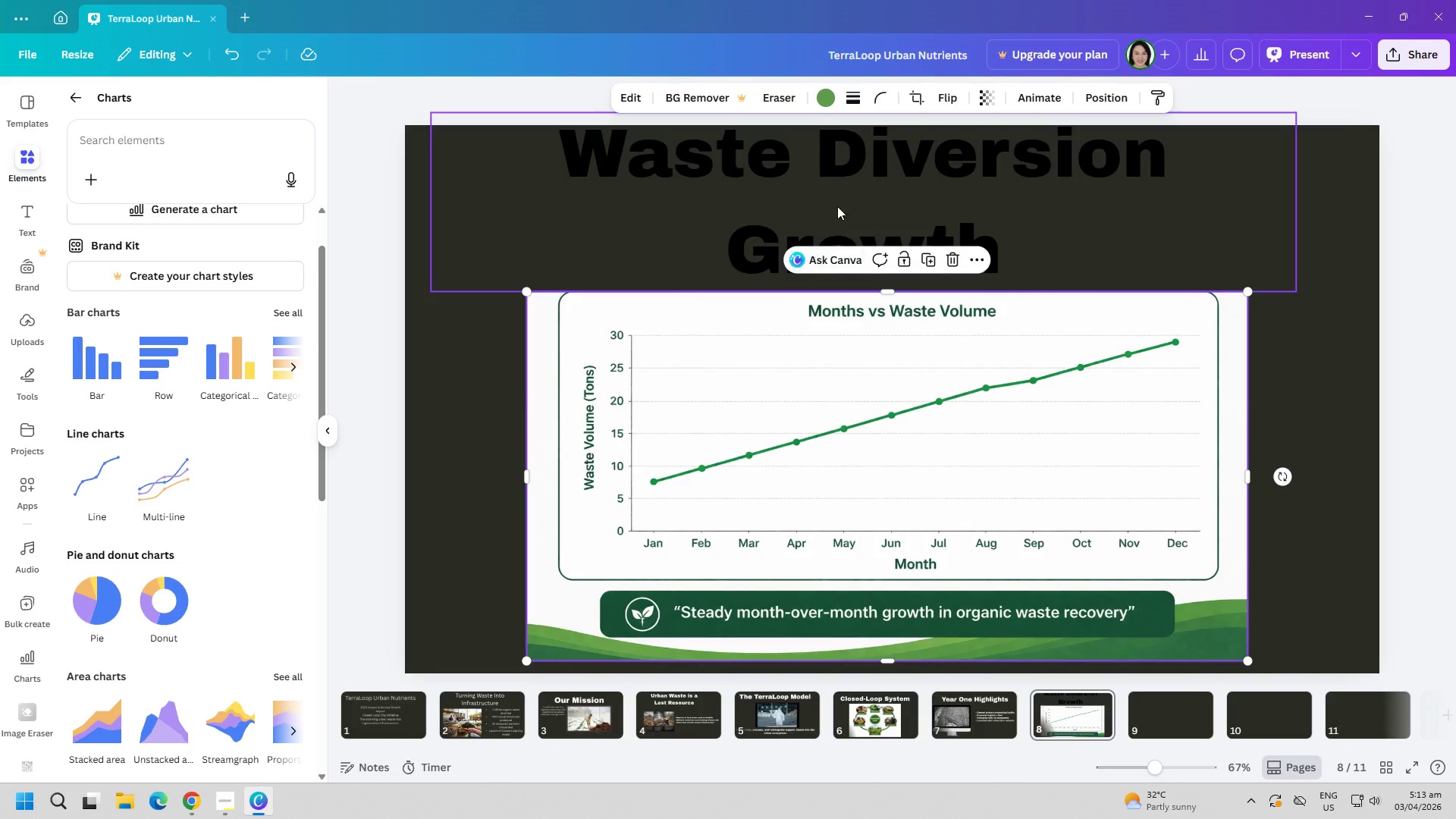 
left_click([851, 171])
 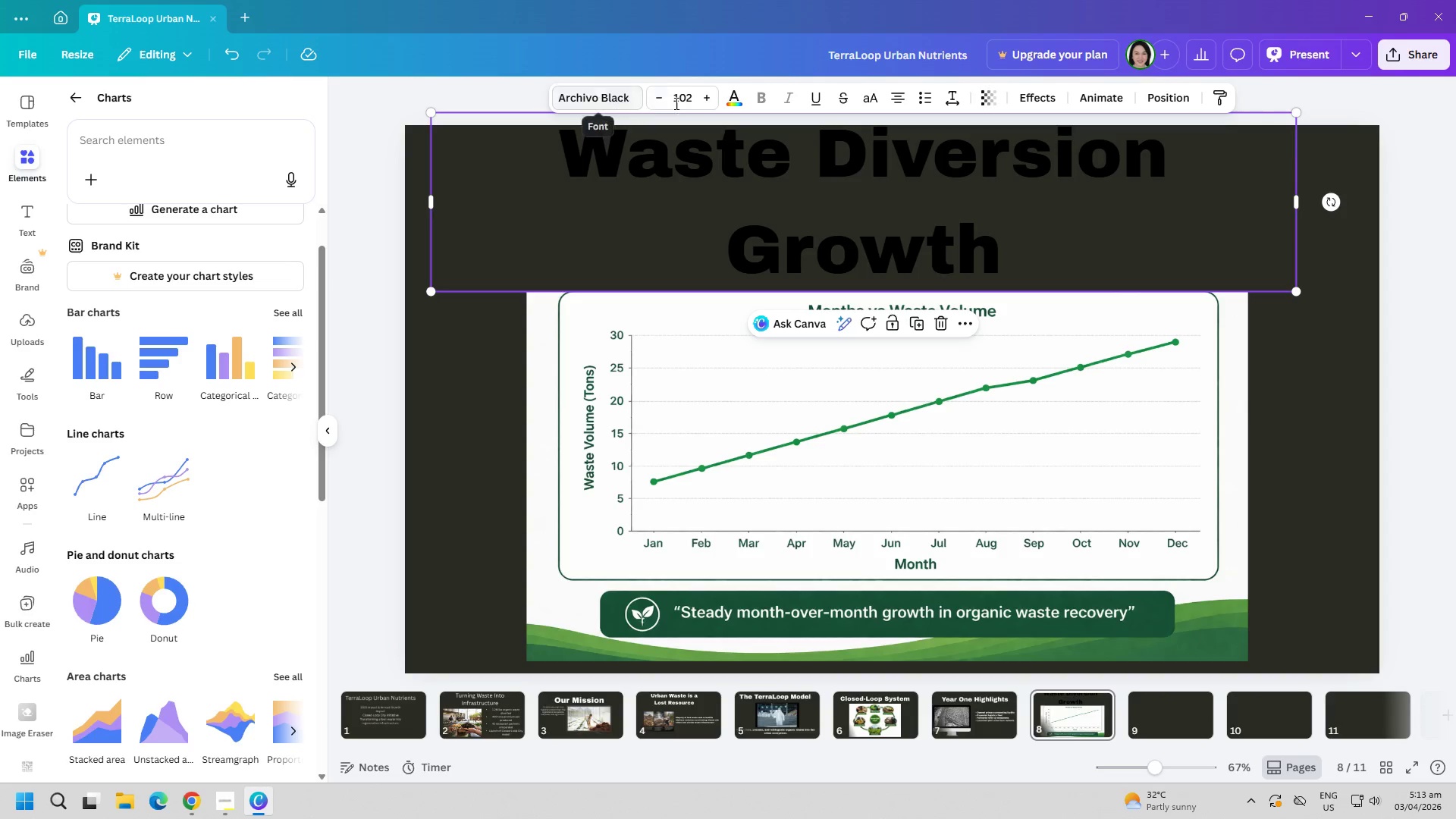 
left_click([736, 96])
 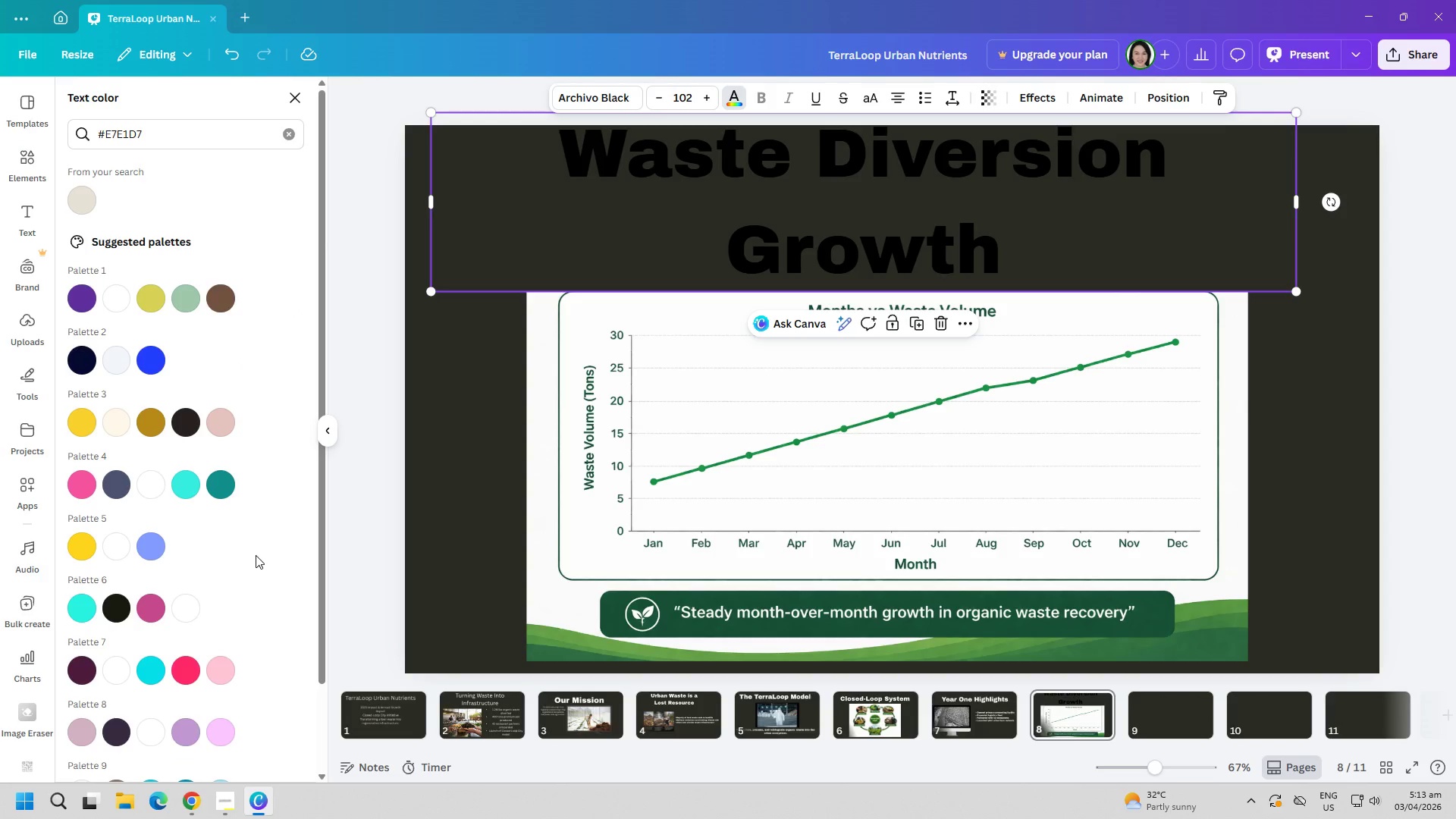 
left_click([89, 205])
 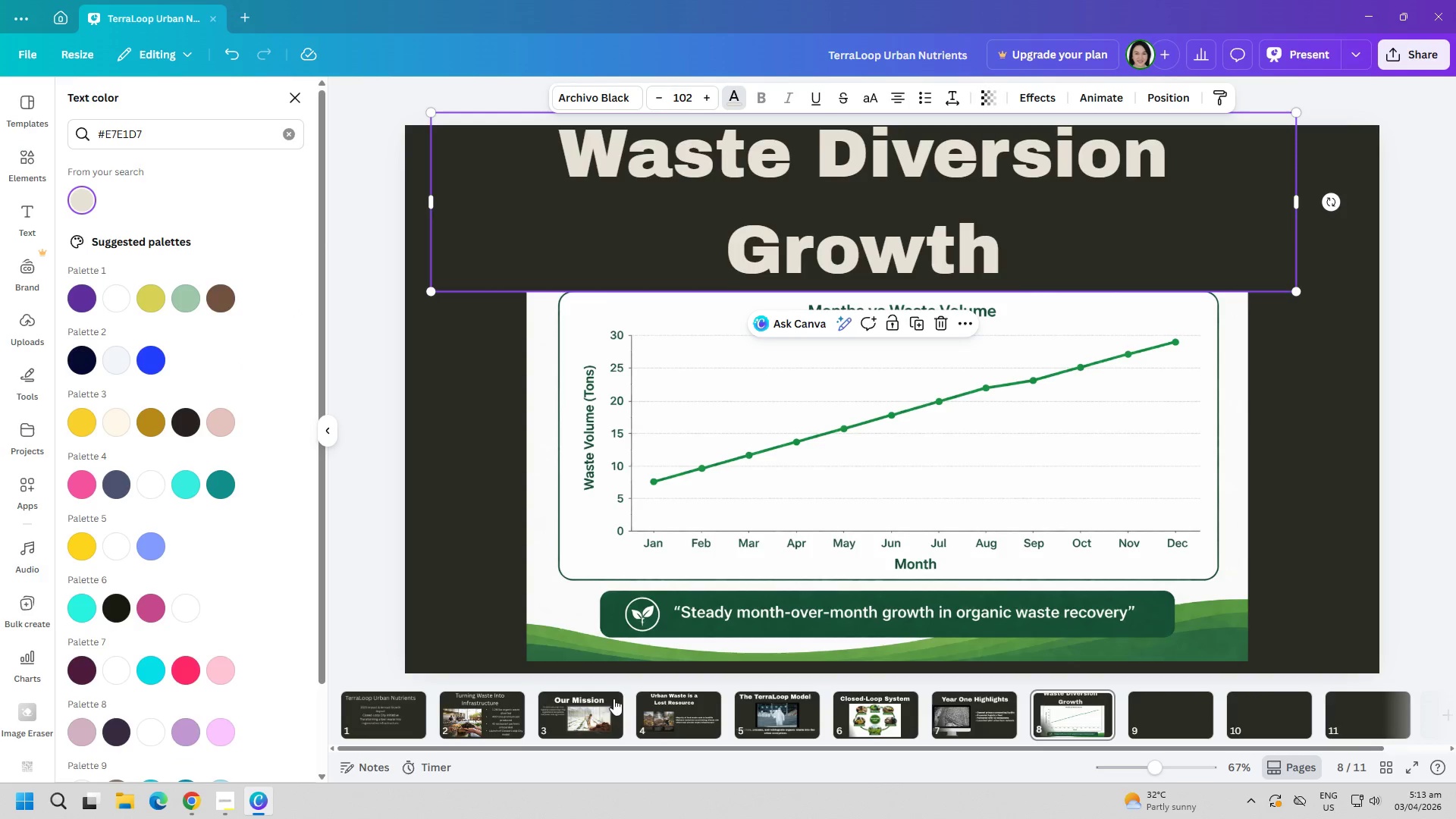 
left_click([680, 720])
 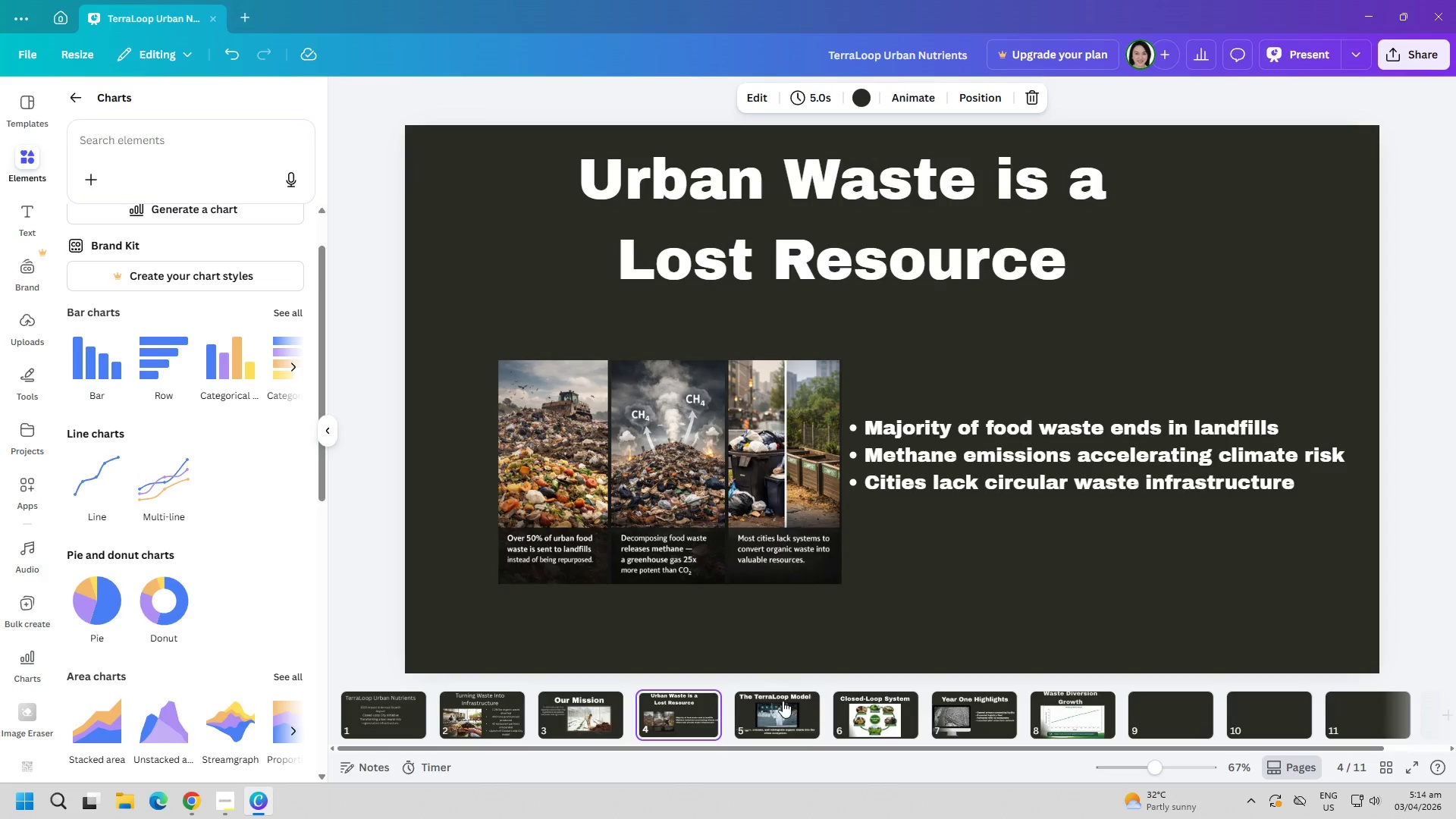 
double_click([864, 703])
 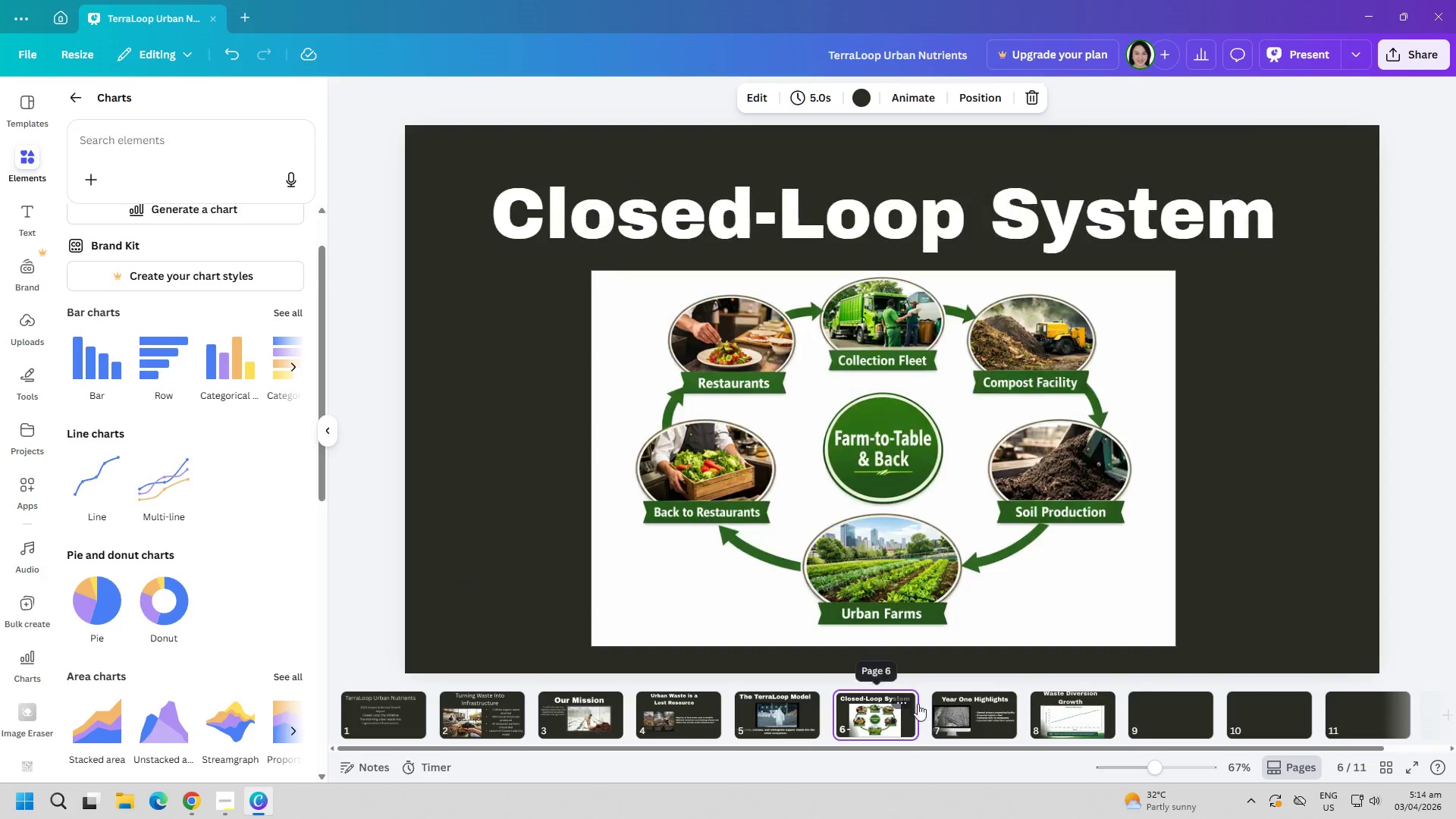 
triple_click([981, 708])
 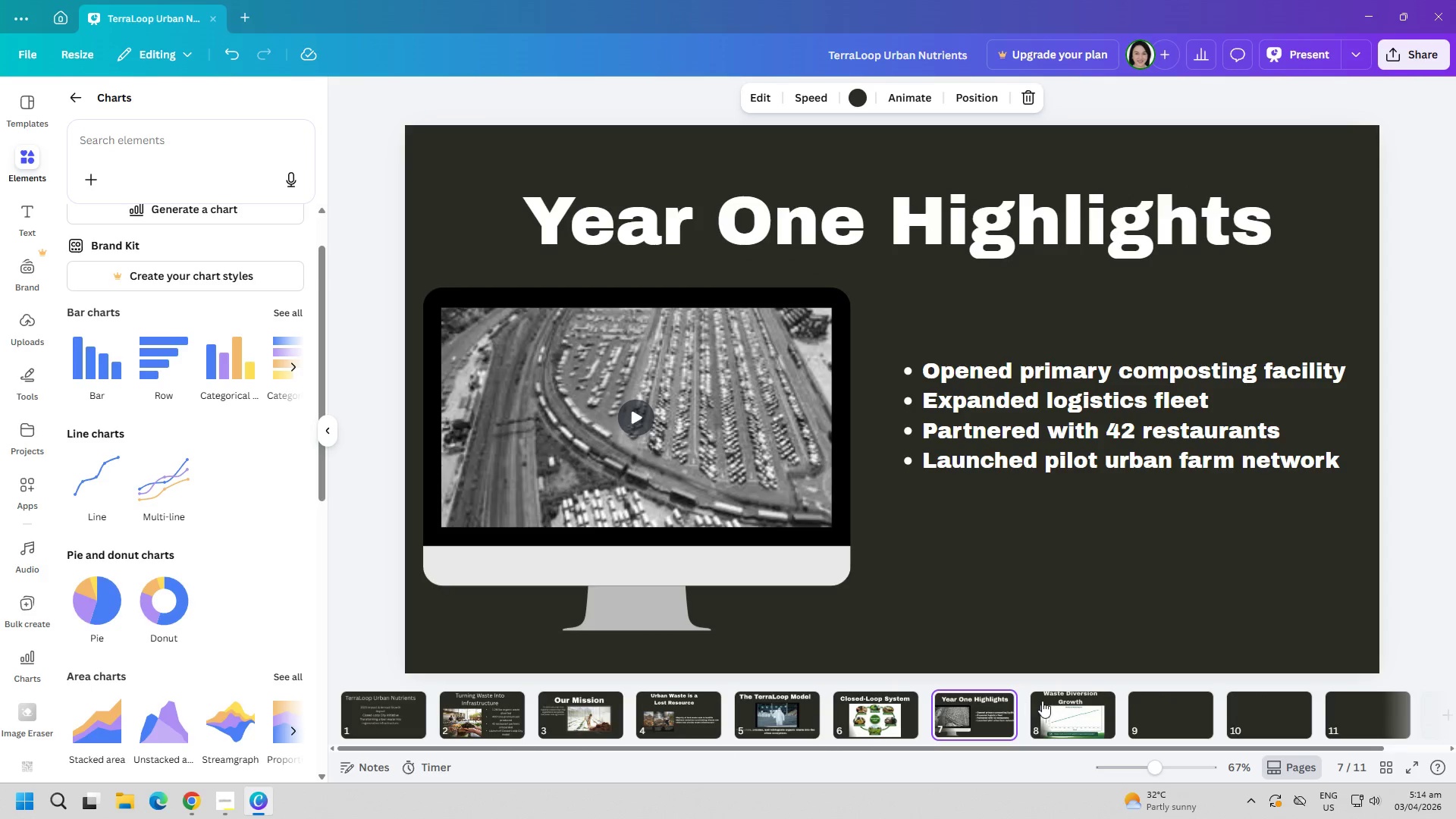 
triple_click([1054, 699])
 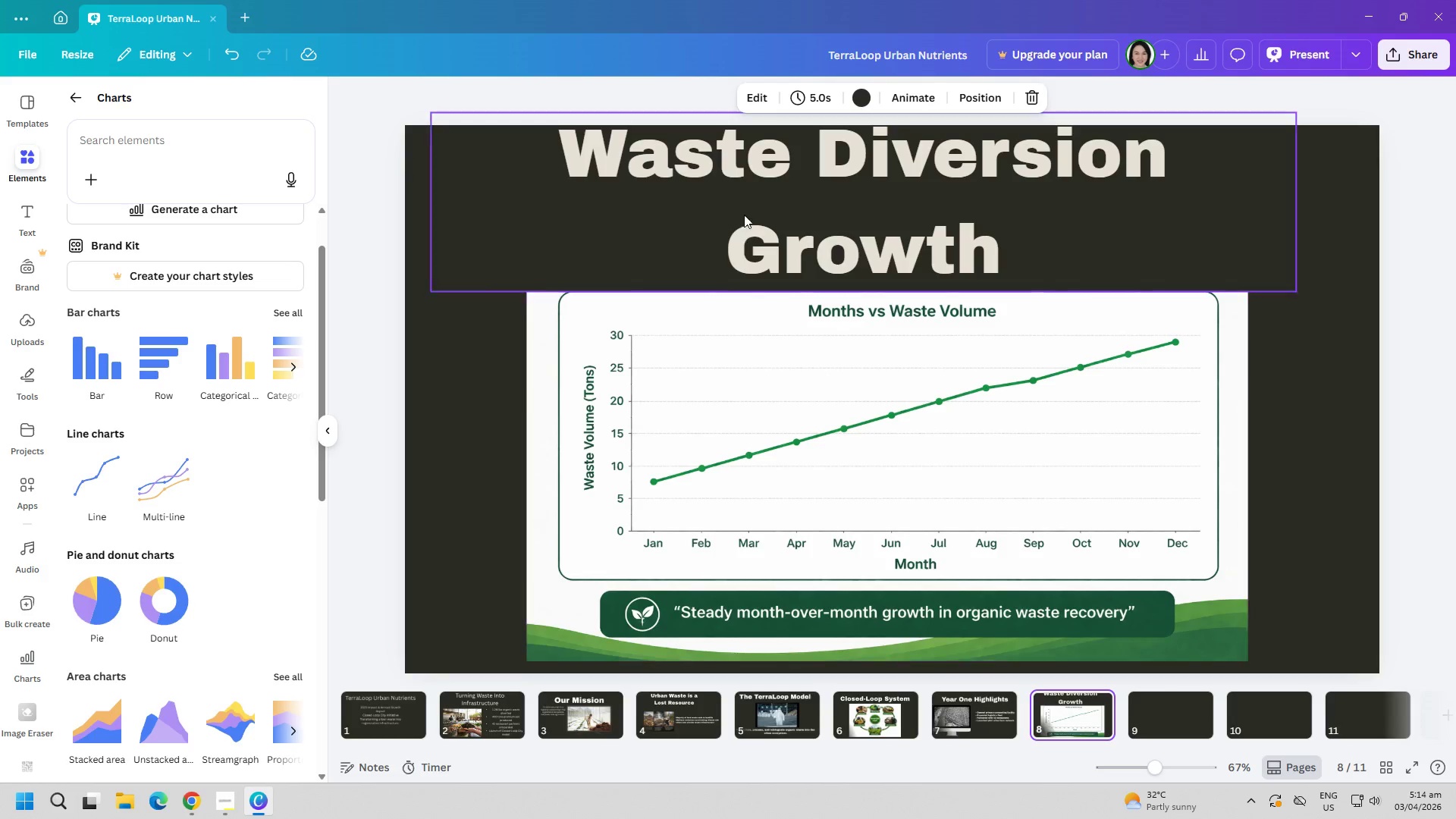 
left_click([747, 213])
 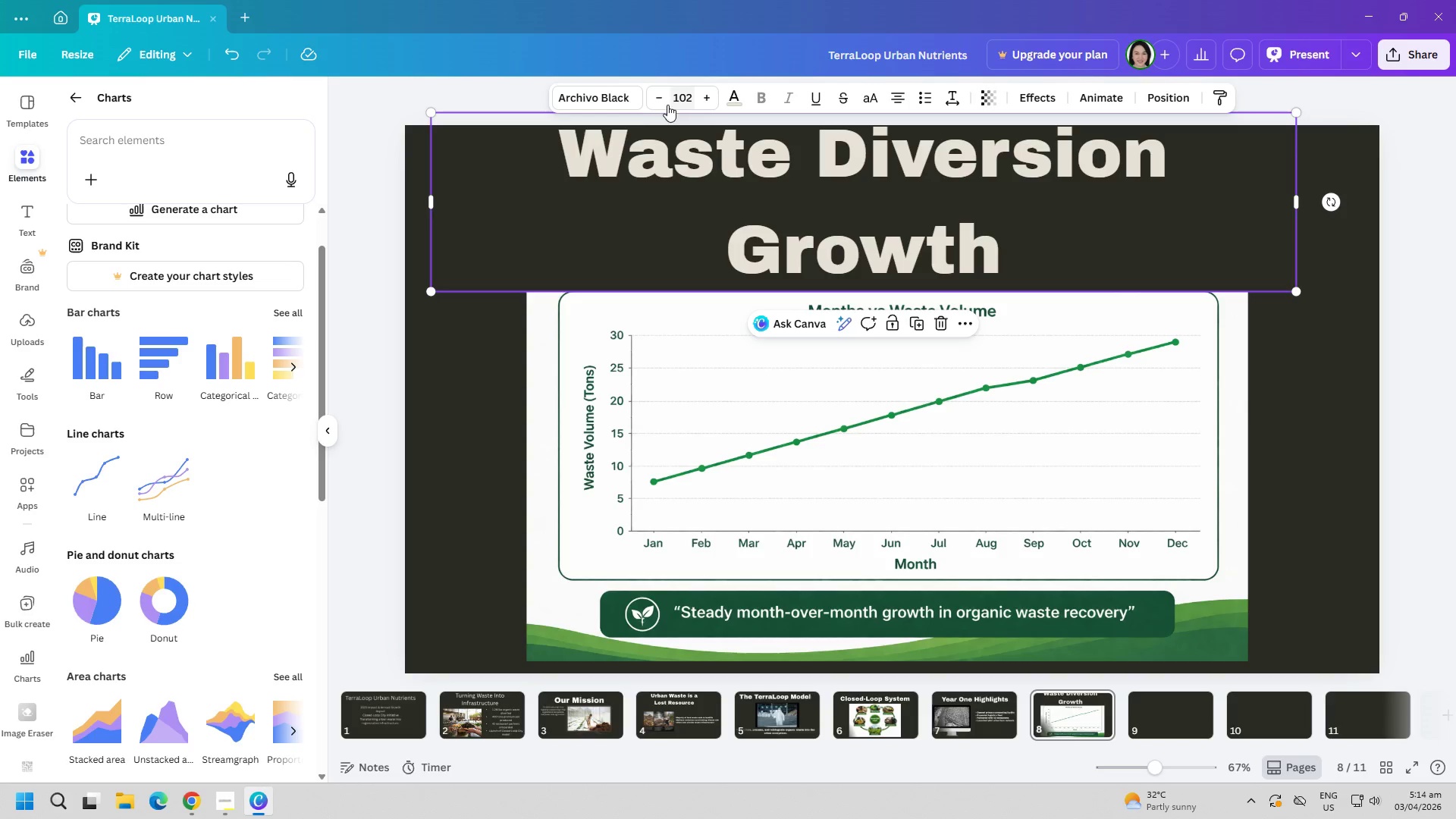 
left_click([616, 97])
 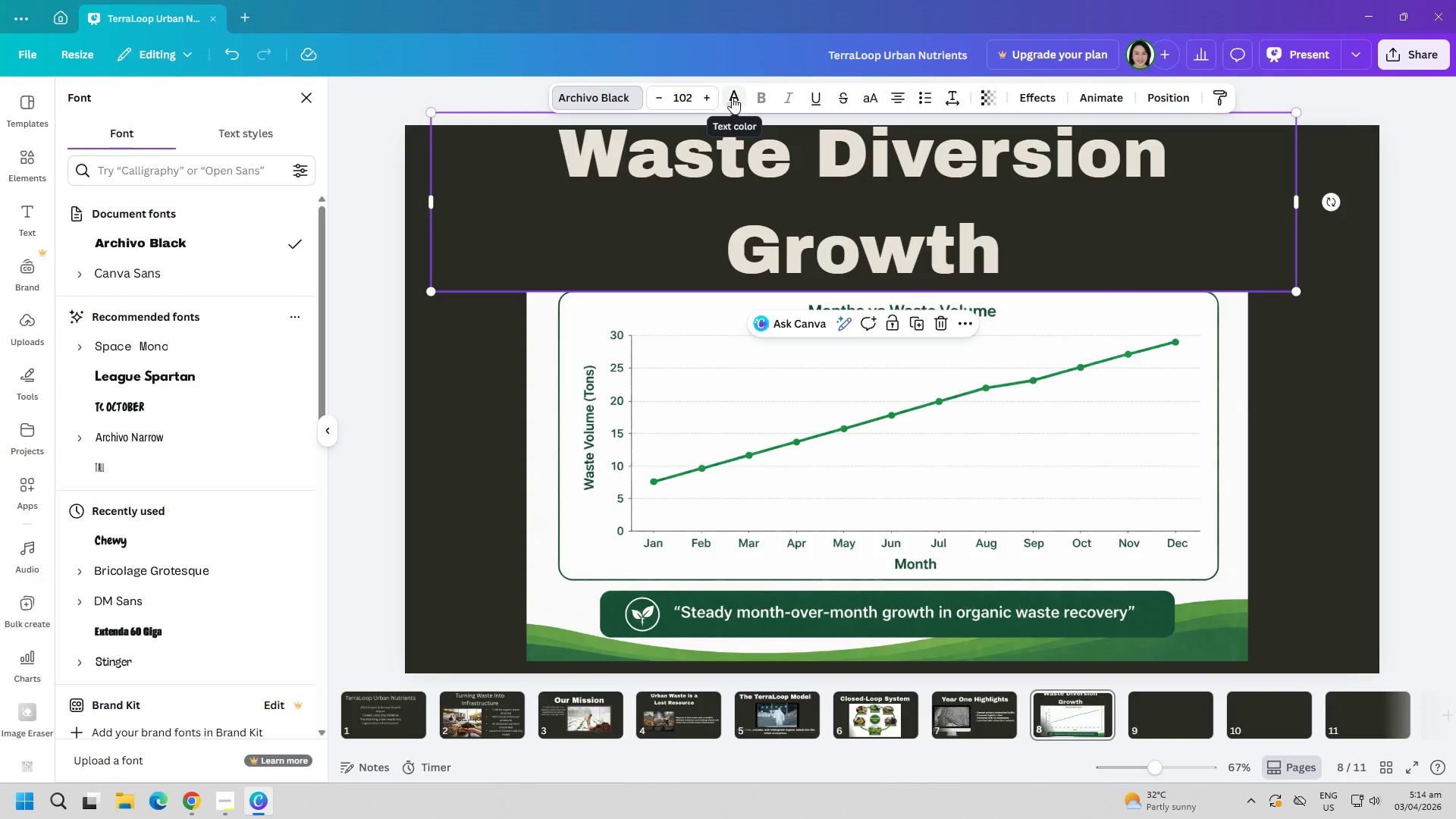 
left_click([733, 93])
 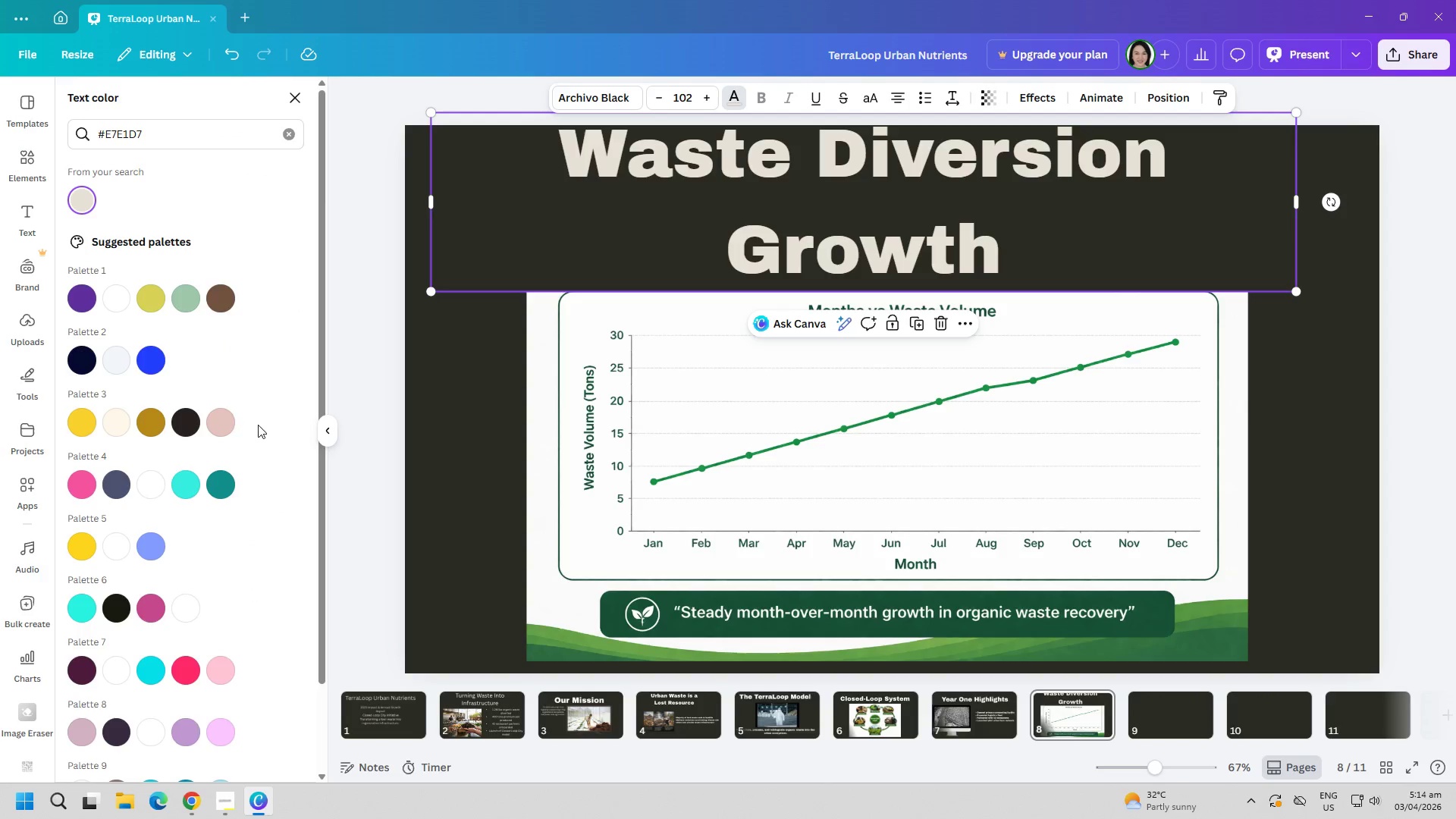 
left_click([116, 305])
 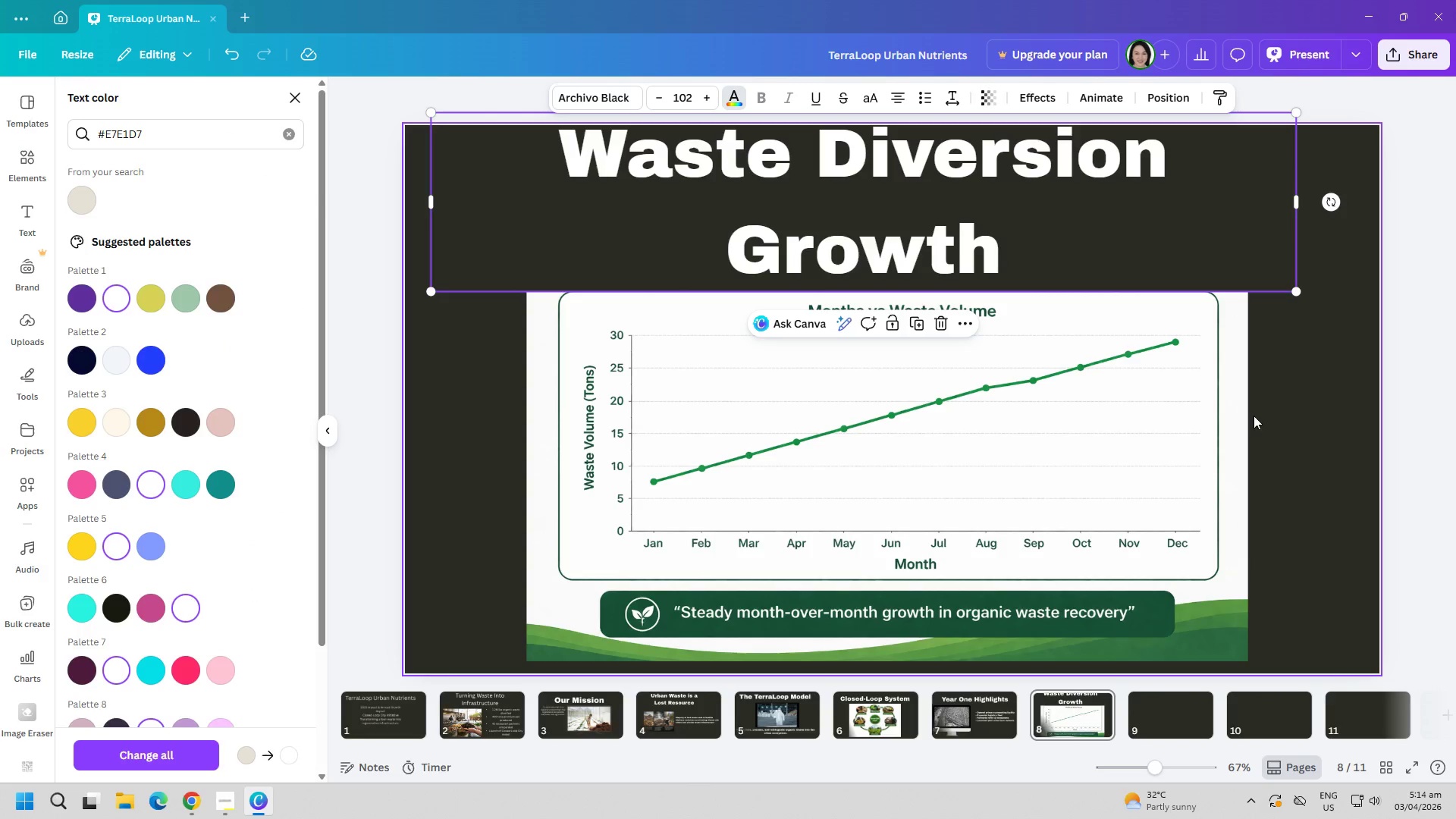 
left_click([1272, 428])
 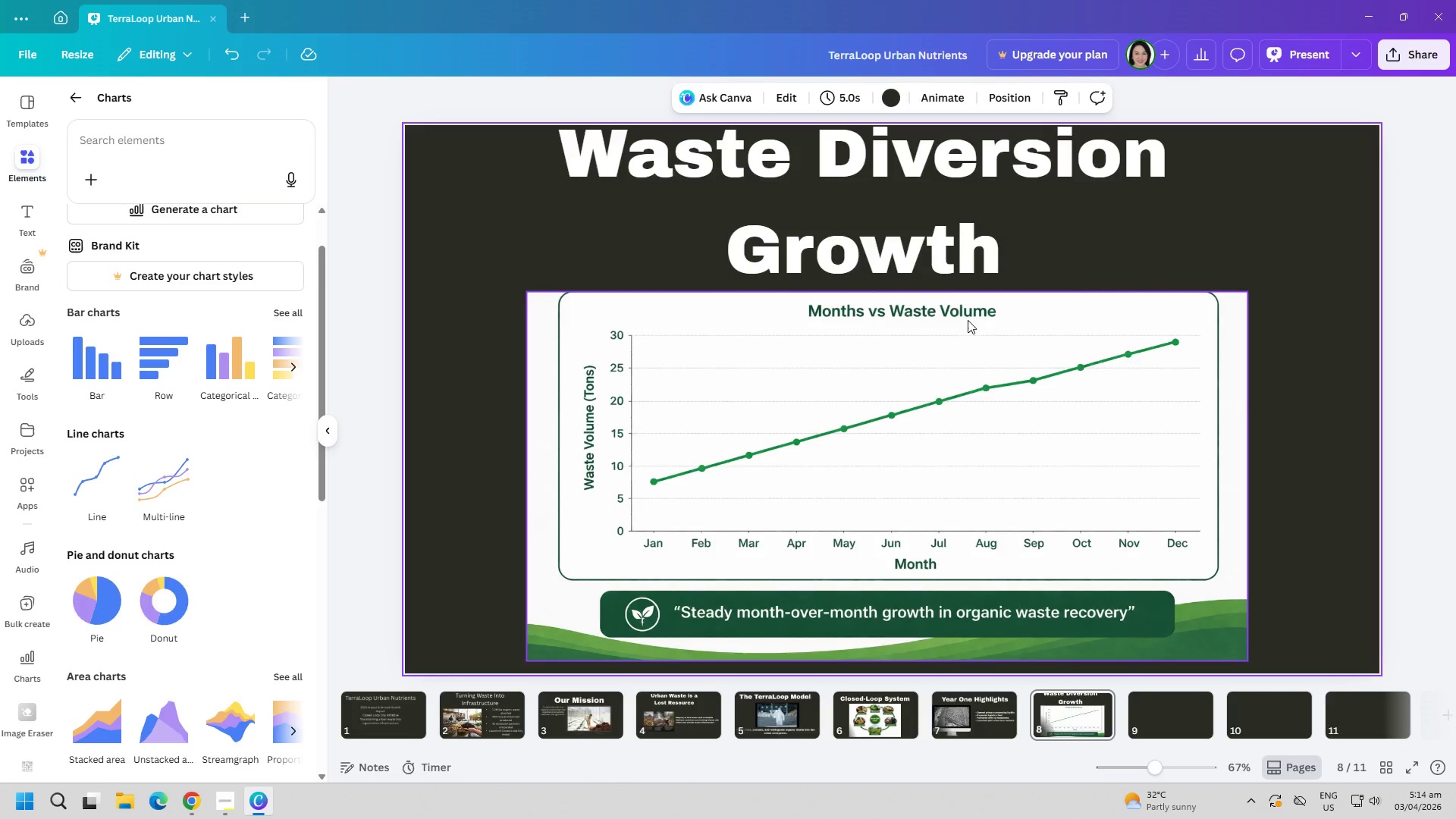 
left_click_drag(start_coordinate=[1006, 431], to_coordinate=[1013, 435])
 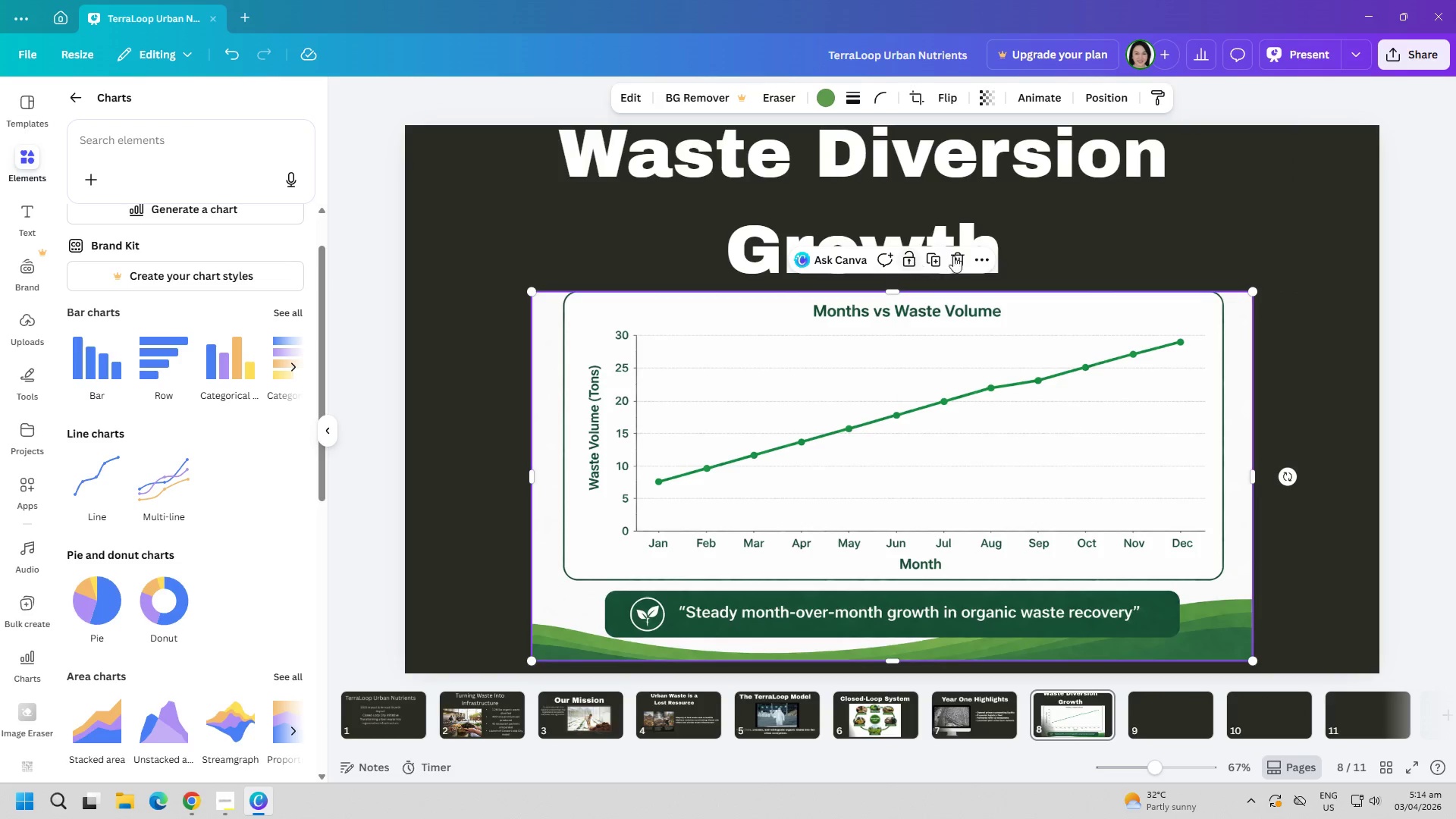 
left_click([1175, 228])
 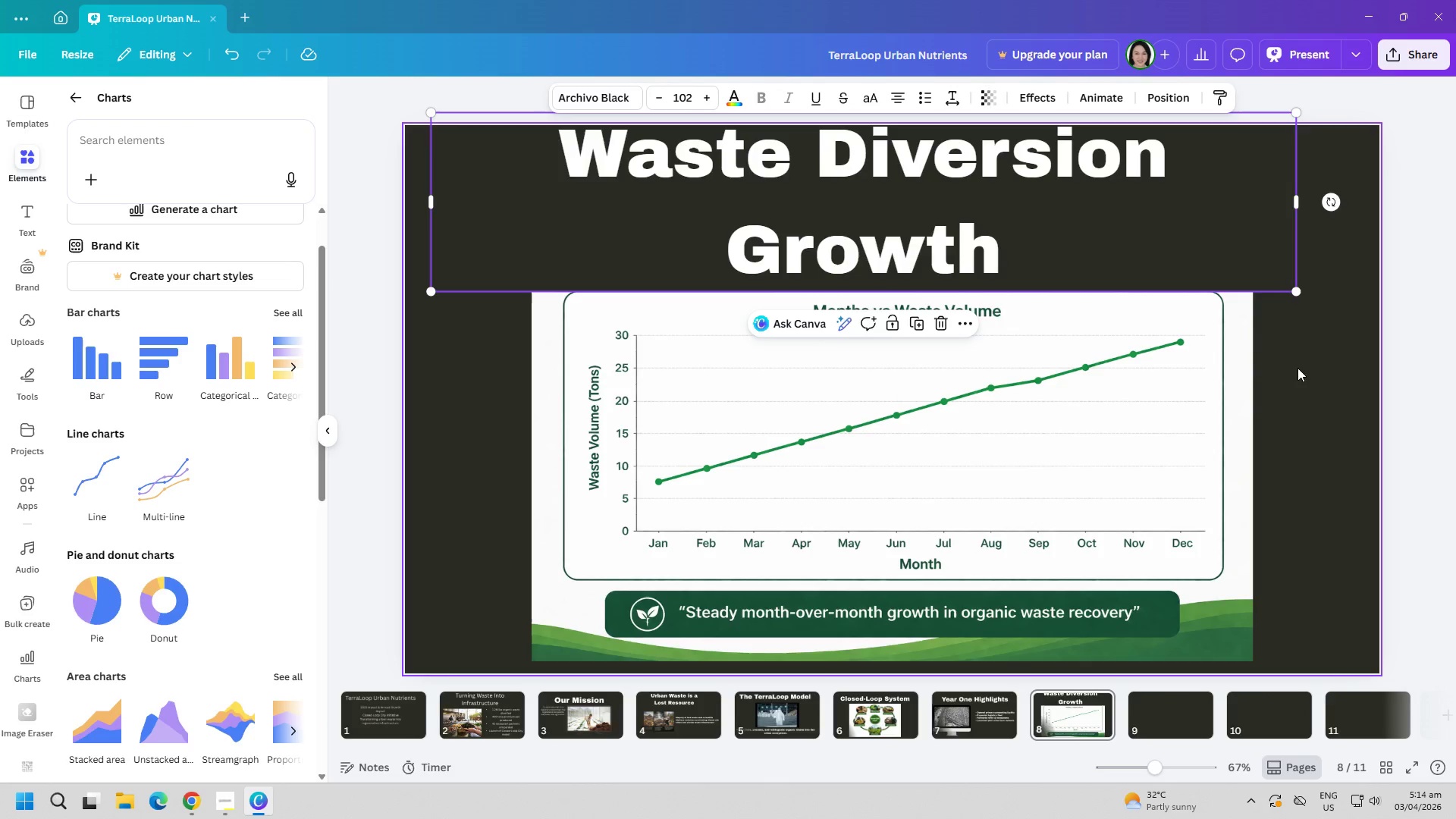 
left_click([1310, 395])
 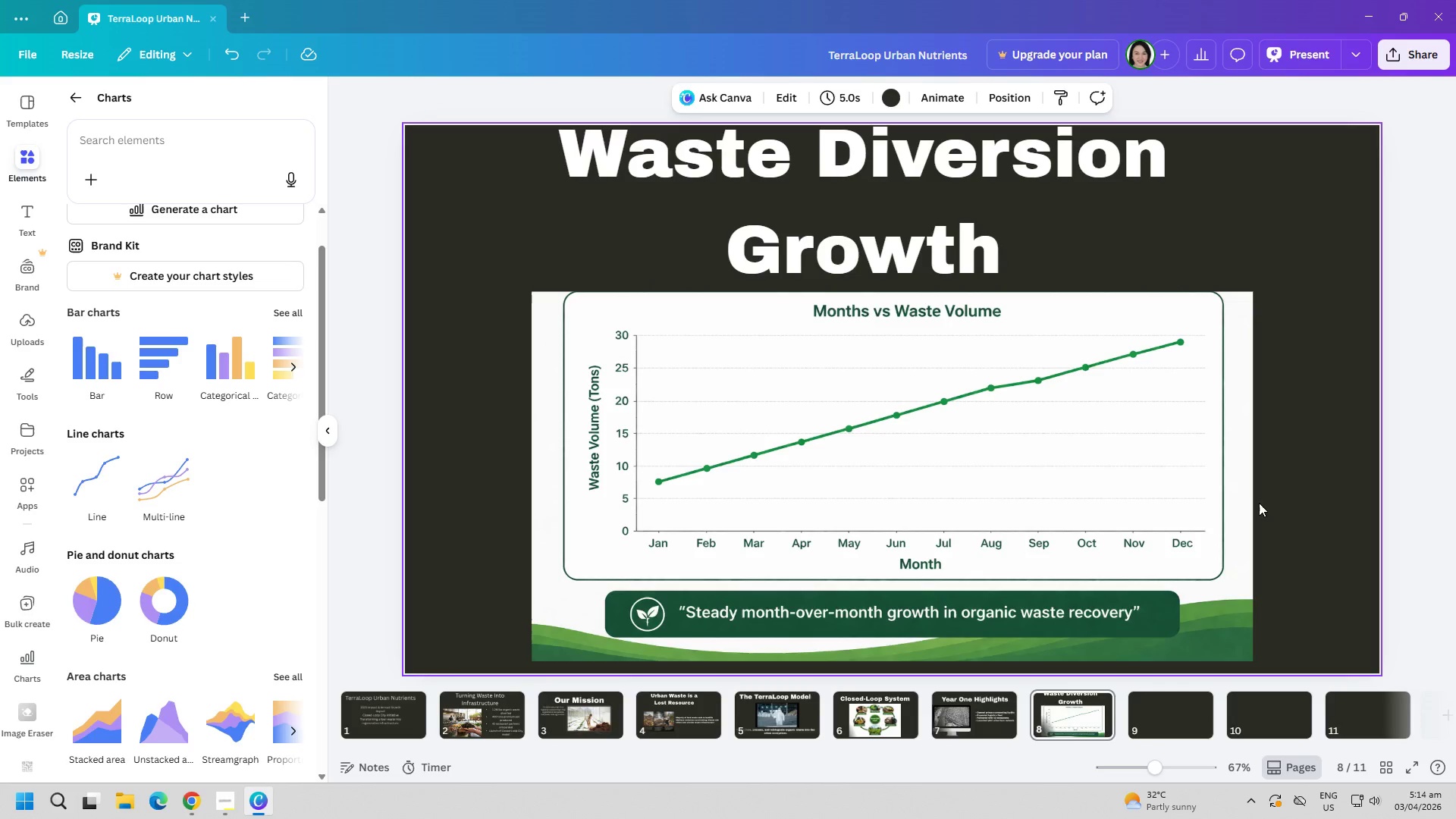 
wait(9.5)
 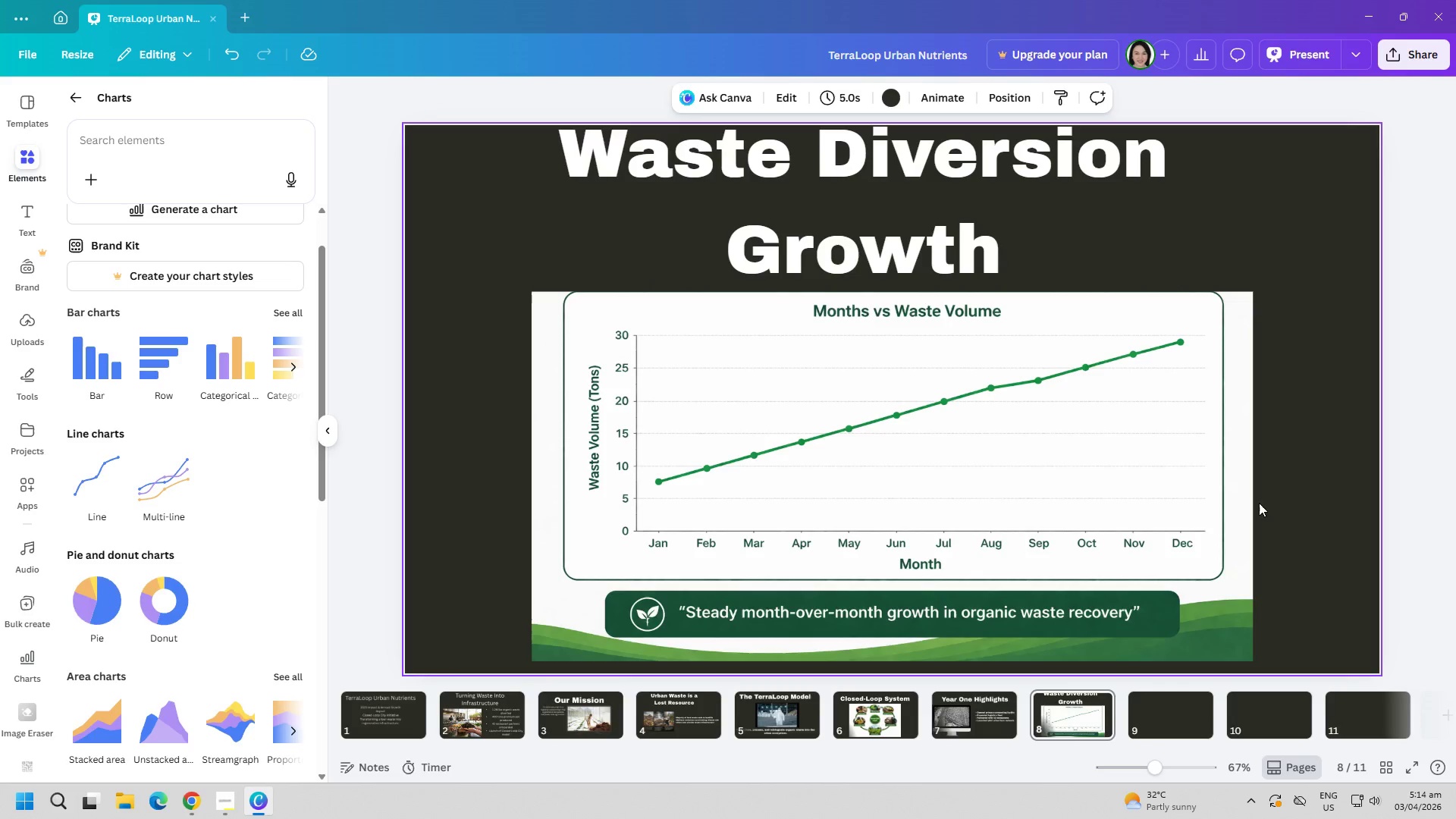 
left_click([1156, 719])
 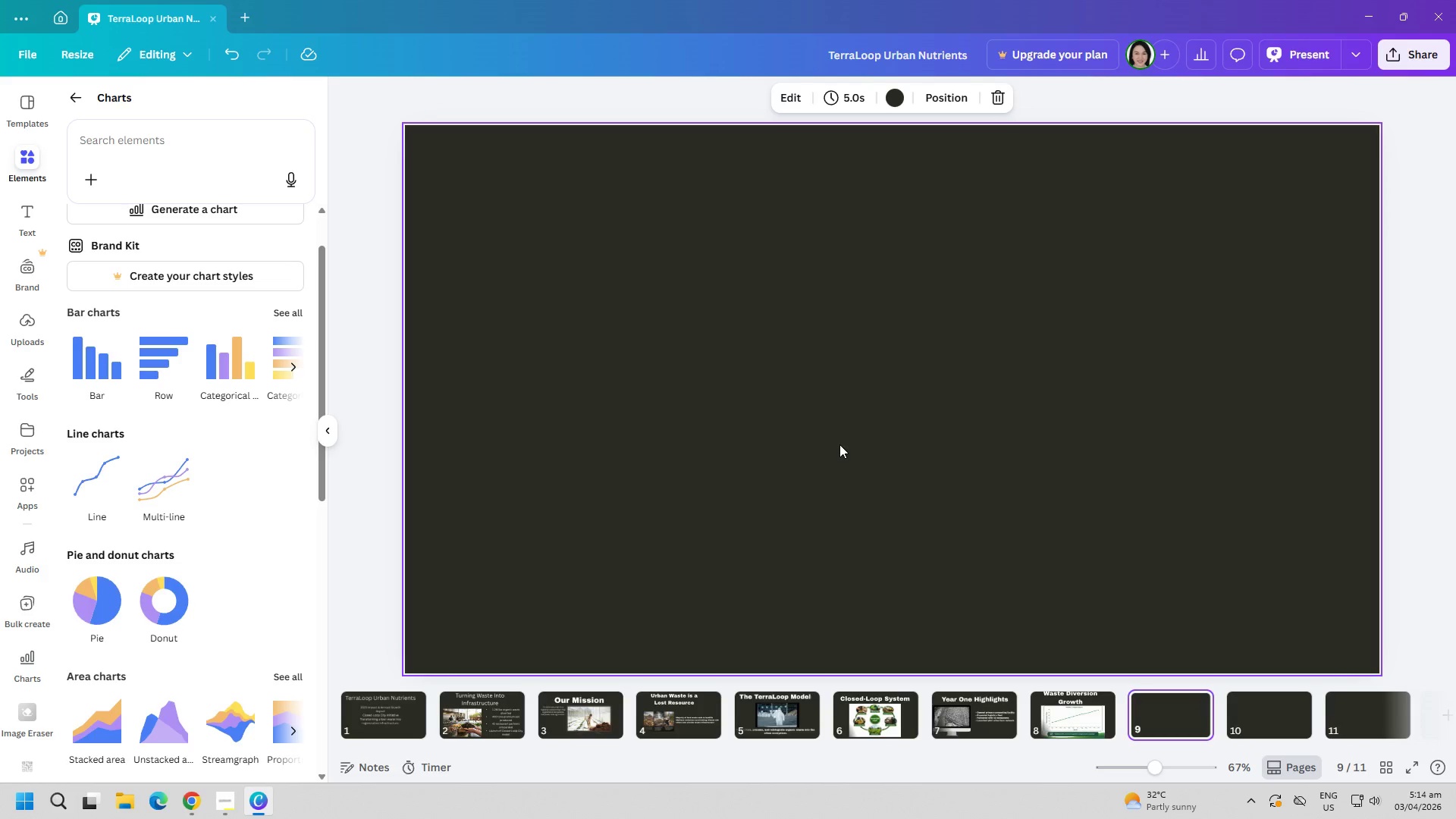 
key(Alt+AltLeft)
 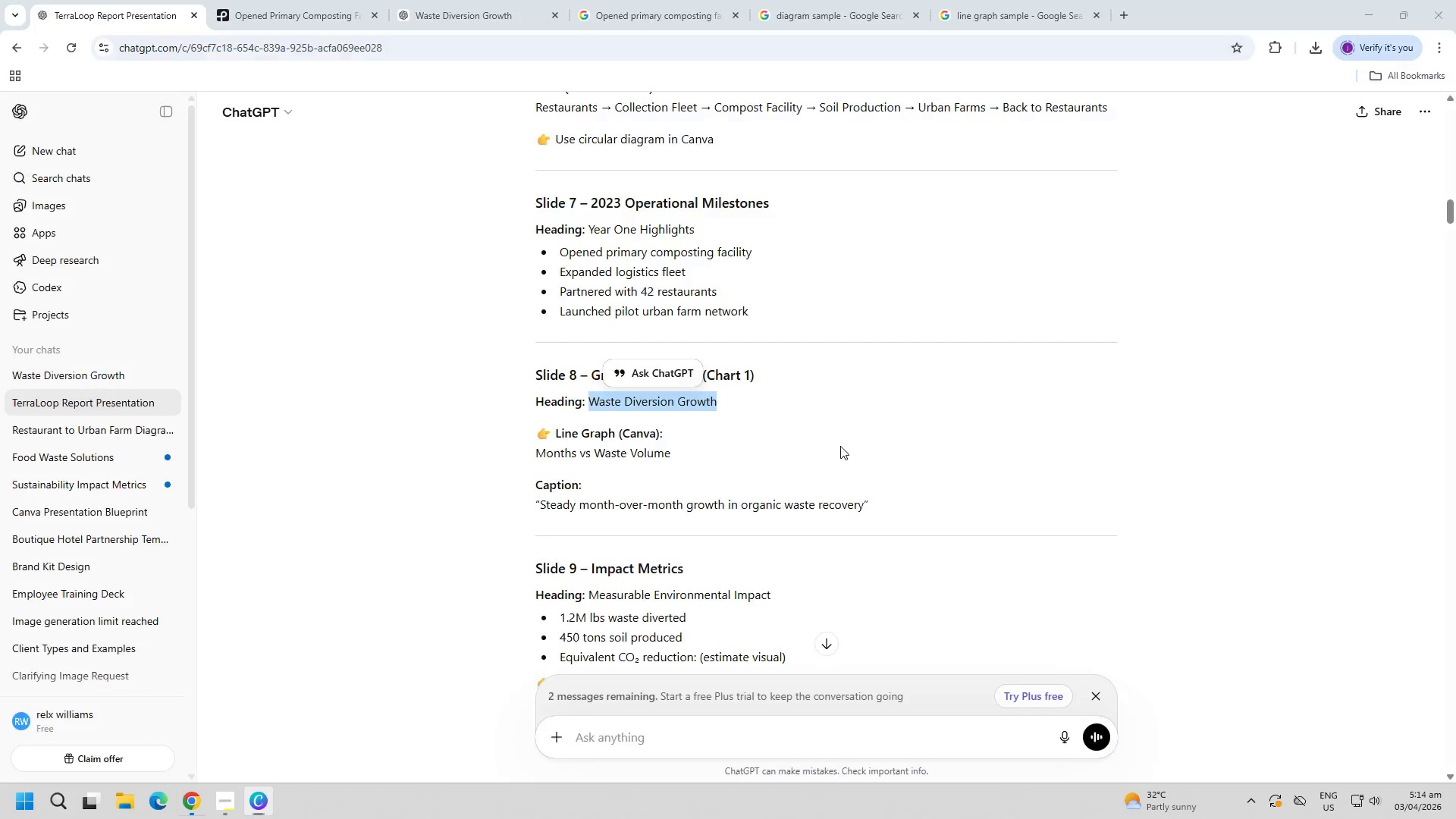 
key(Alt+Tab)
 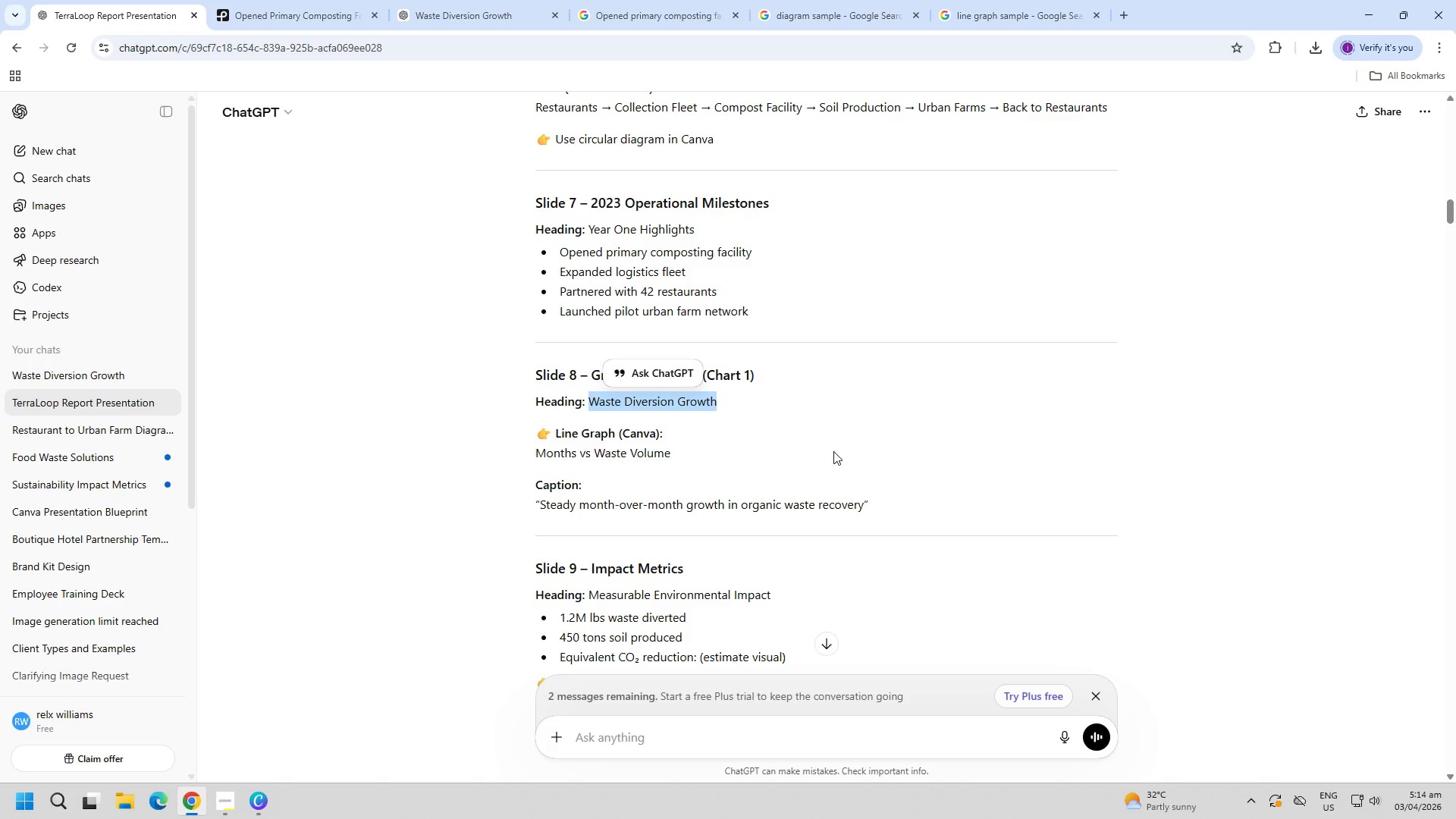 
left_click([908, 475])
 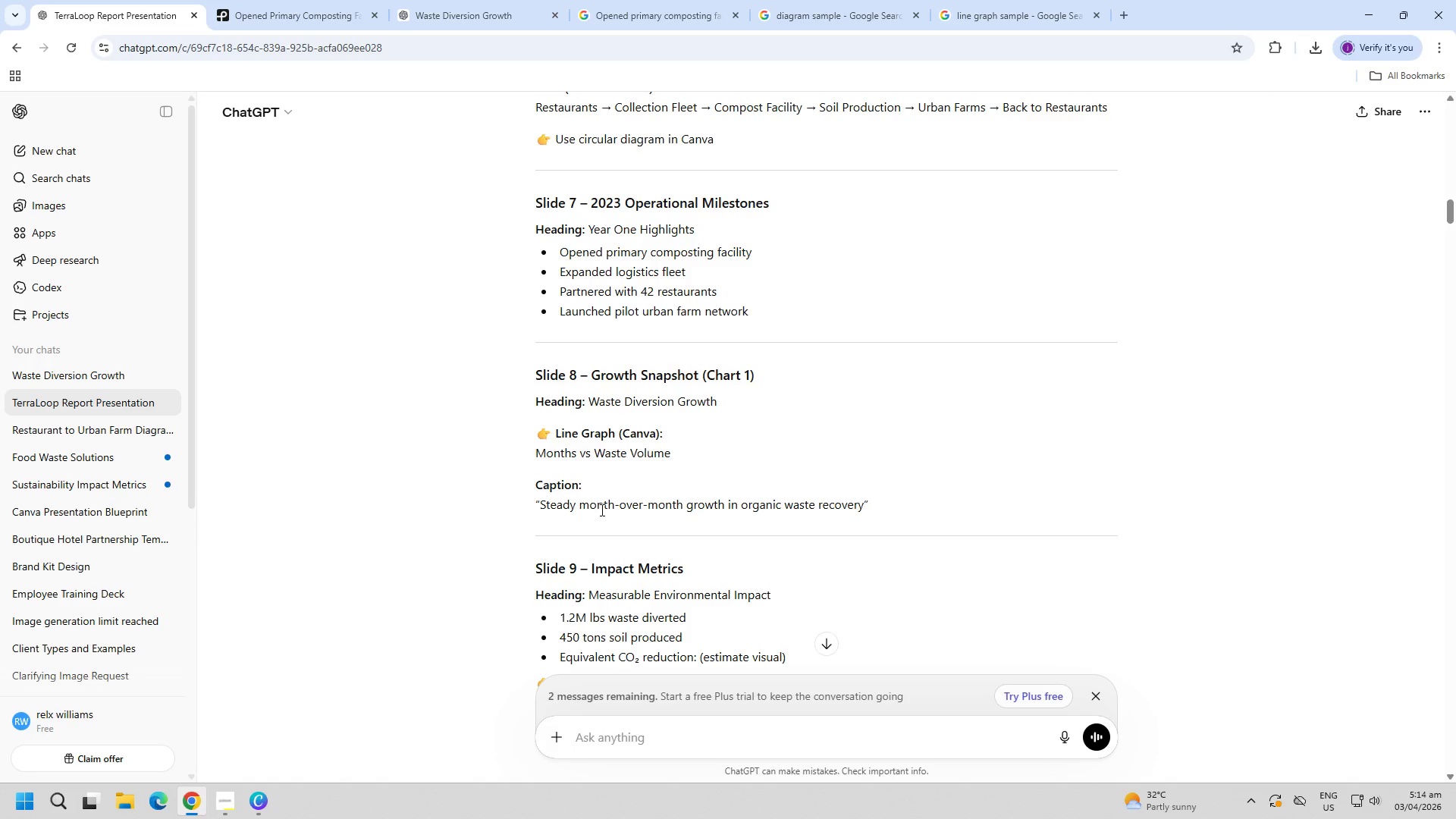 
scroll: coordinate [598, 526], scroll_direction: down, amount: 2.0
 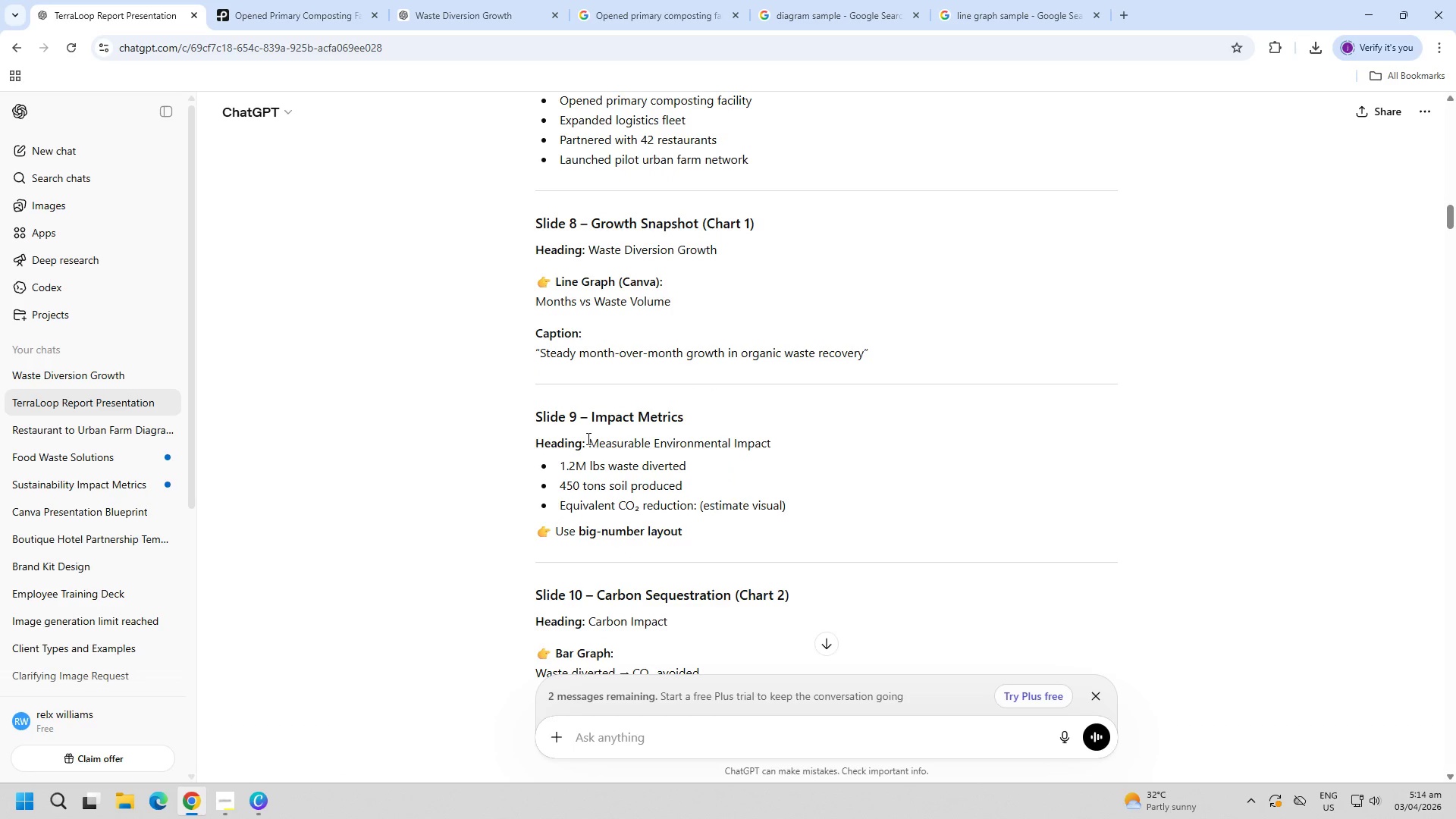 
left_click_drag(start_coordinate=[587, 438], to_coordinate=[788, 444])
 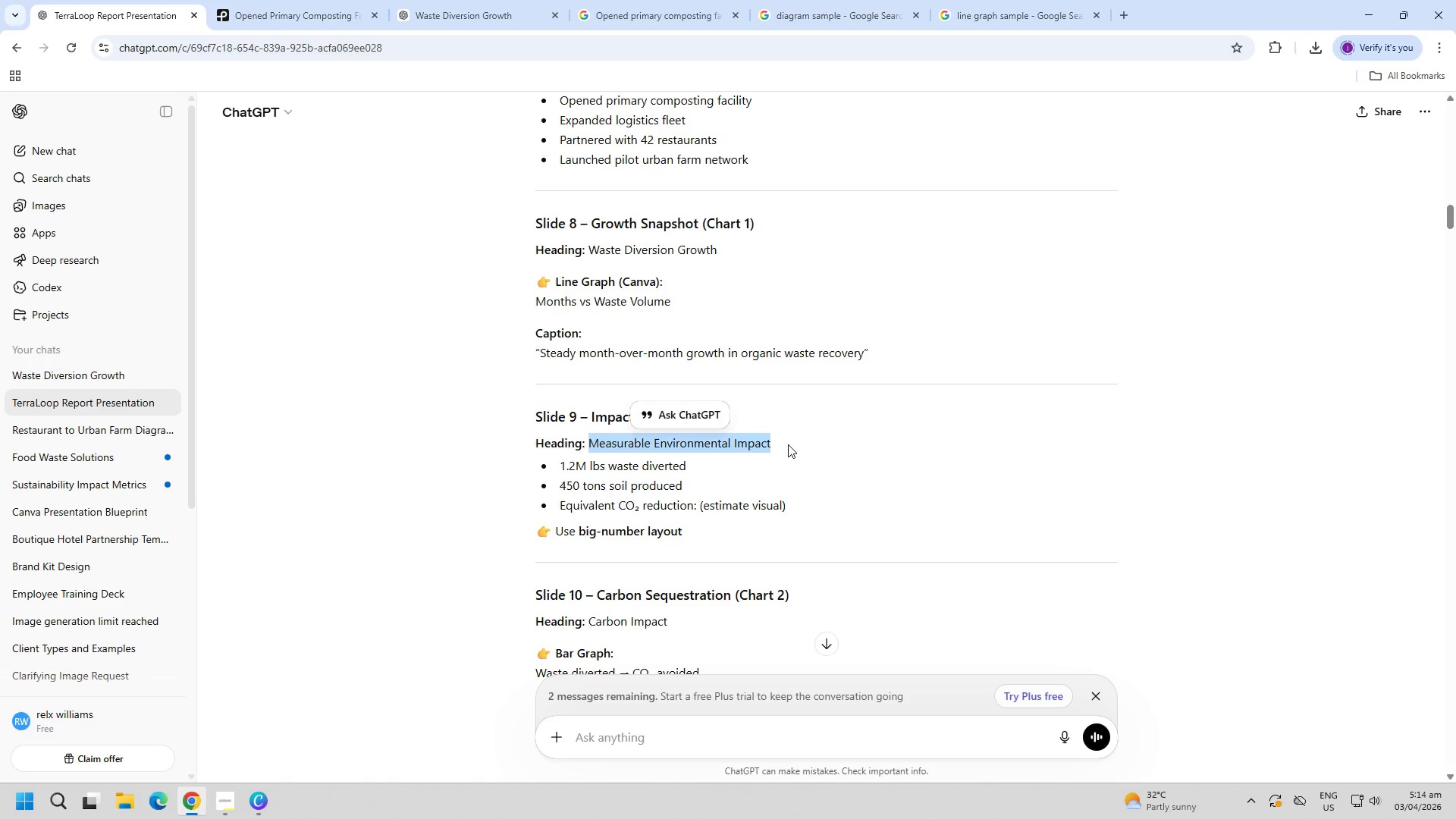 
key(Control+C)
 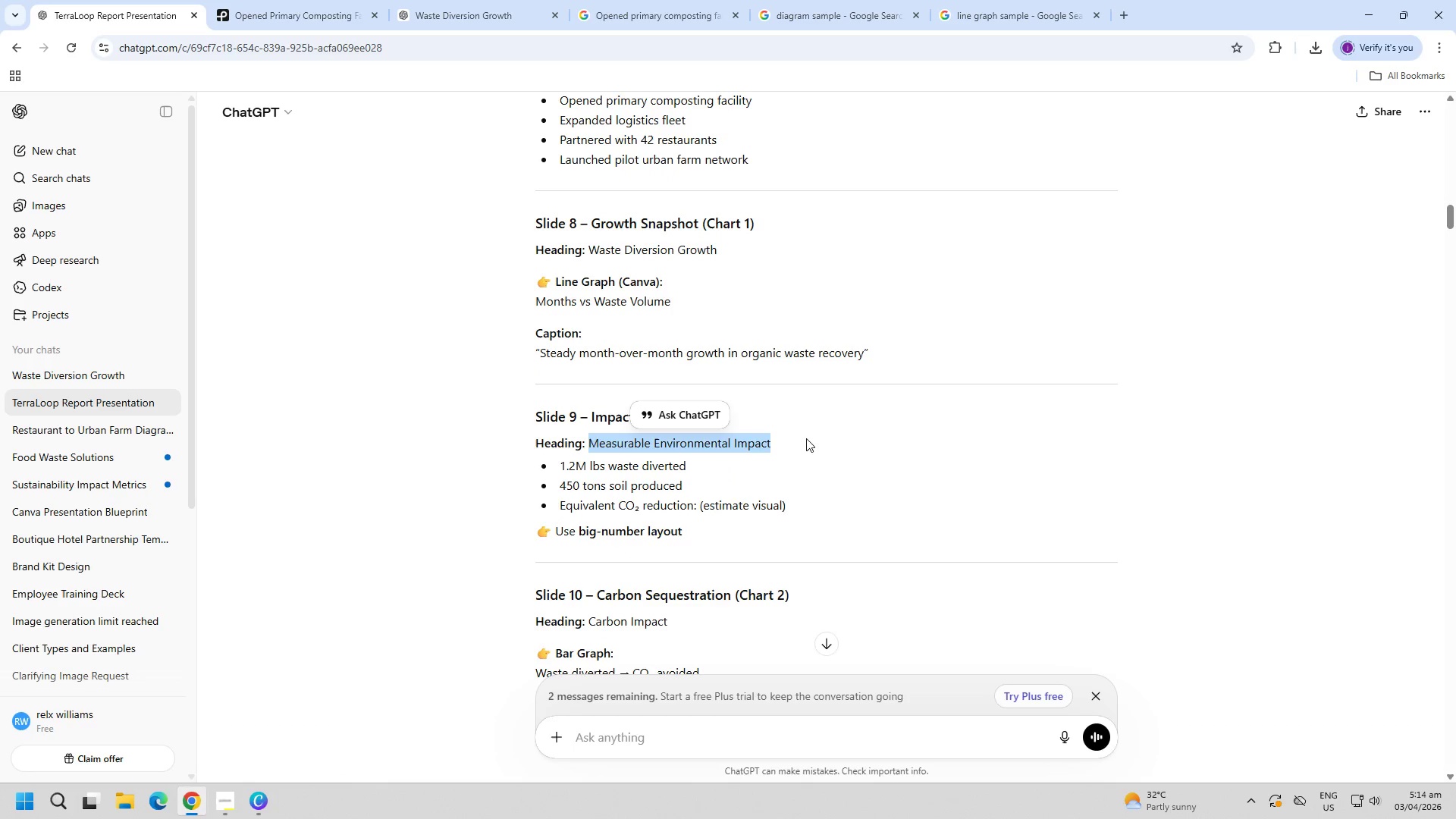 
key(Control+C)
 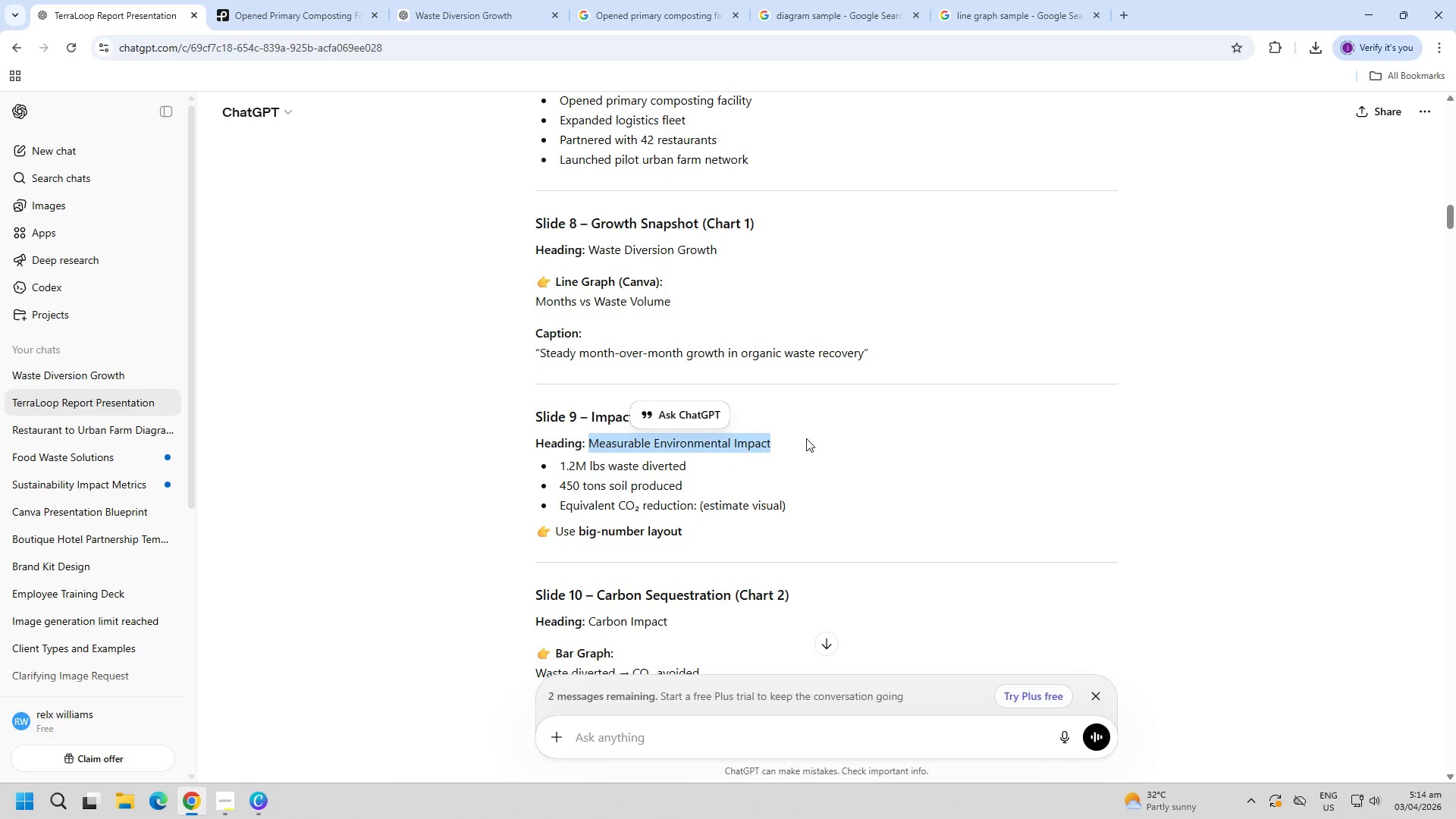 
key(Control+C)
 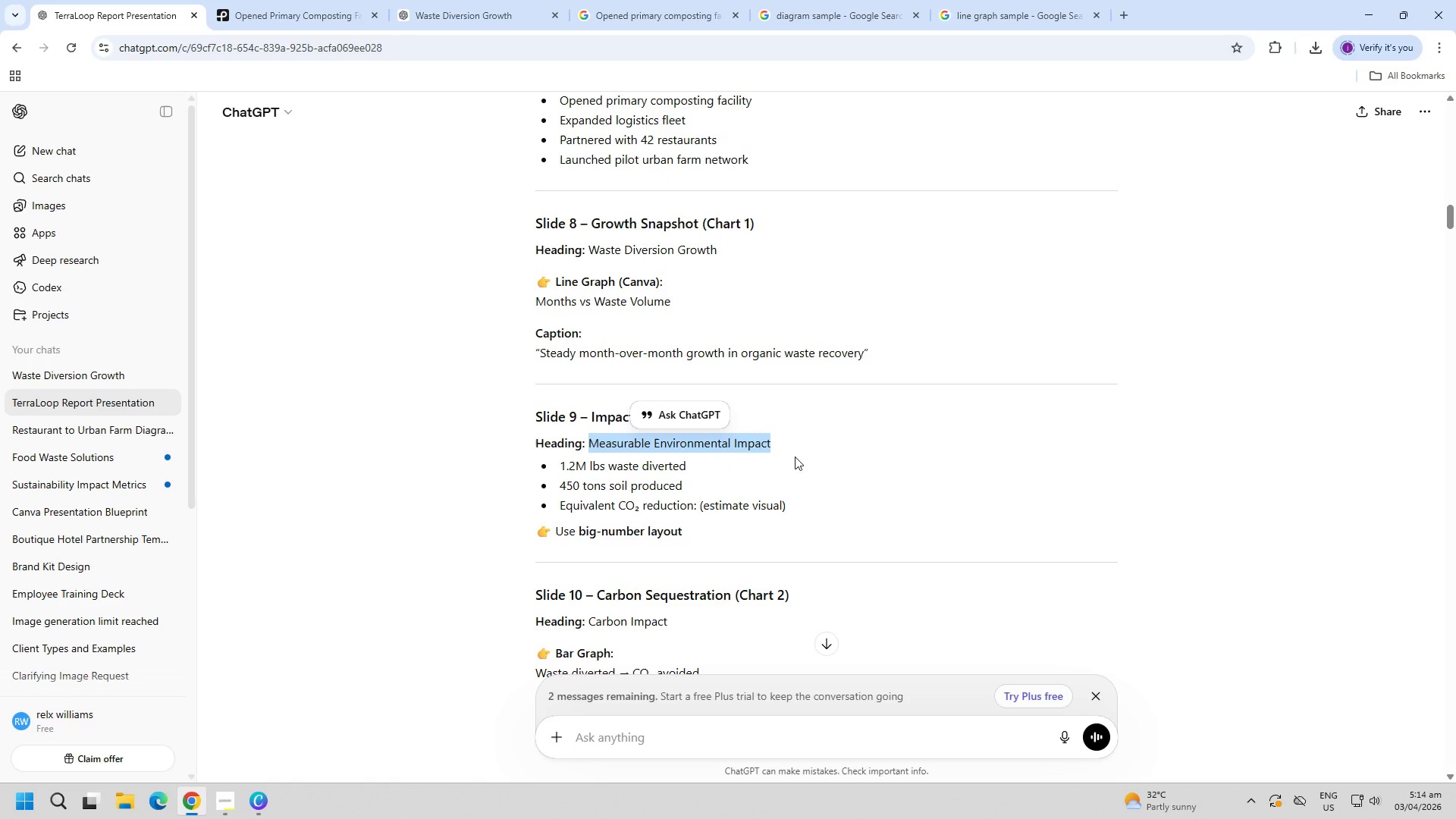 
key(Control+C)
 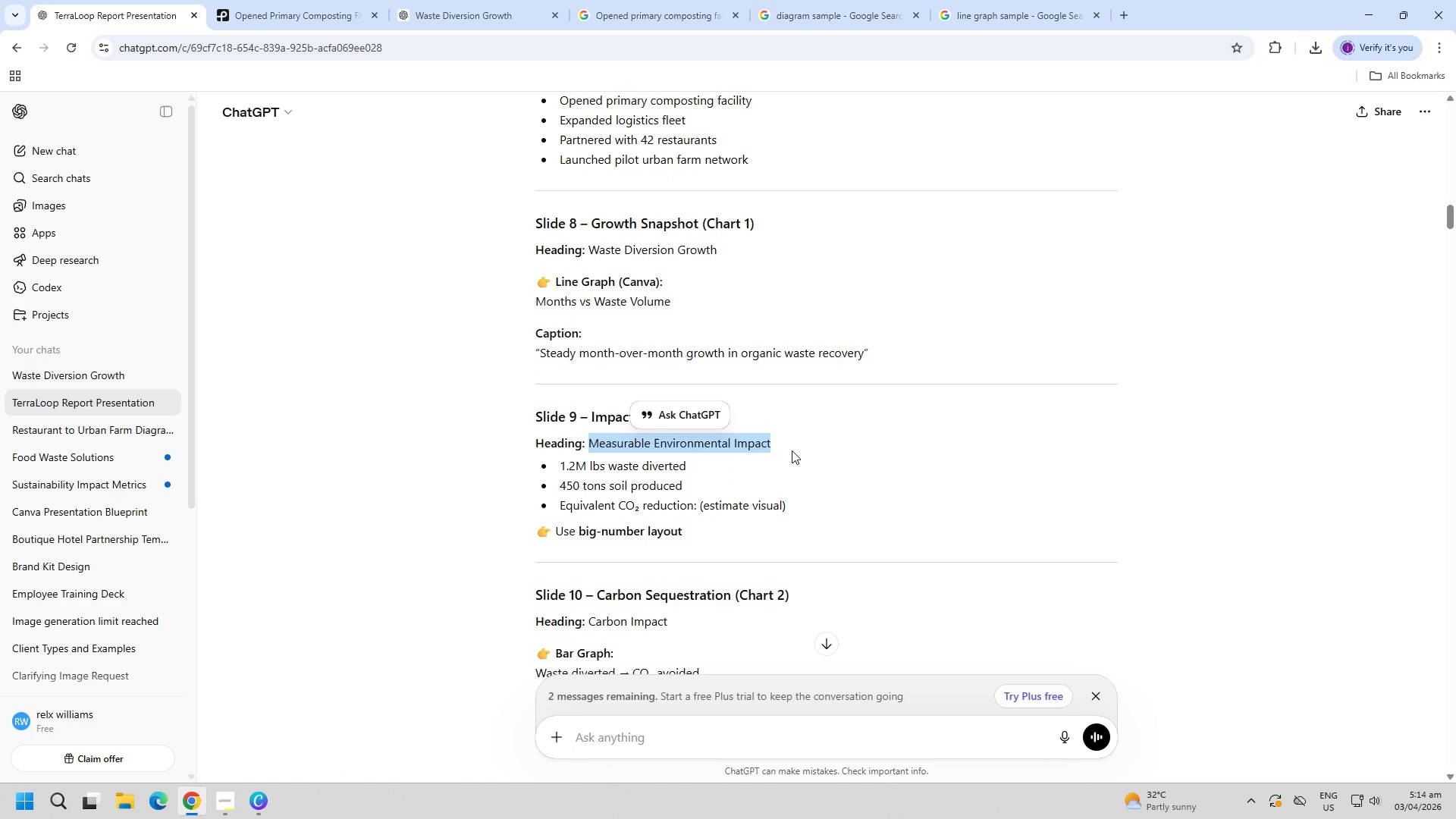 
key(Control+C)
 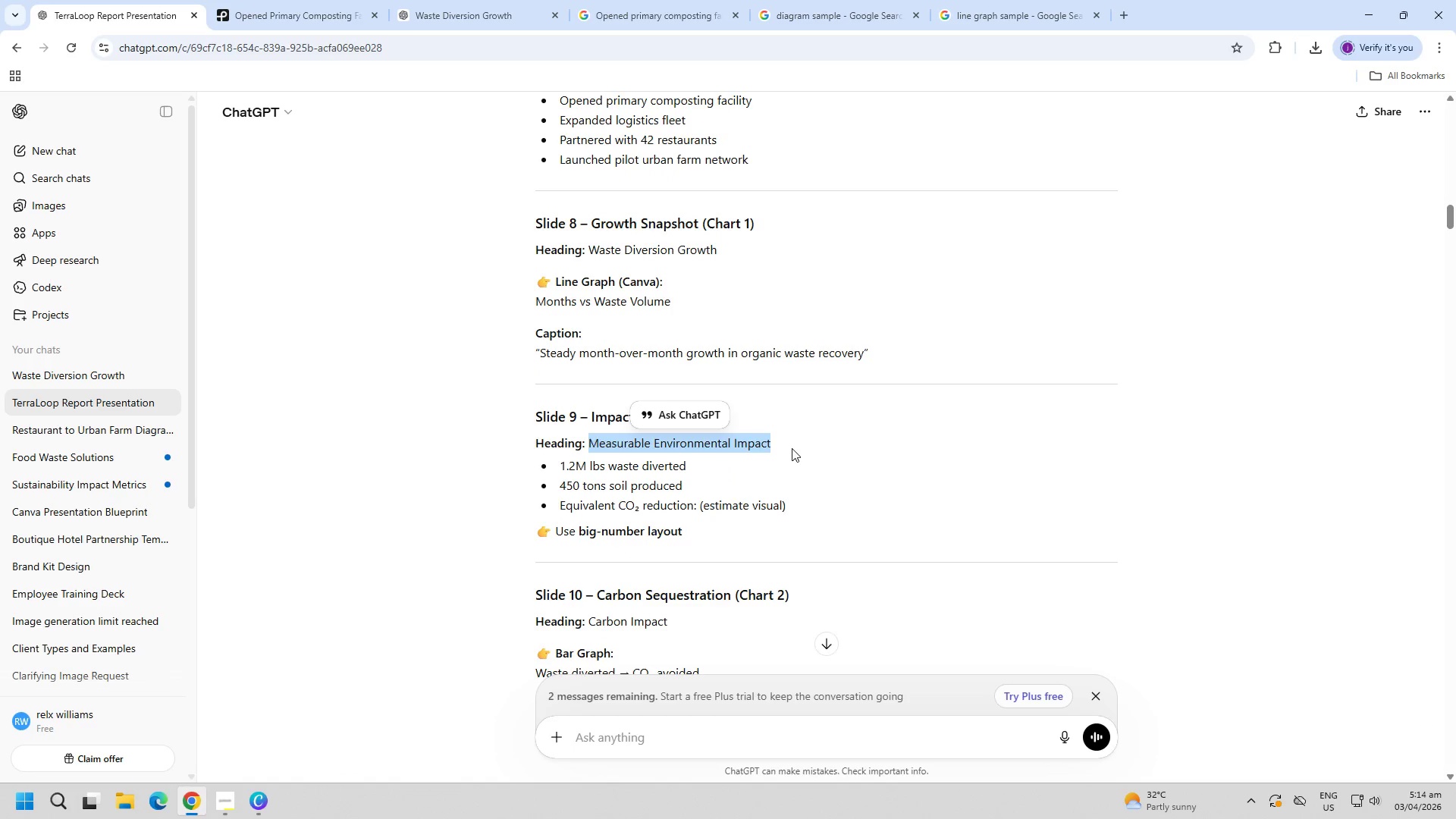 
key(Control+C)
 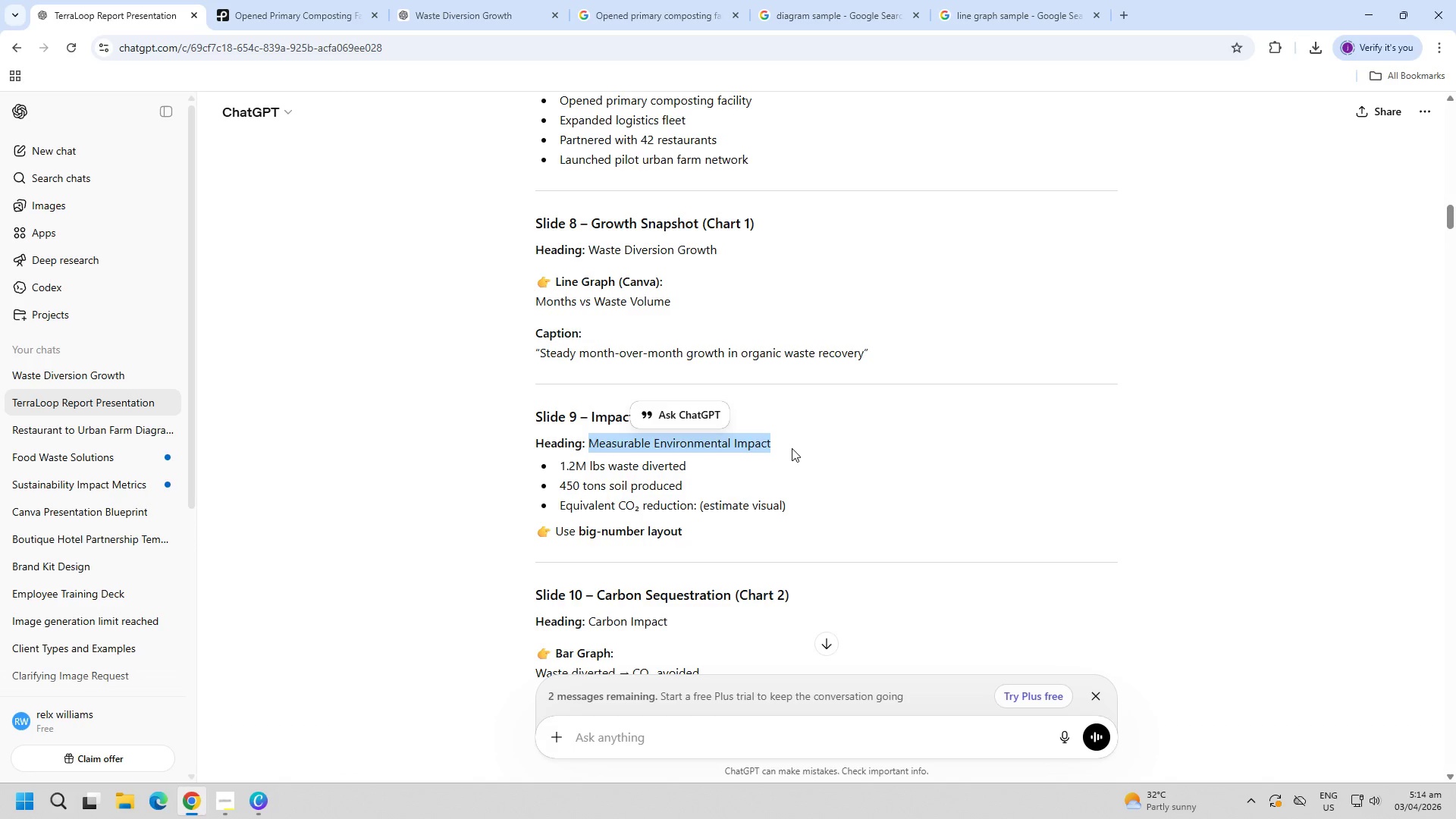 
key(Control+C)
 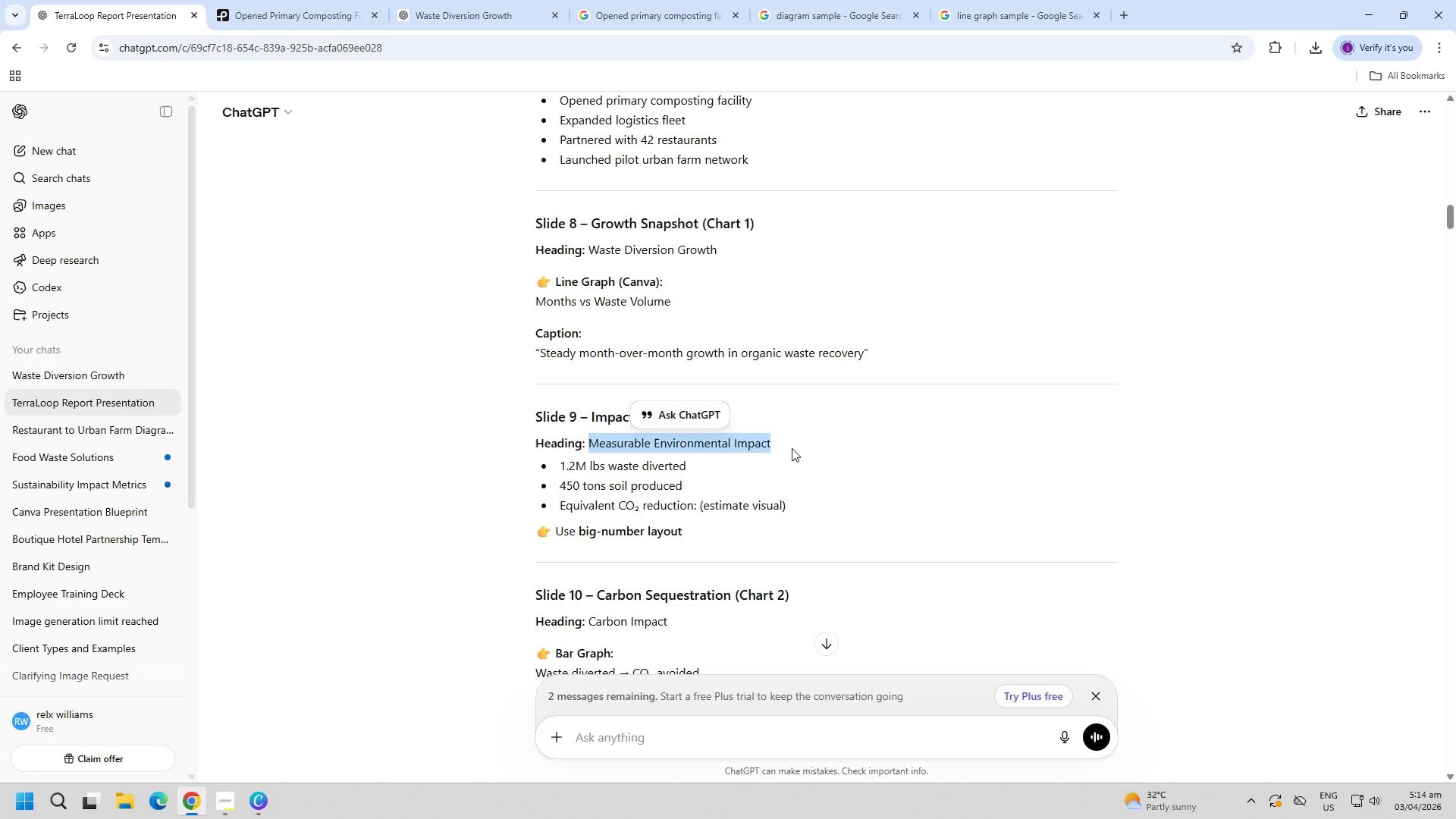 
key(Control+C)
 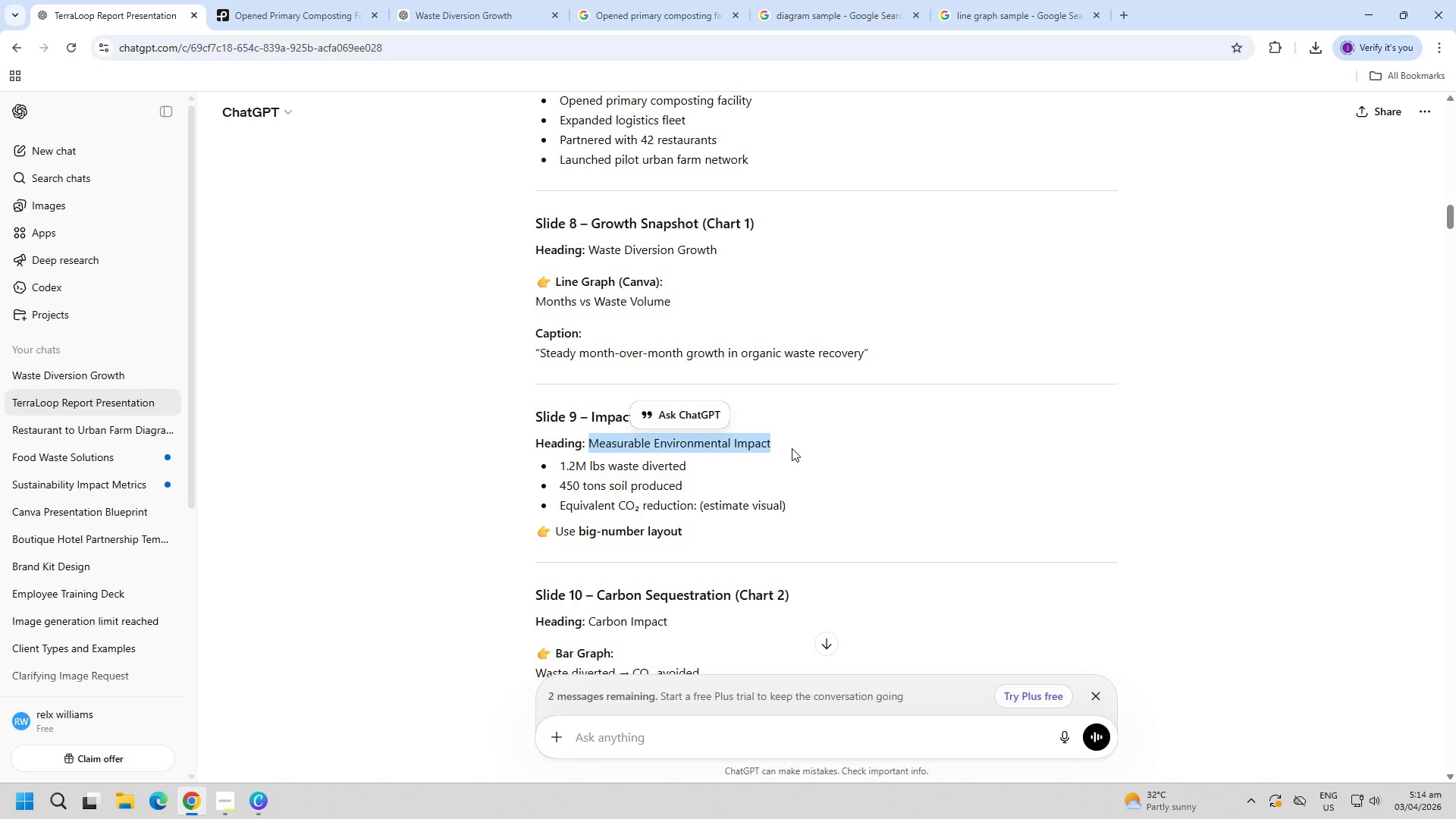 
key(Control+C)
 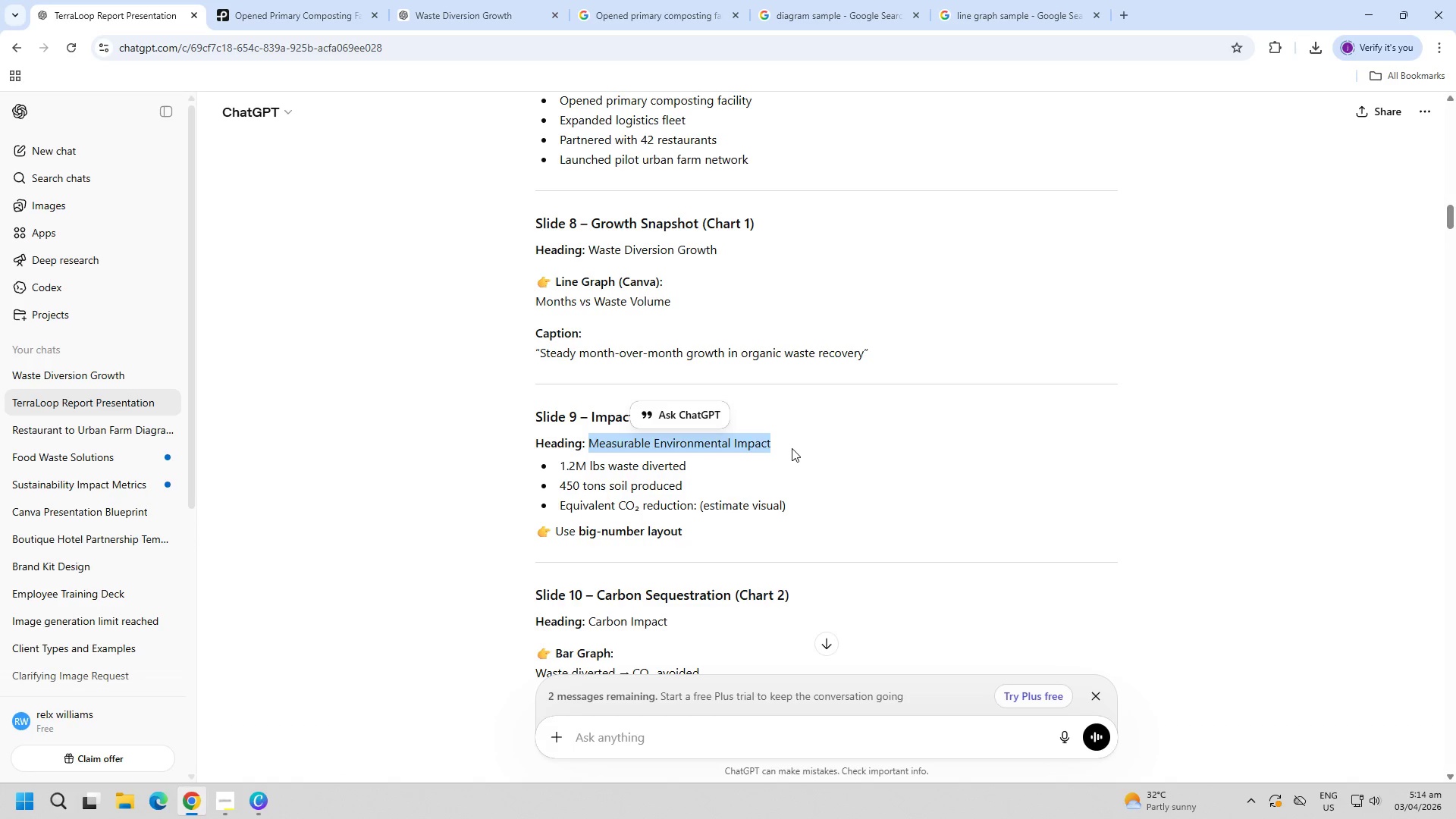 
key(Alt+AltLeft)
 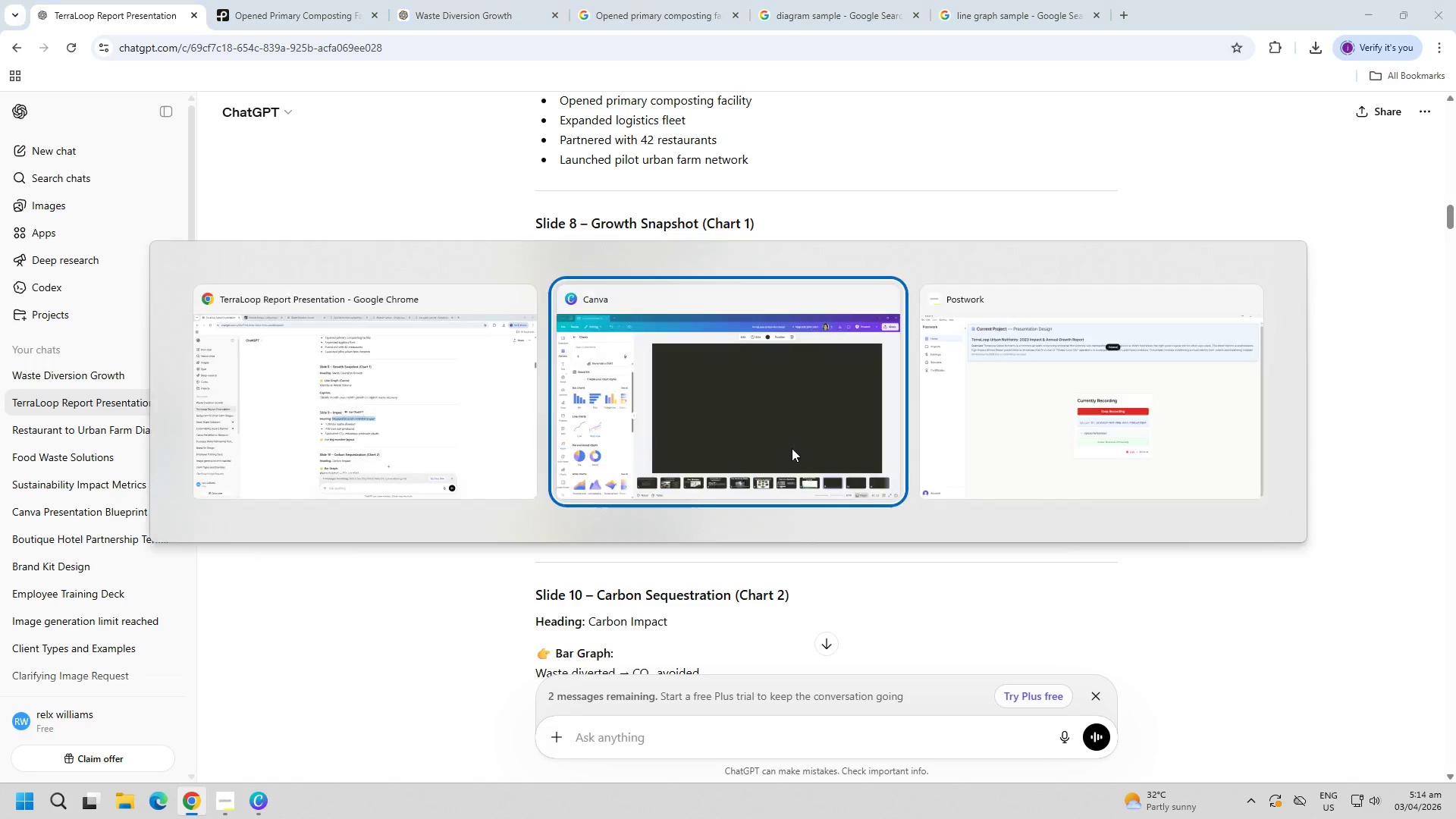 
key(Alt+Tab)
 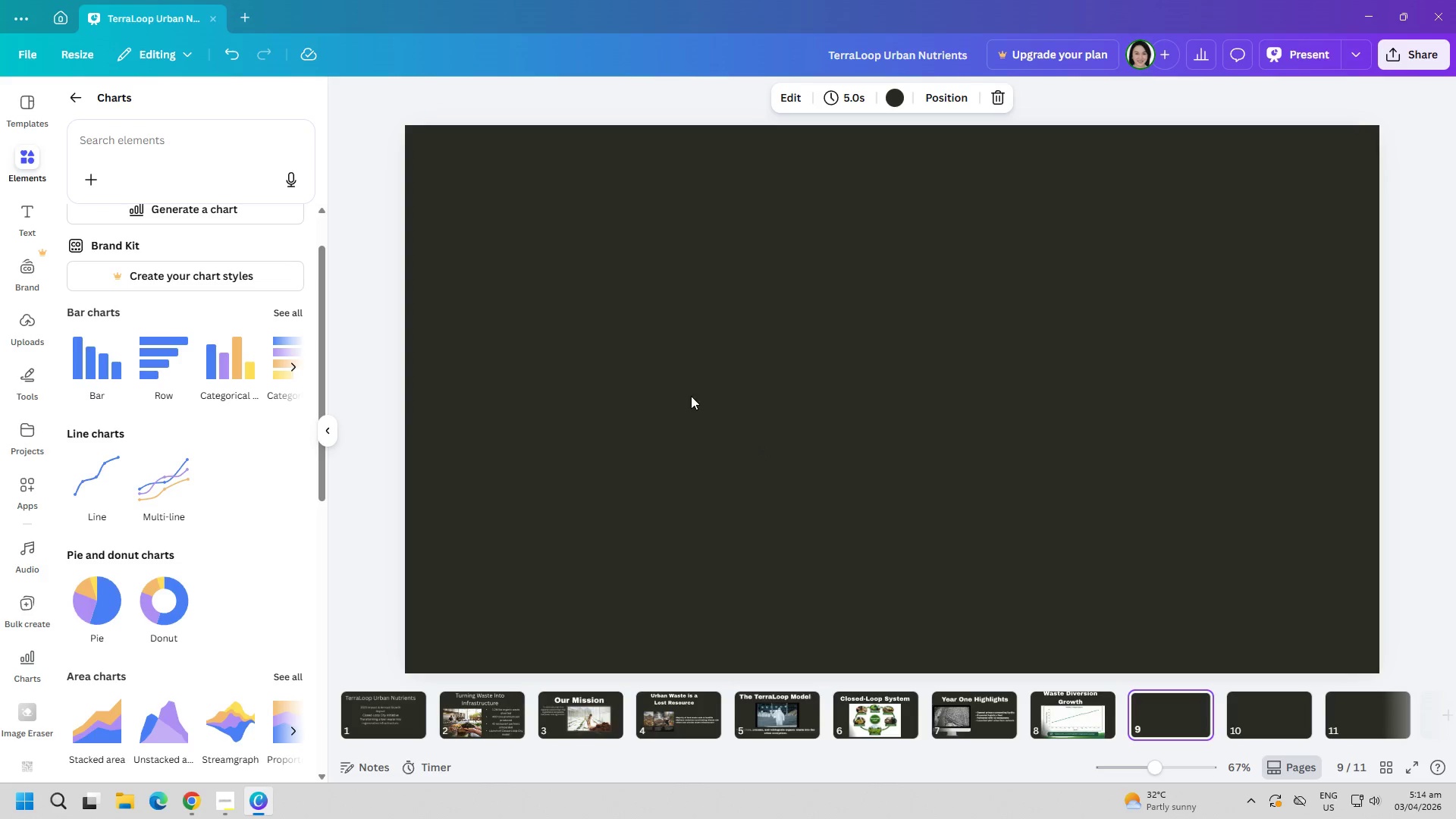 
left_click([691, 396])
 